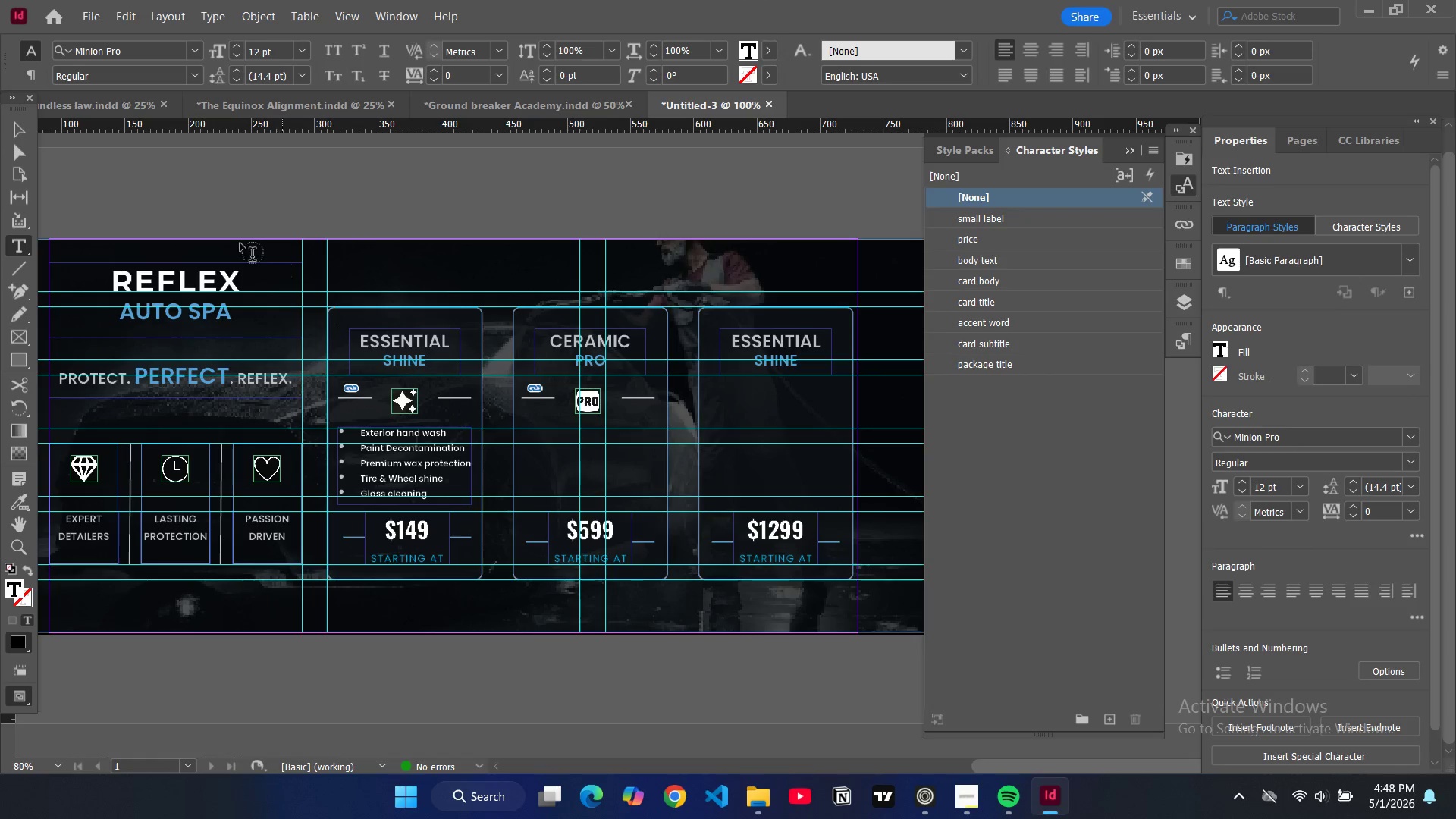 
left_click([22, 128])
 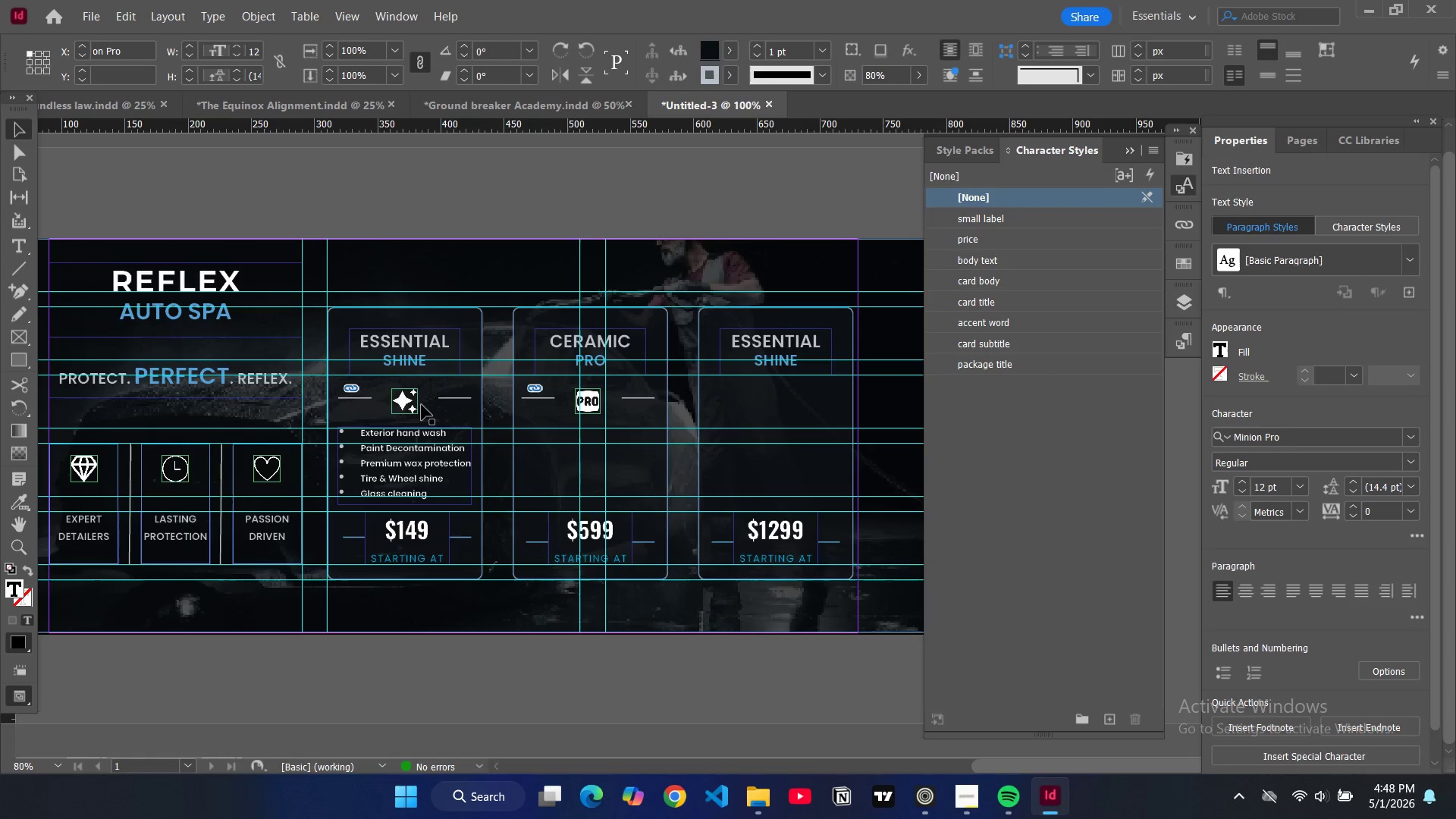 
left_click([425, 403])
 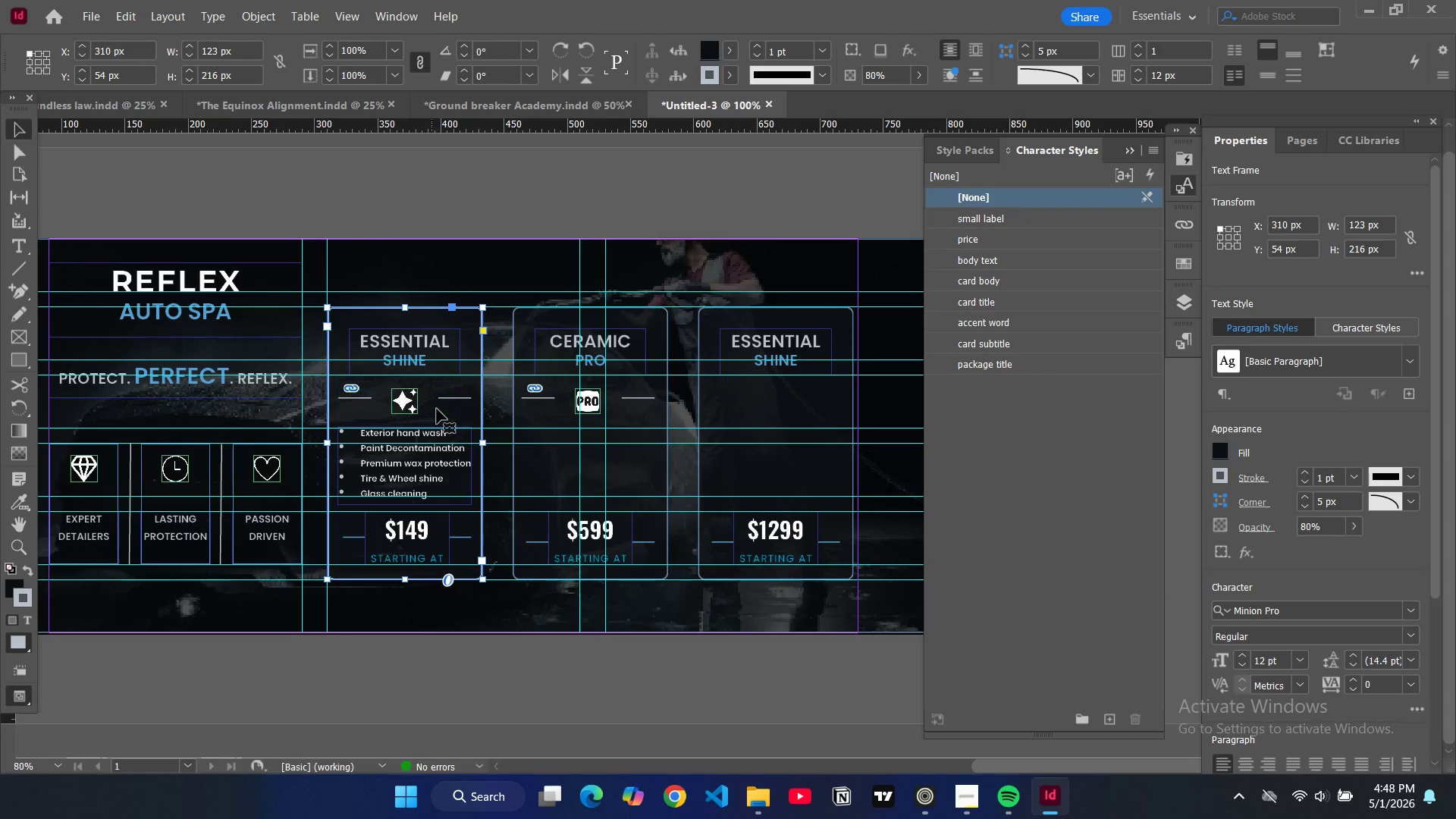 
key(Control+C)
 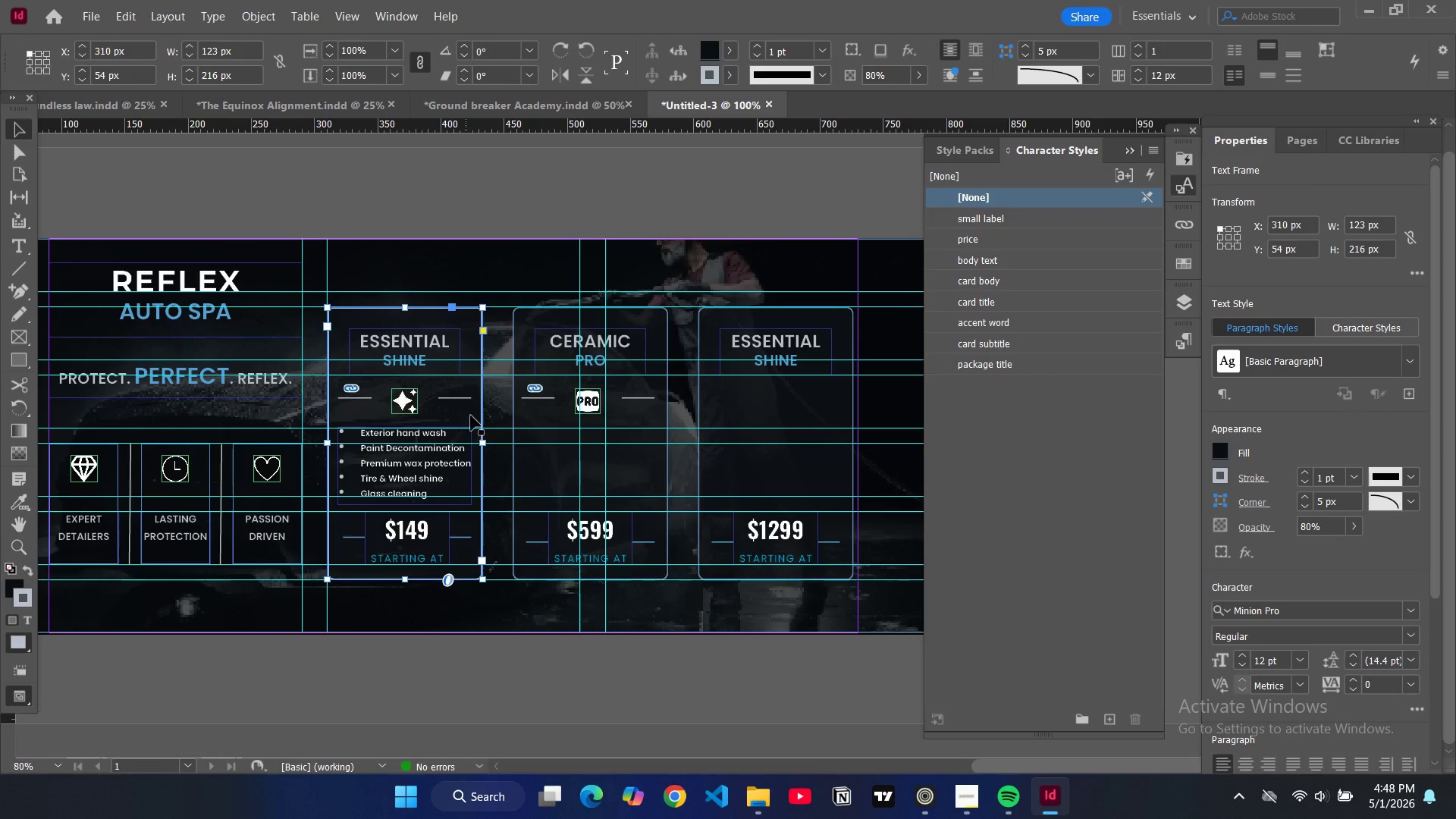 
key(Control+V)
 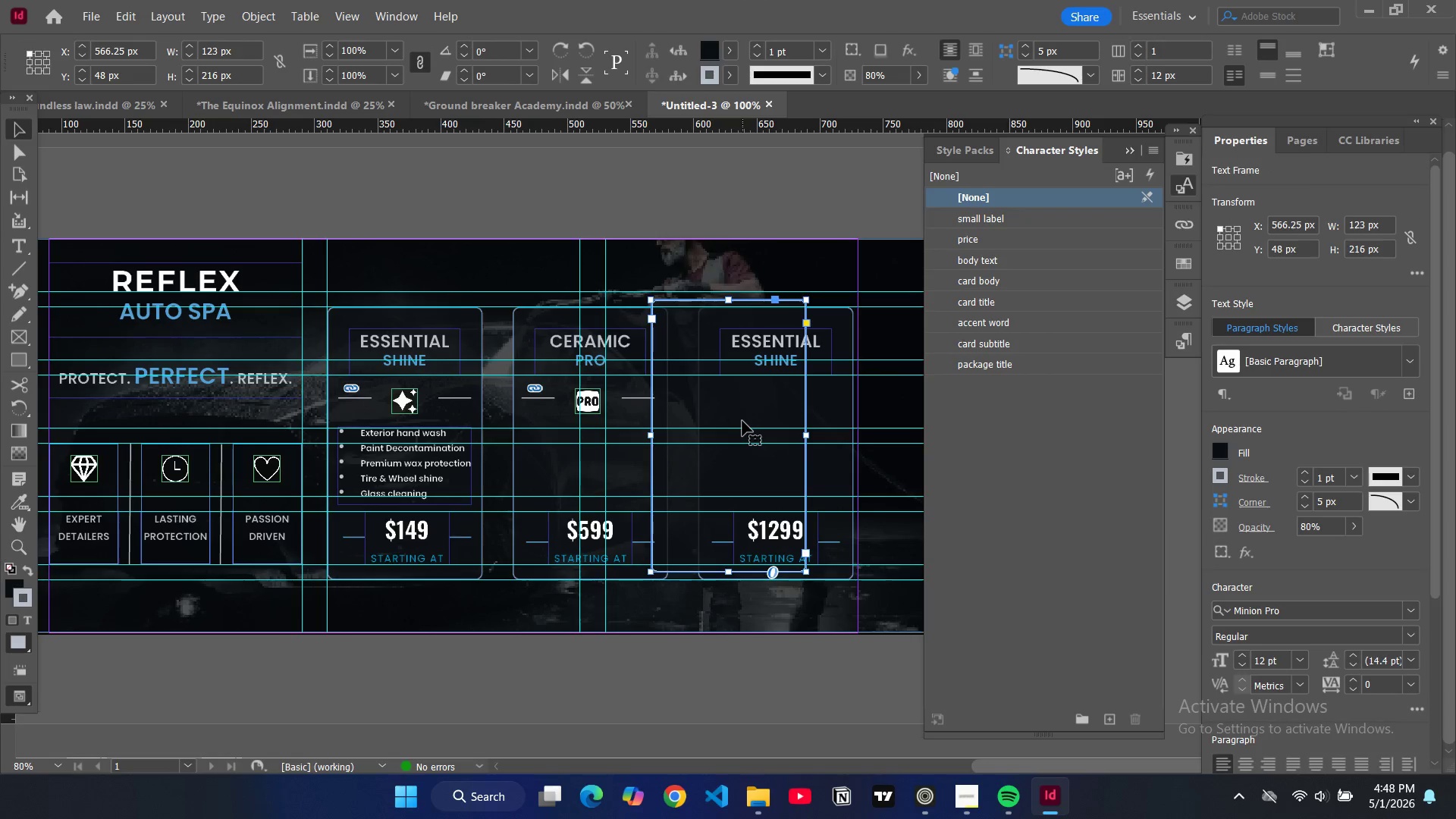 
key(Control+Z)
 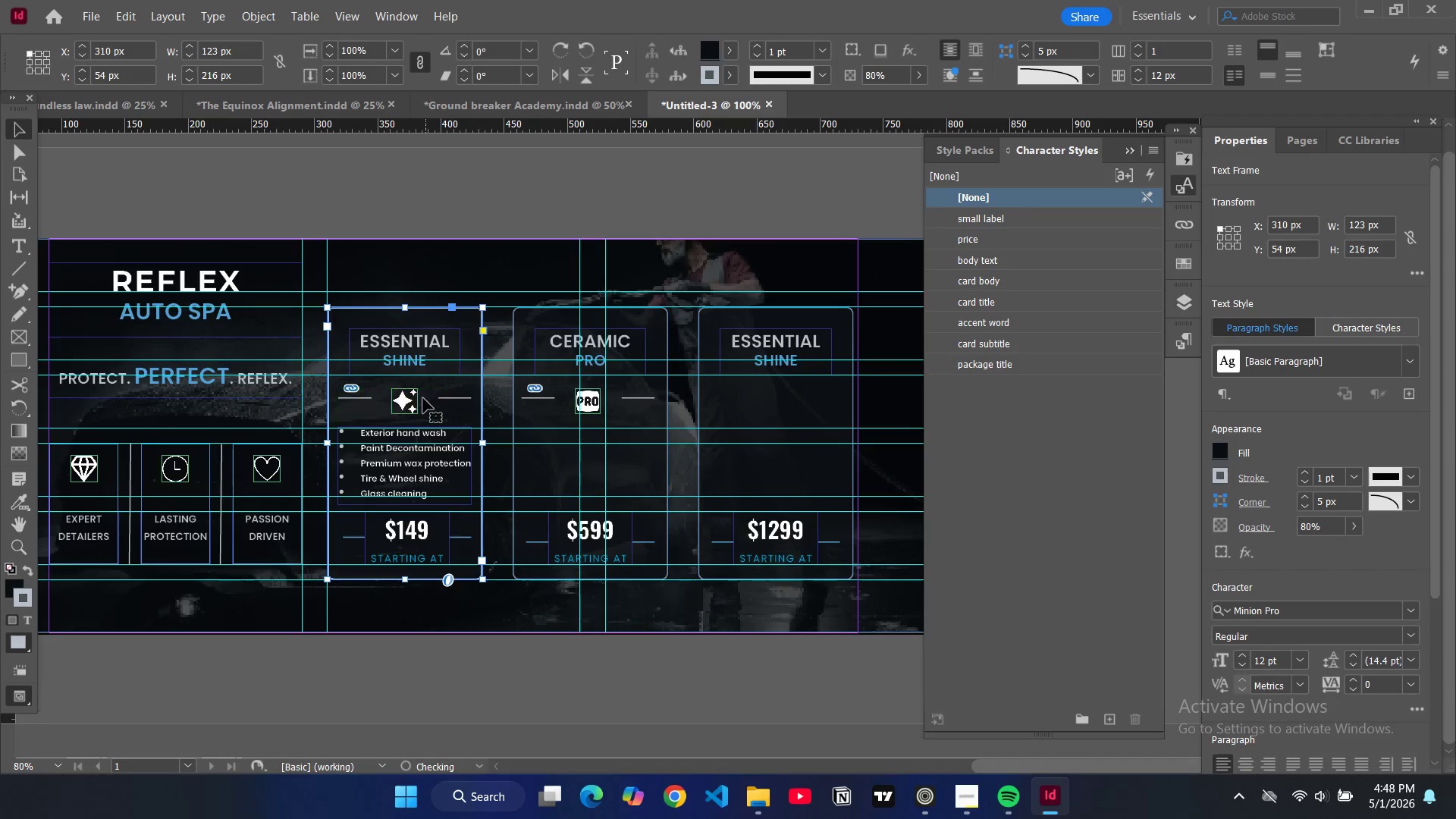 
left_click([423, 398])
 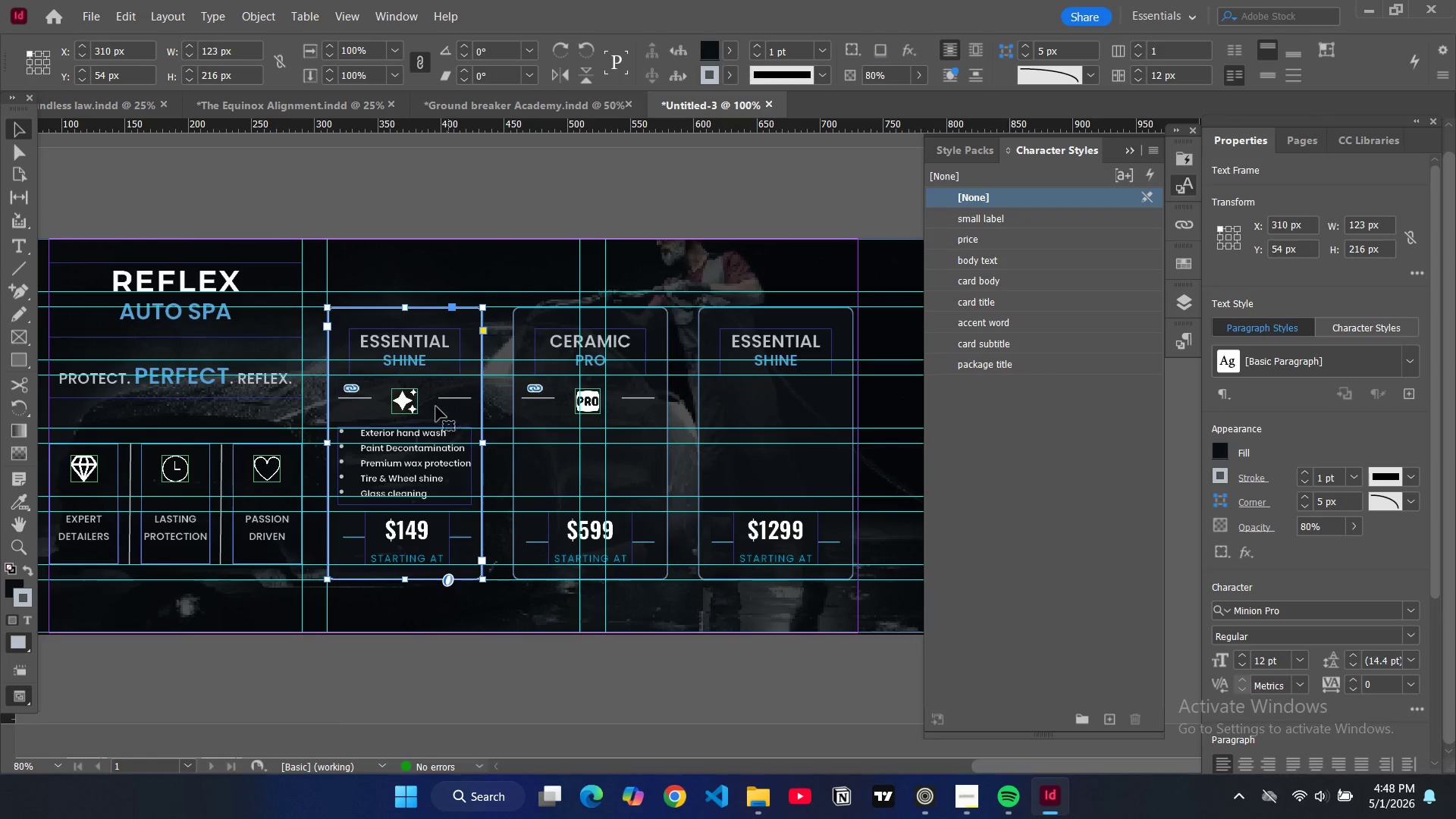 
left_click([417, 411])
 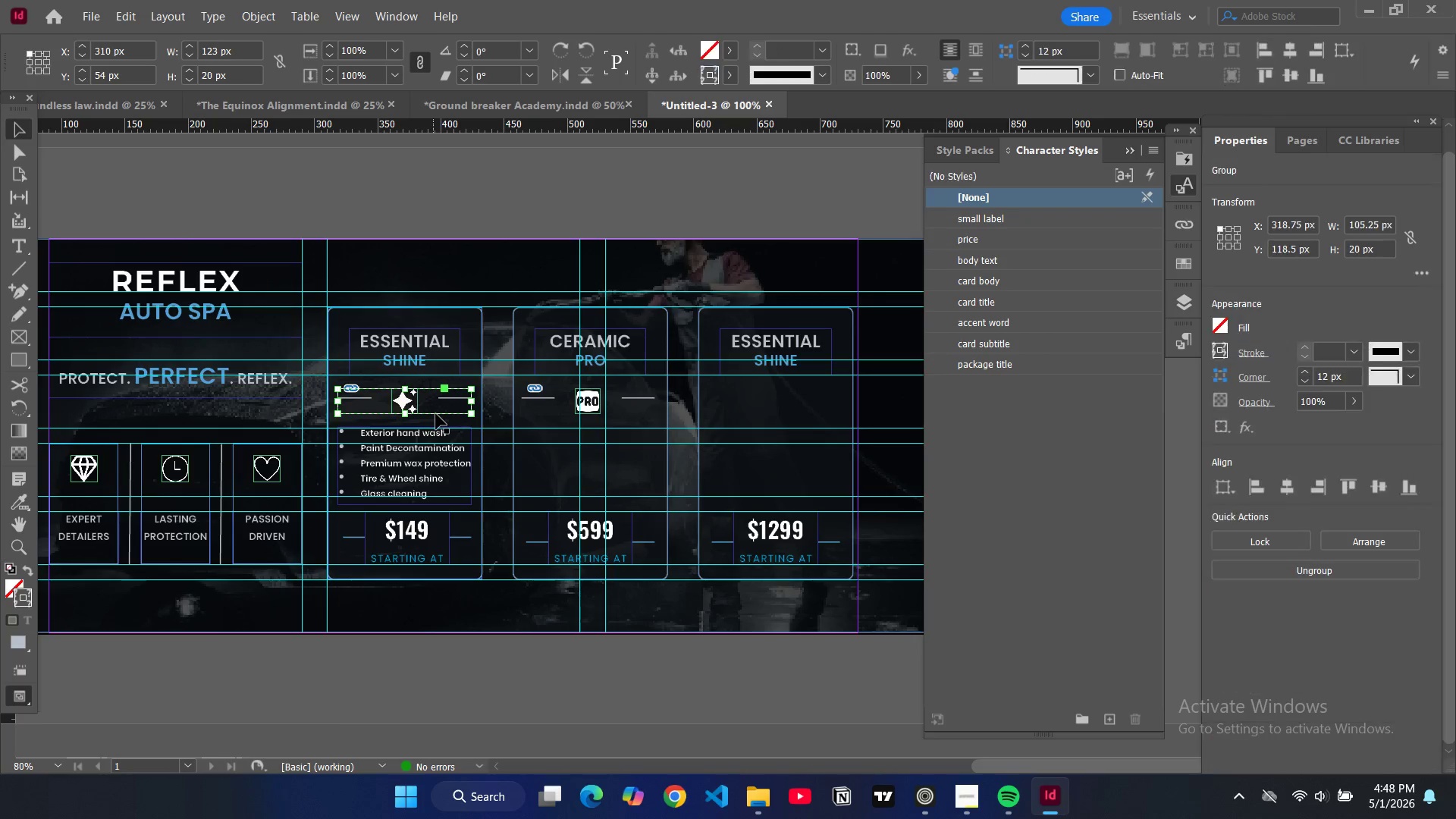 
key(Control+C)
 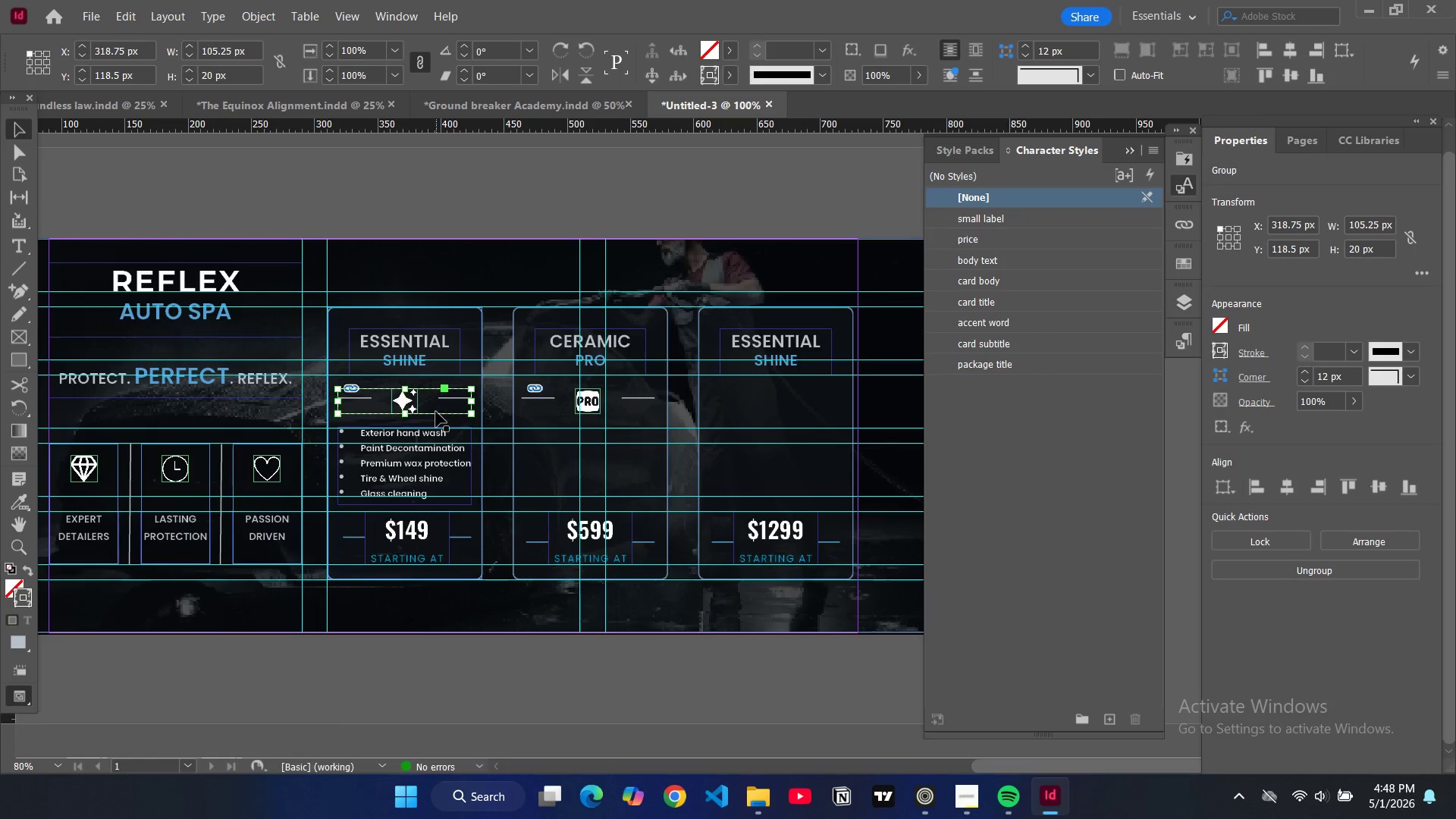 
key(Control+V)
 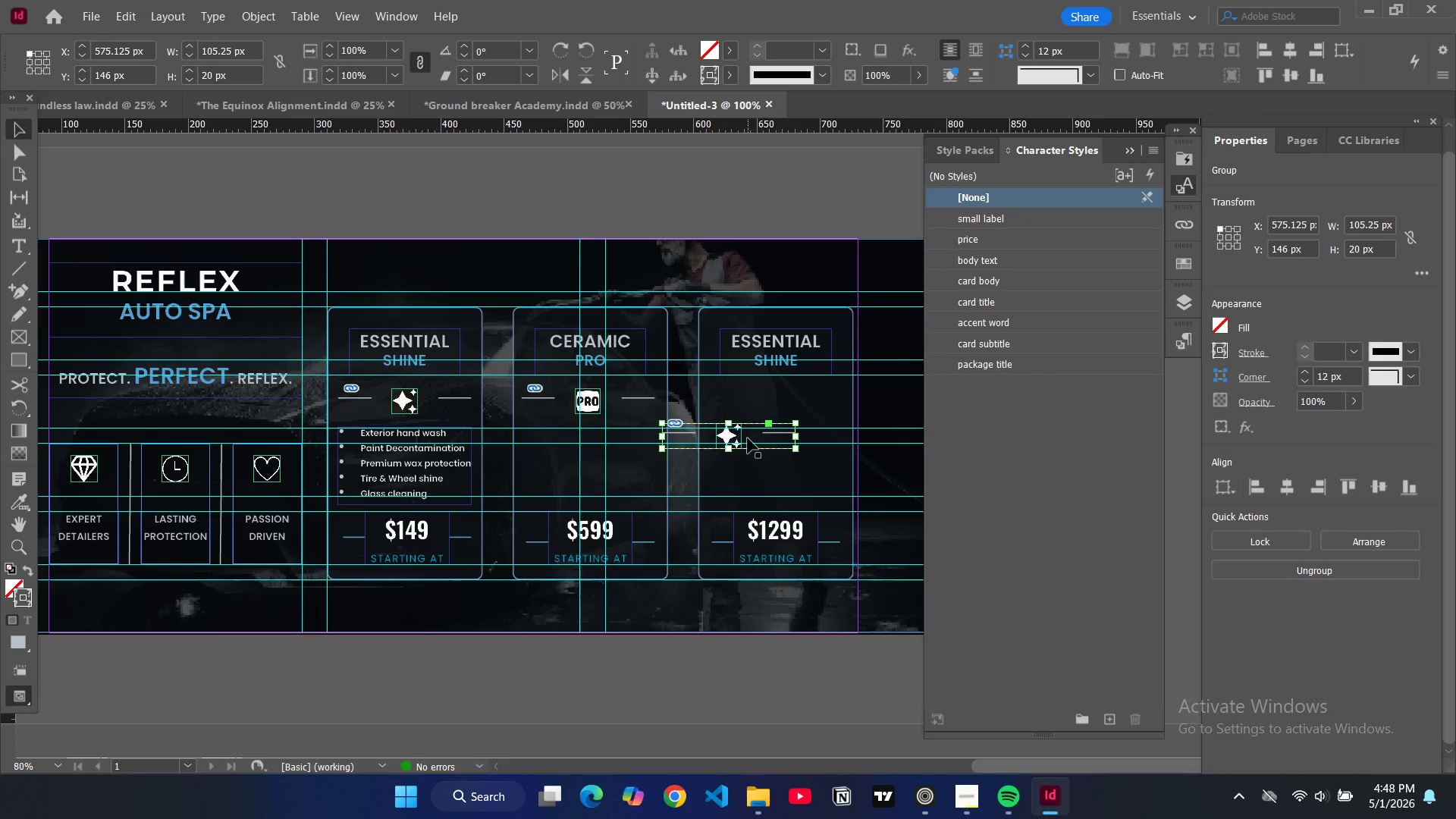 
left_click_drag(start_coordinate=[736, 437], to_coordinate=[784, 403])
 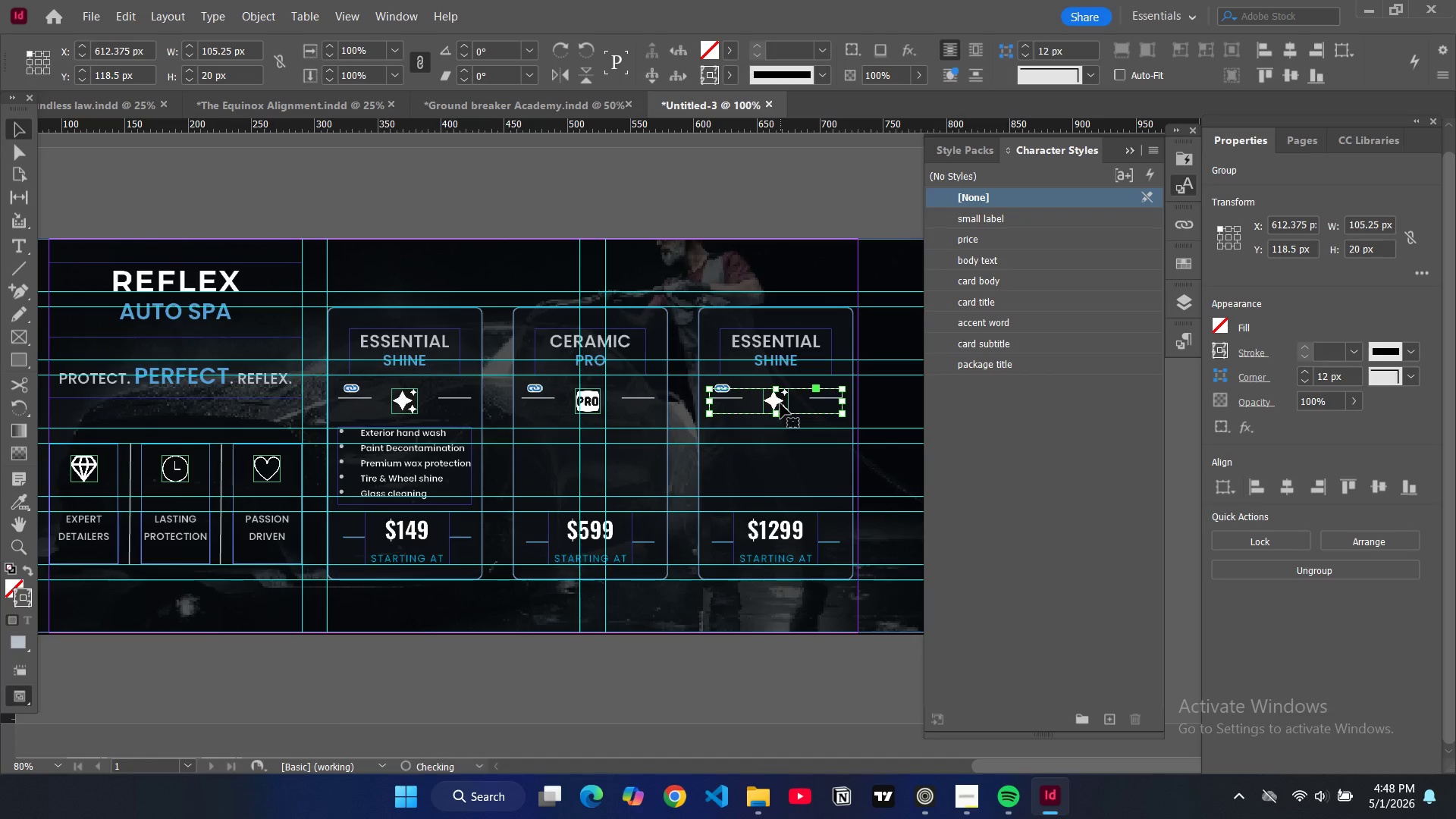 
hold_key(key=ControlLeft, duration=0.39)
 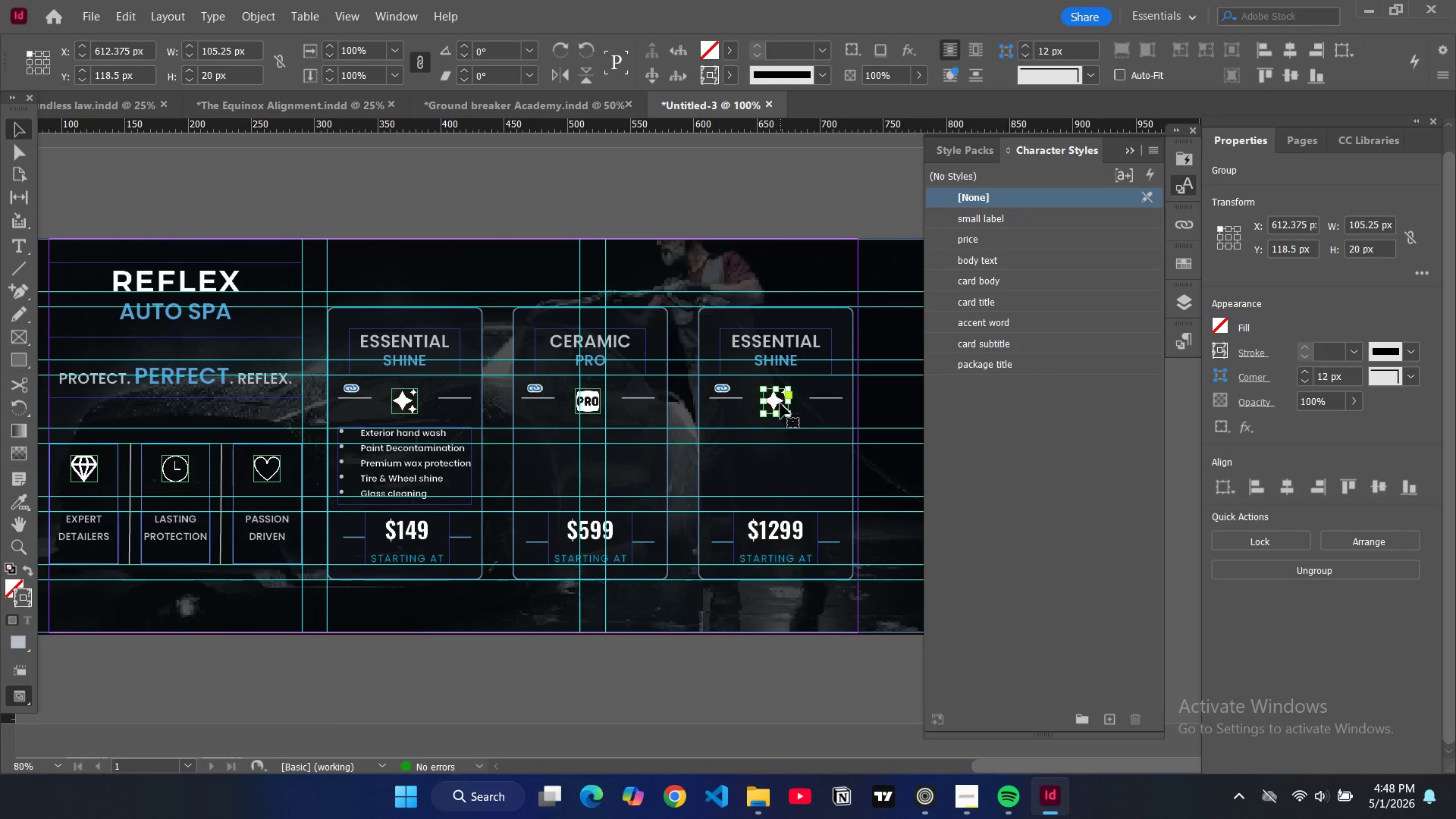 
double_click([780, 403])
 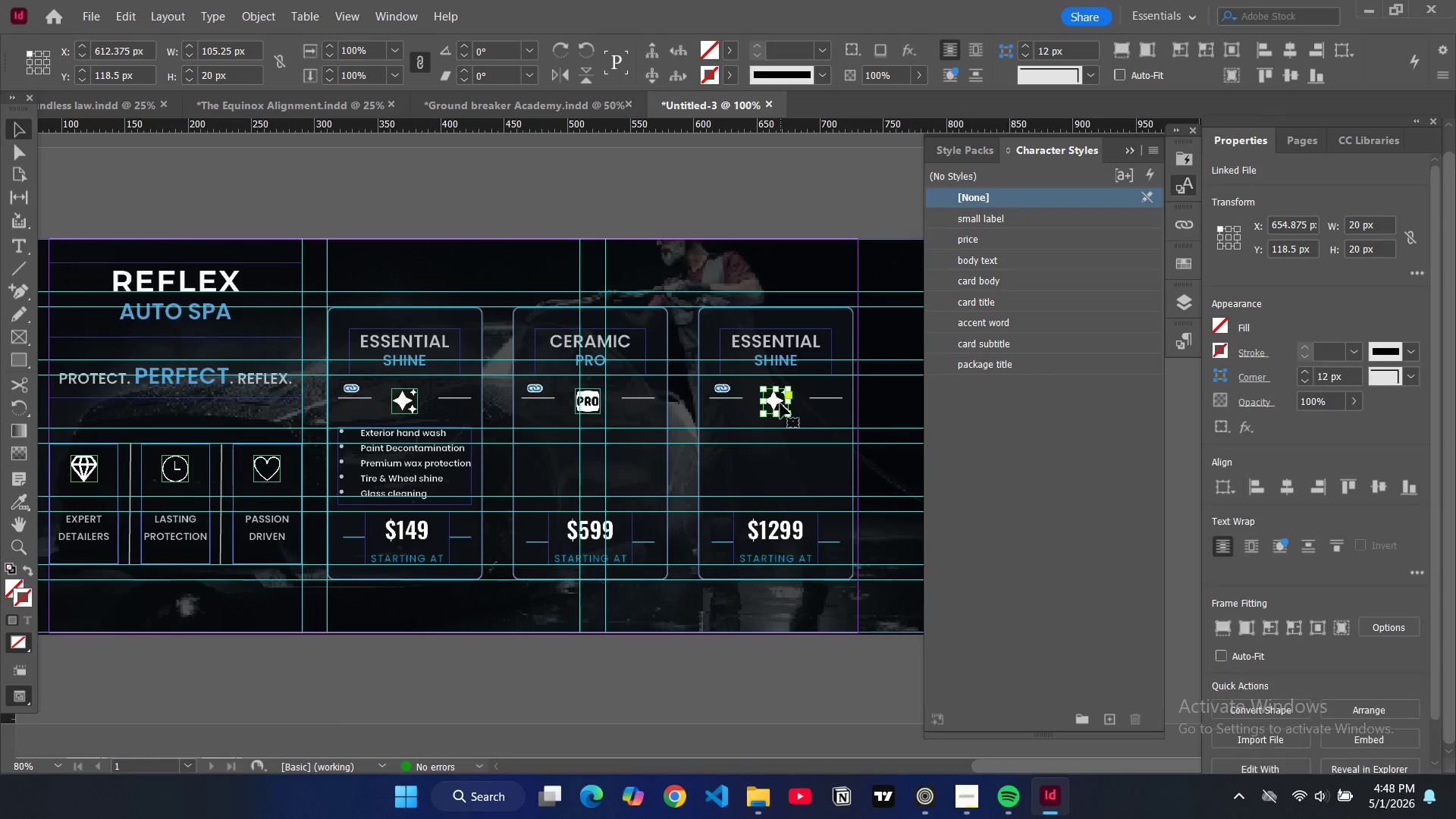 
key(Control+ControlLeft)
 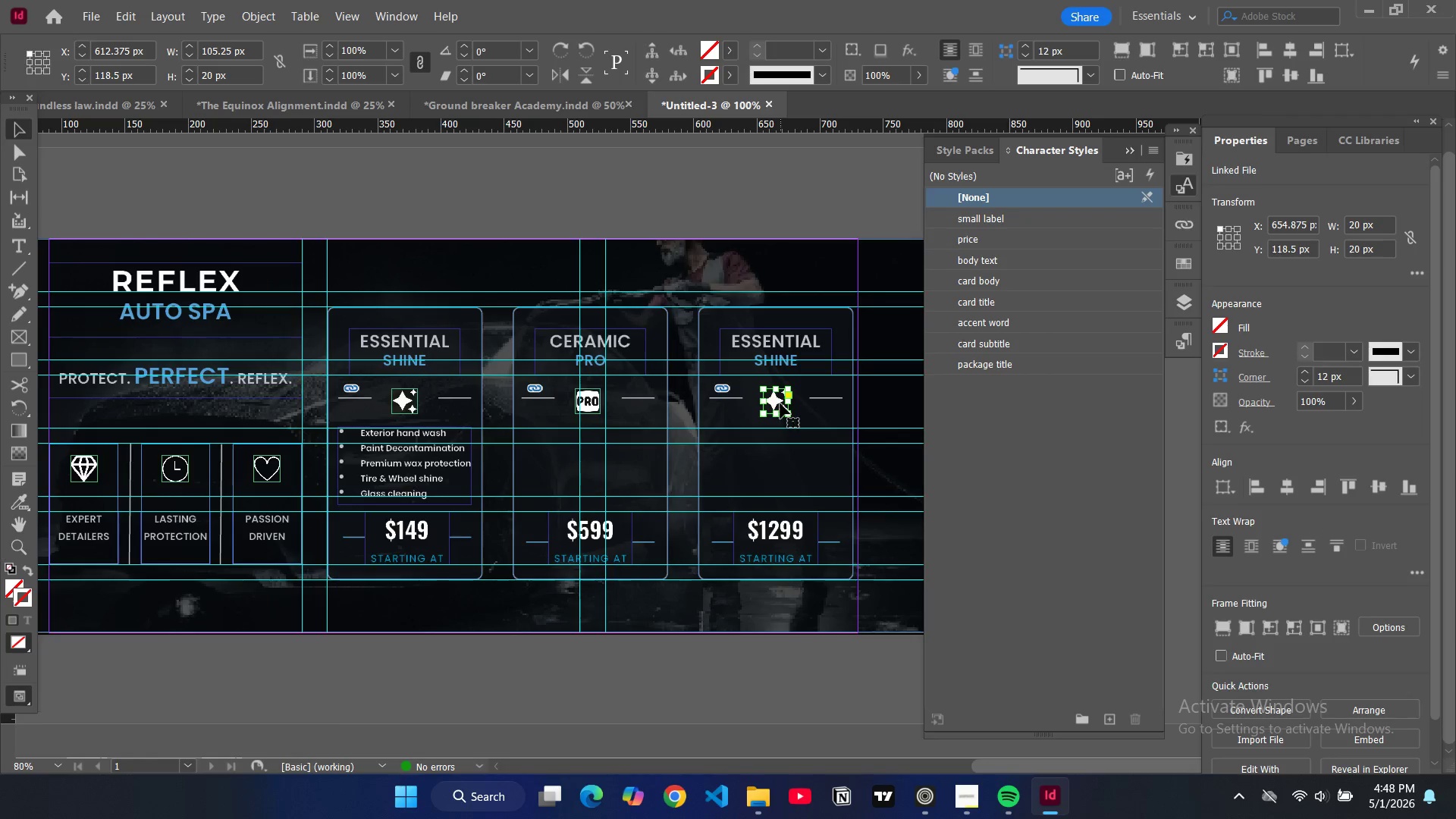 
key(Control+D)
 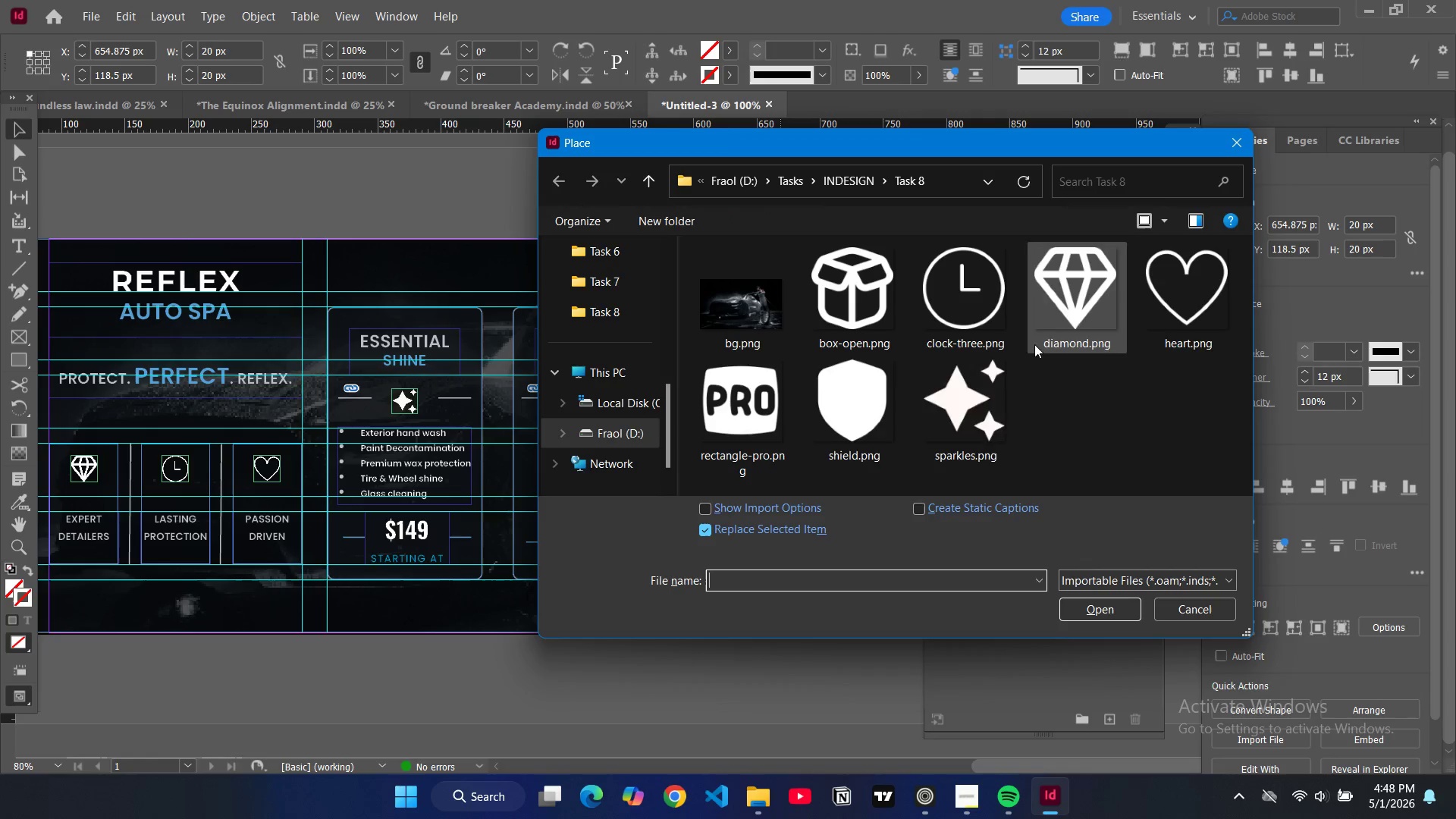 
left_click([1108, 603])
 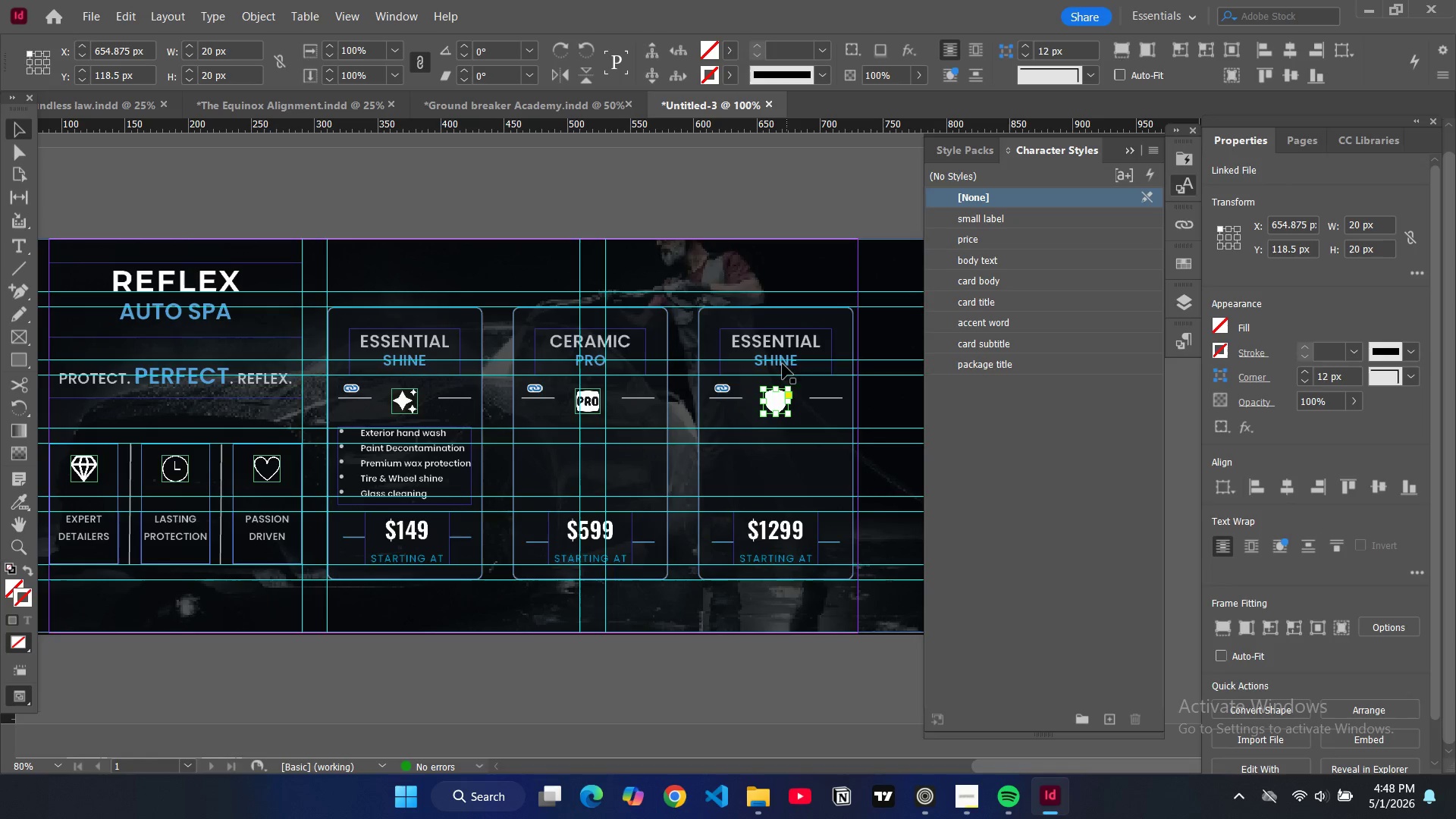 
double_click([772, 340])
 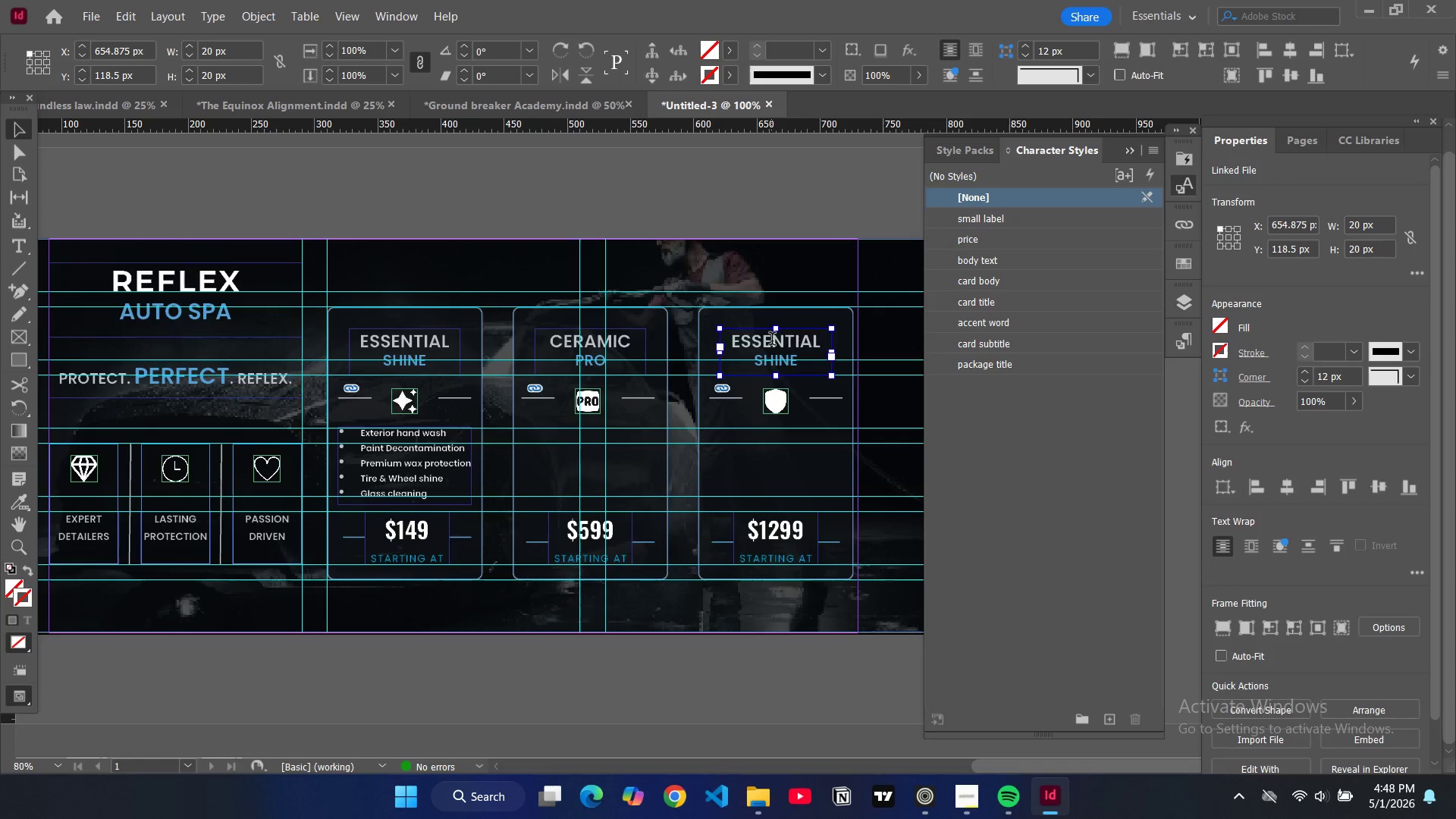 
triple_click([772, 340])
 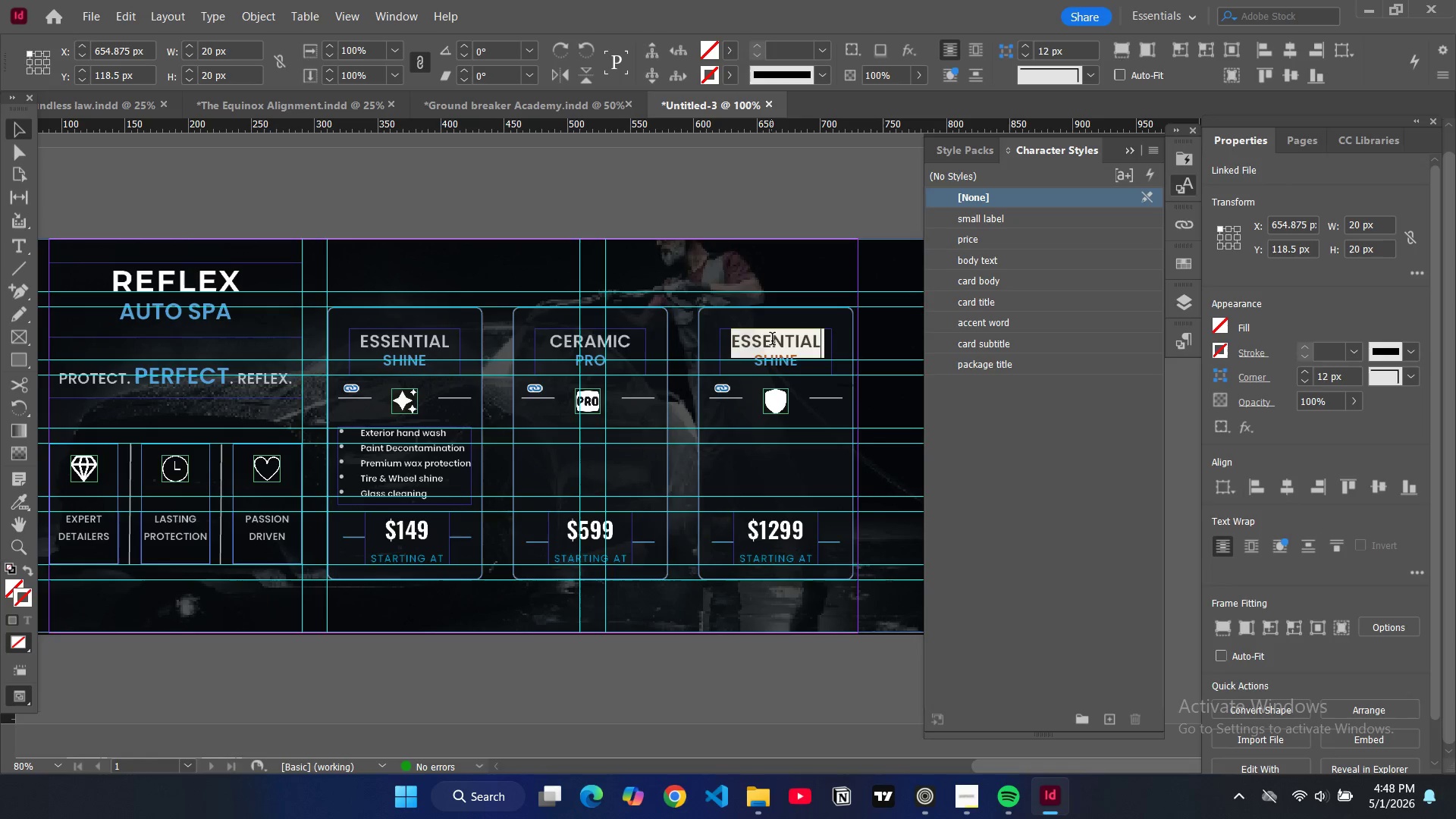 
triple_click([772, 340])
 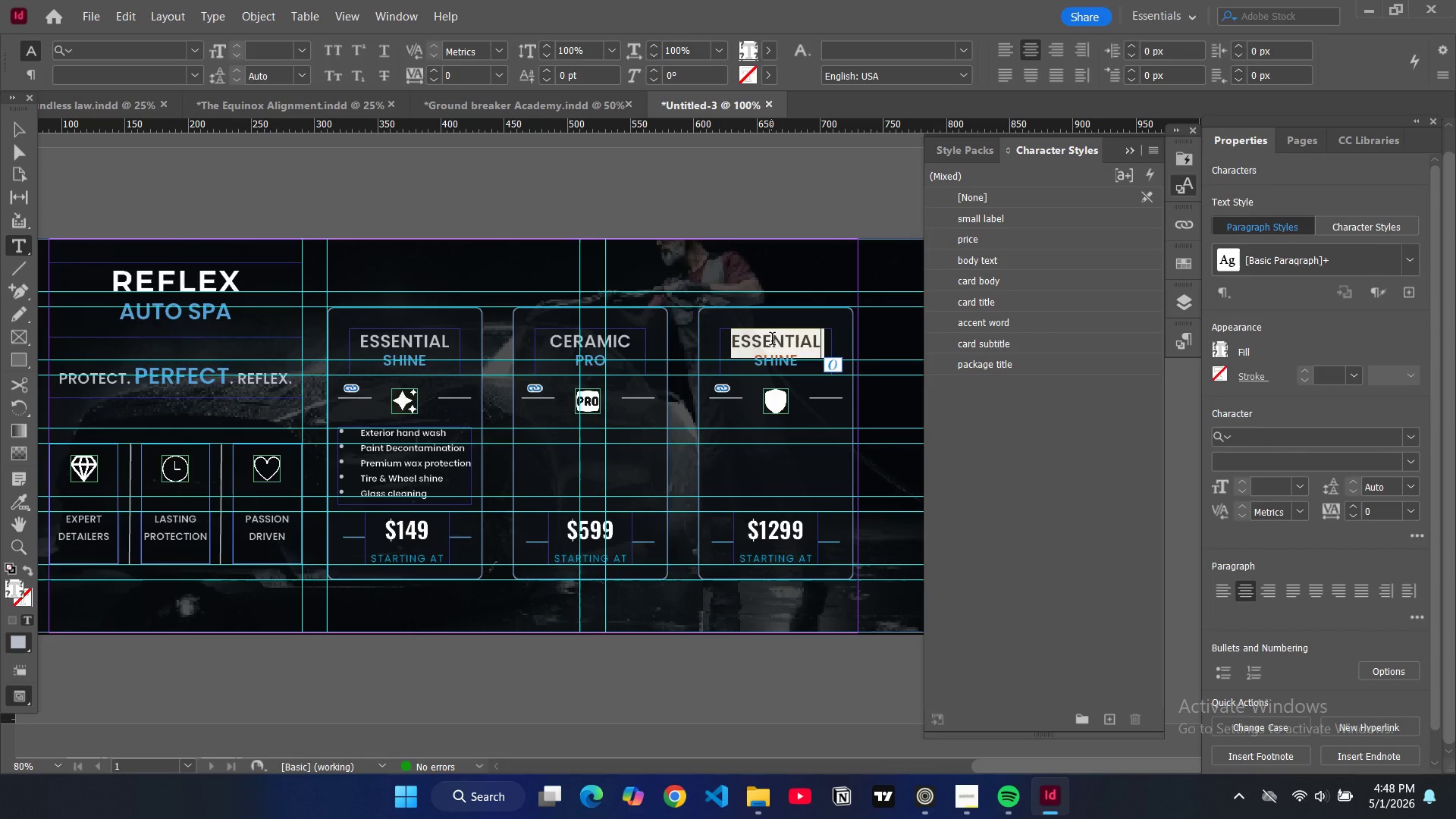 
type(U)
key(Backspace)
type(ULTIMATE)
 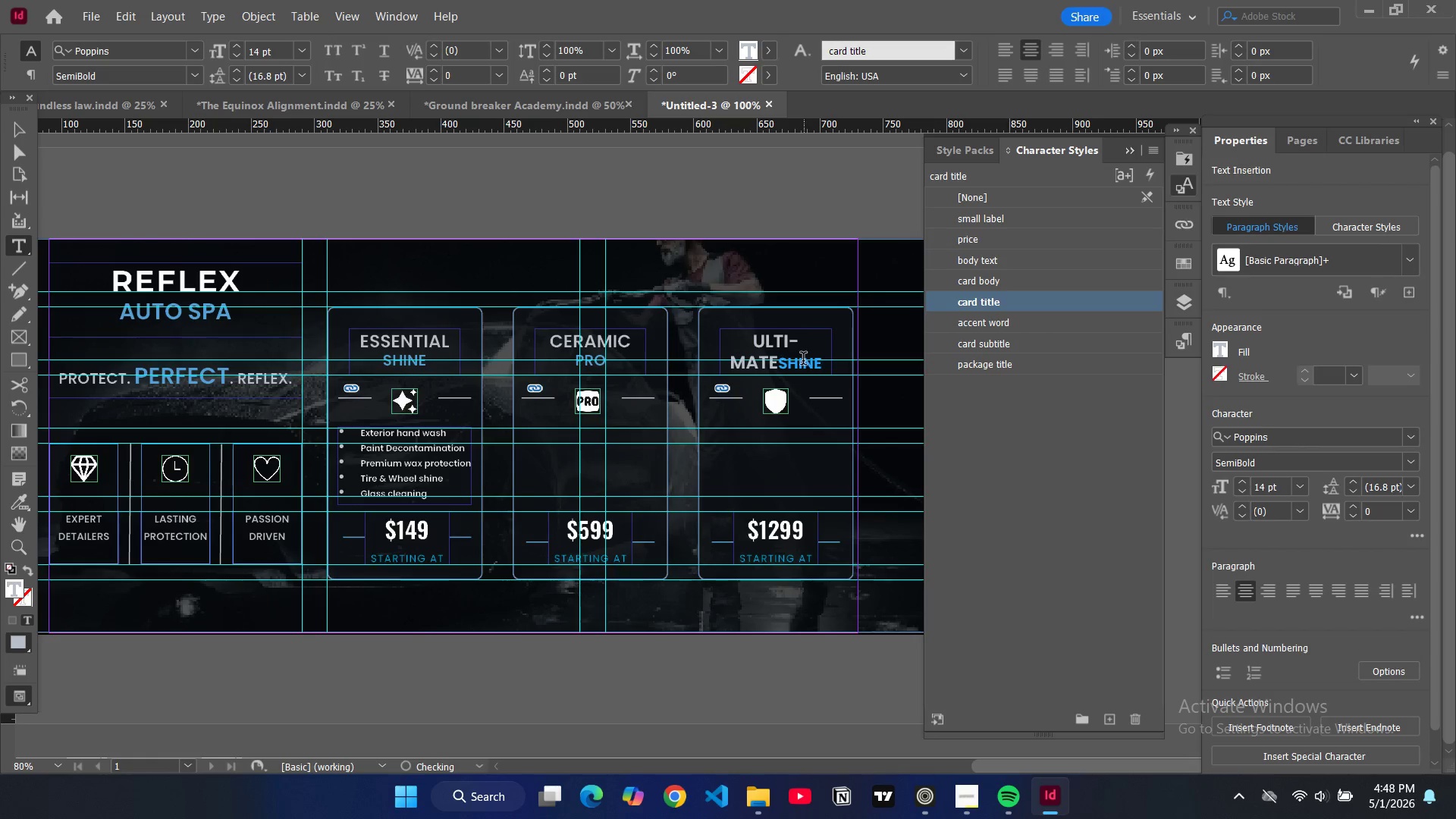 
left_click([803, 362])
 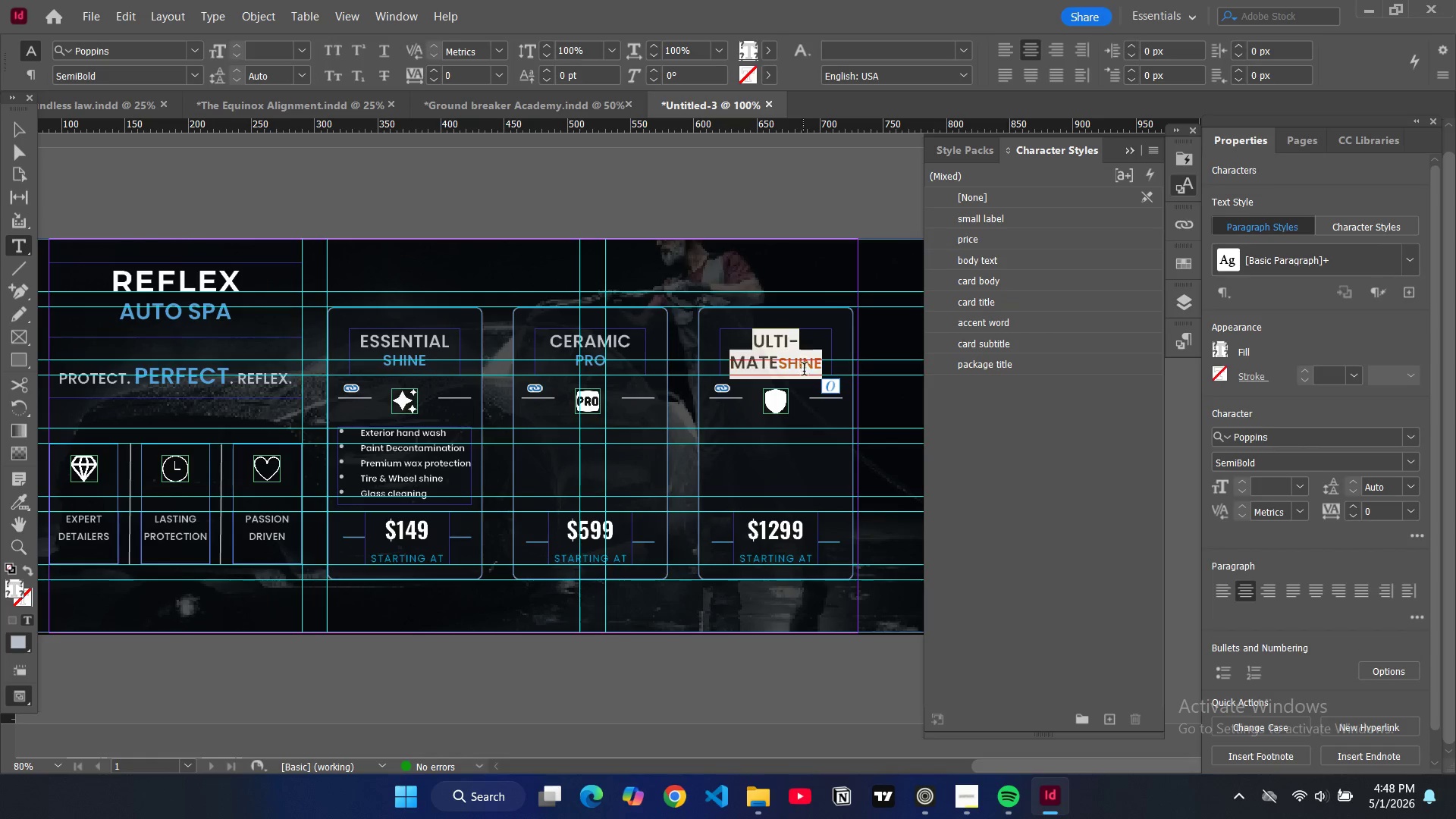 
double_click([804, 371])
 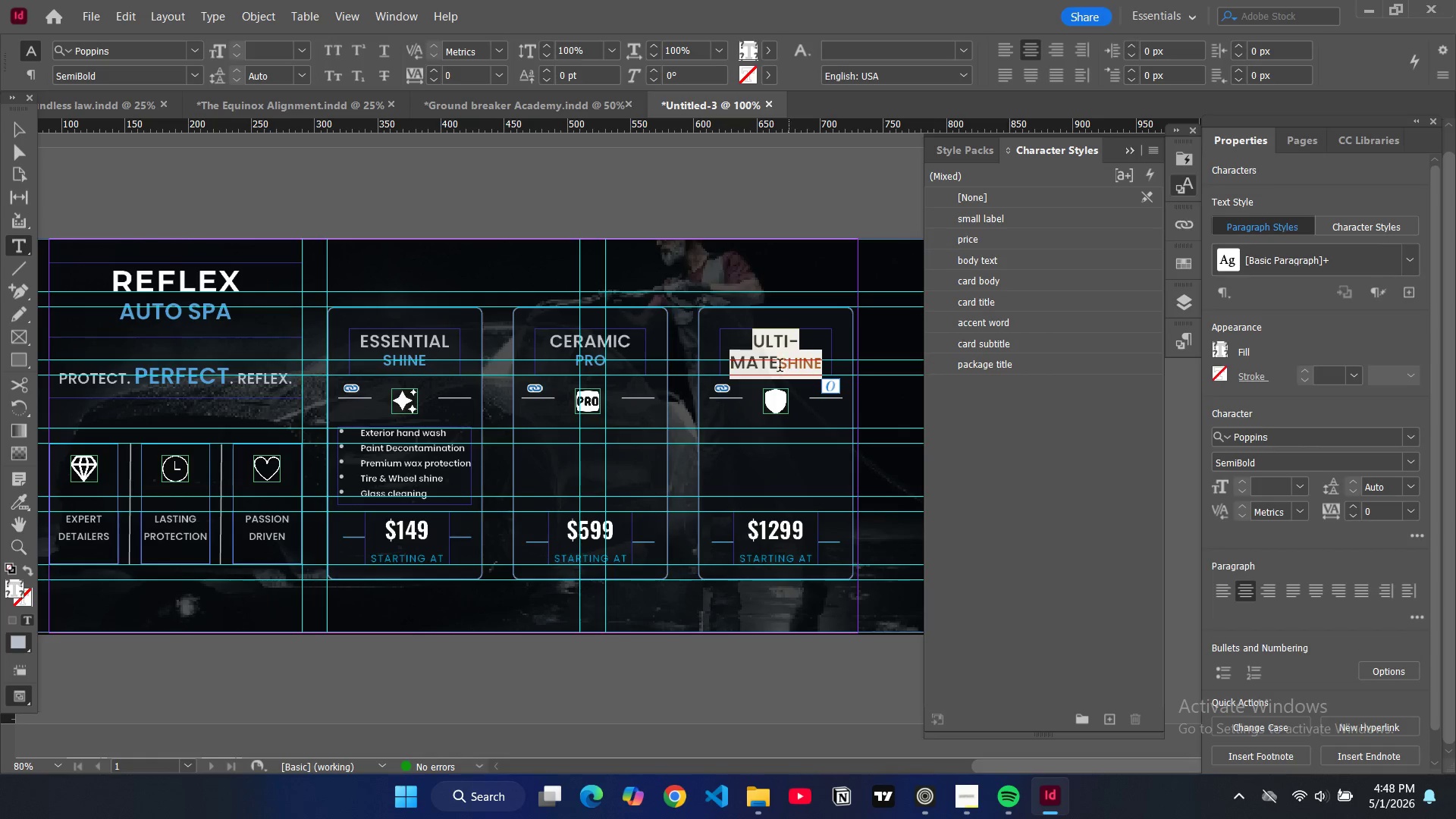 
left_click([782, 367])
 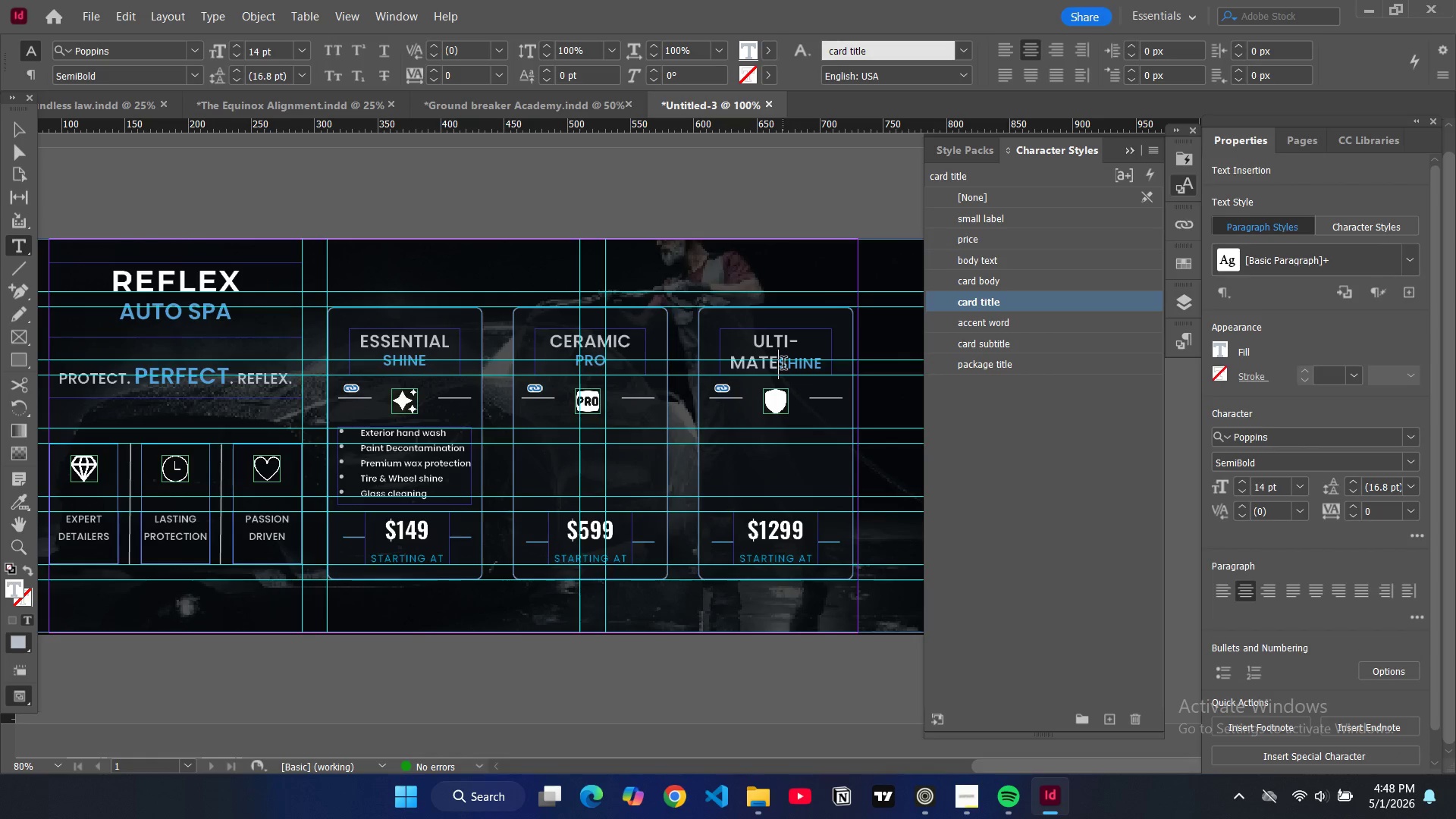 
key(Enter)
 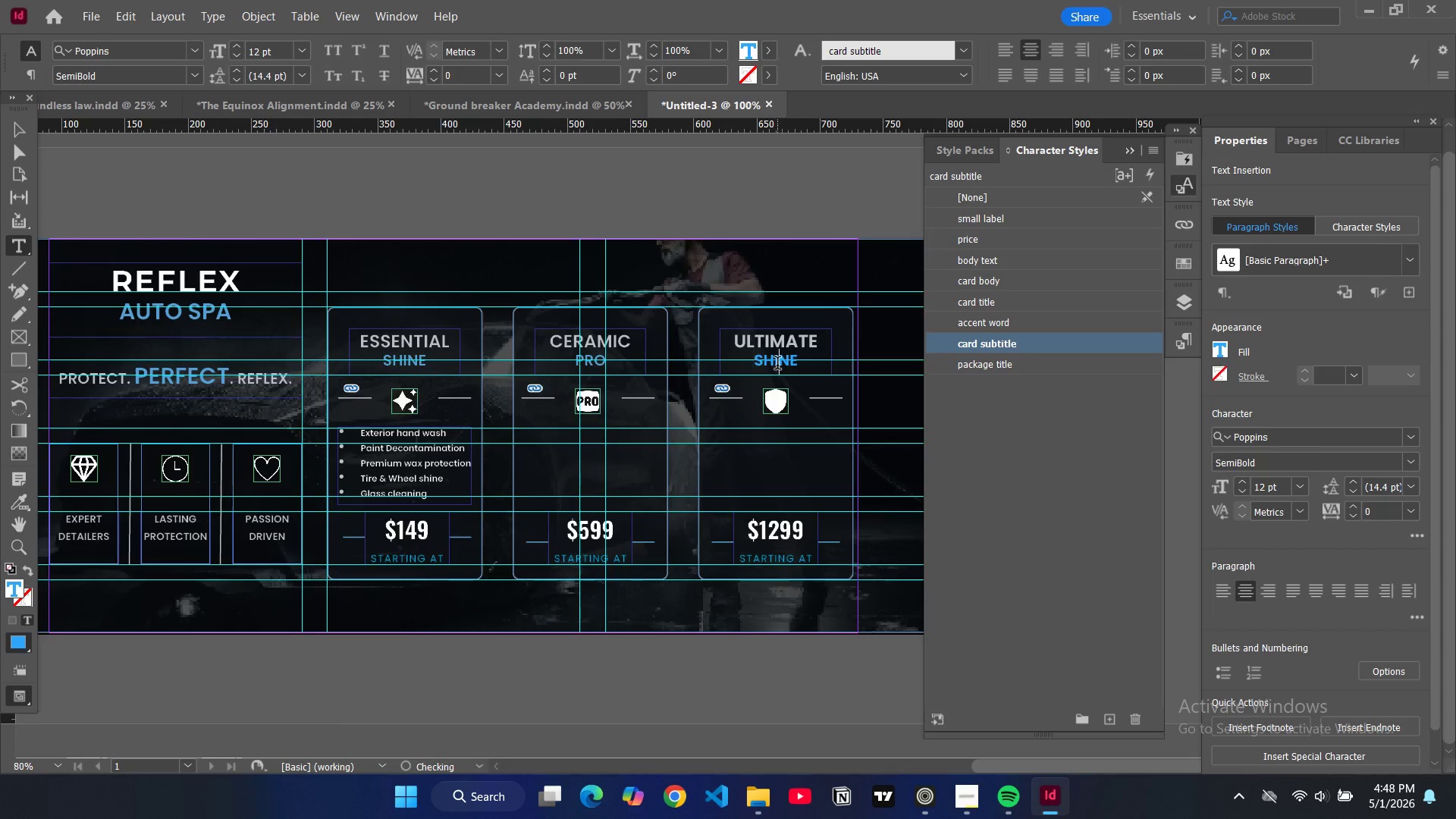 
double_click([777, 365])
 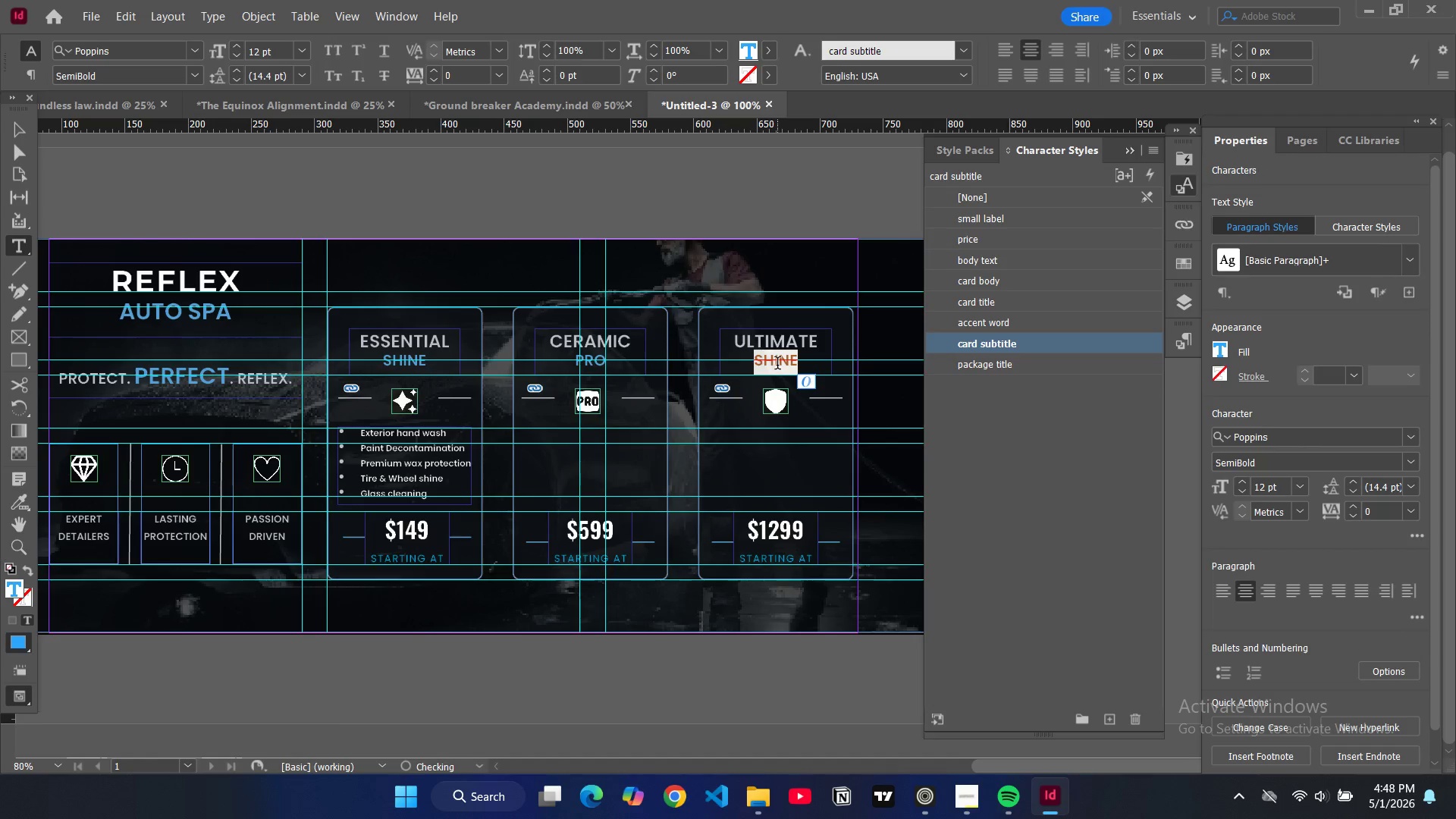 
type(SHIELD)
 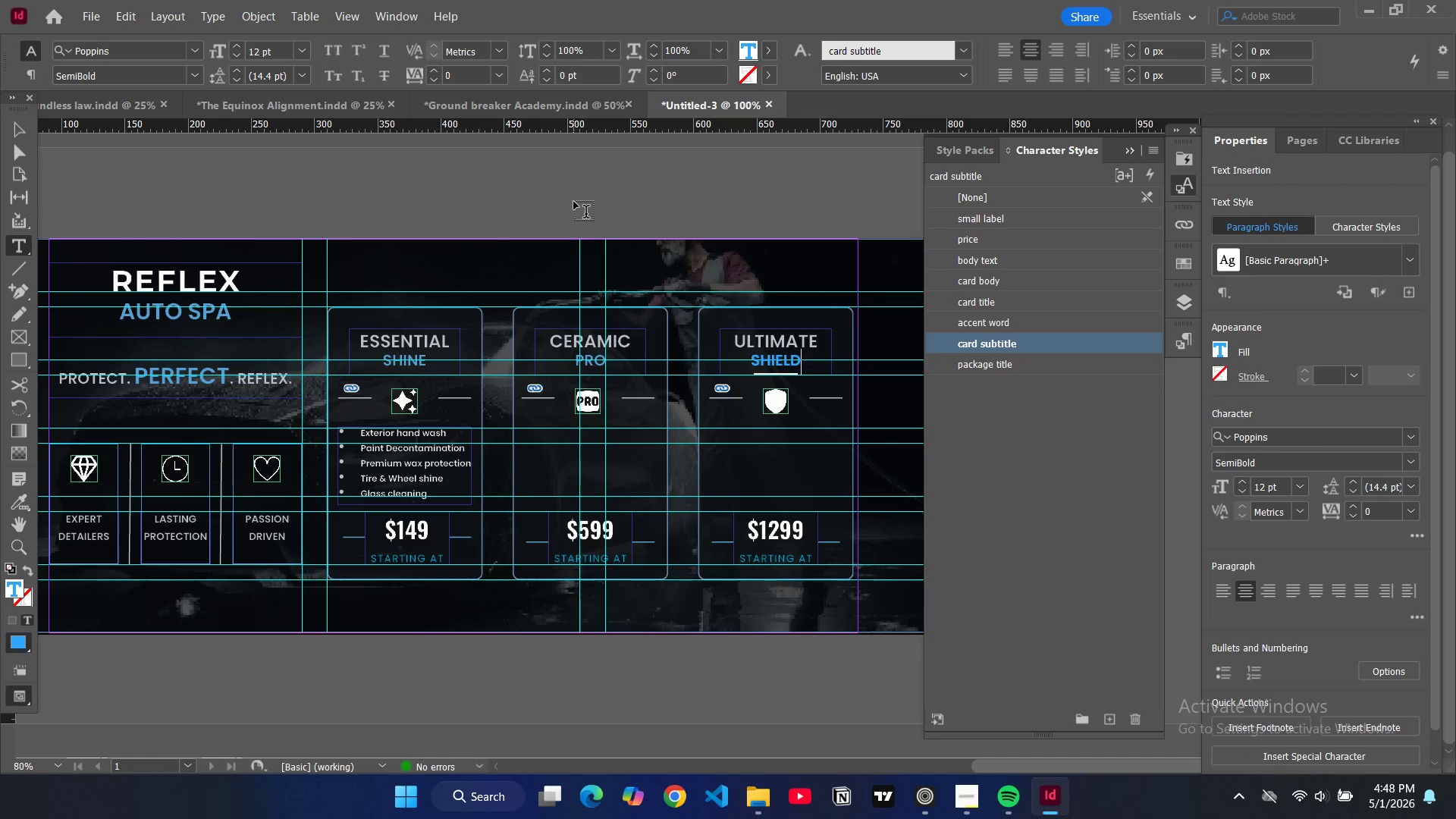 
key(CapsLock)
 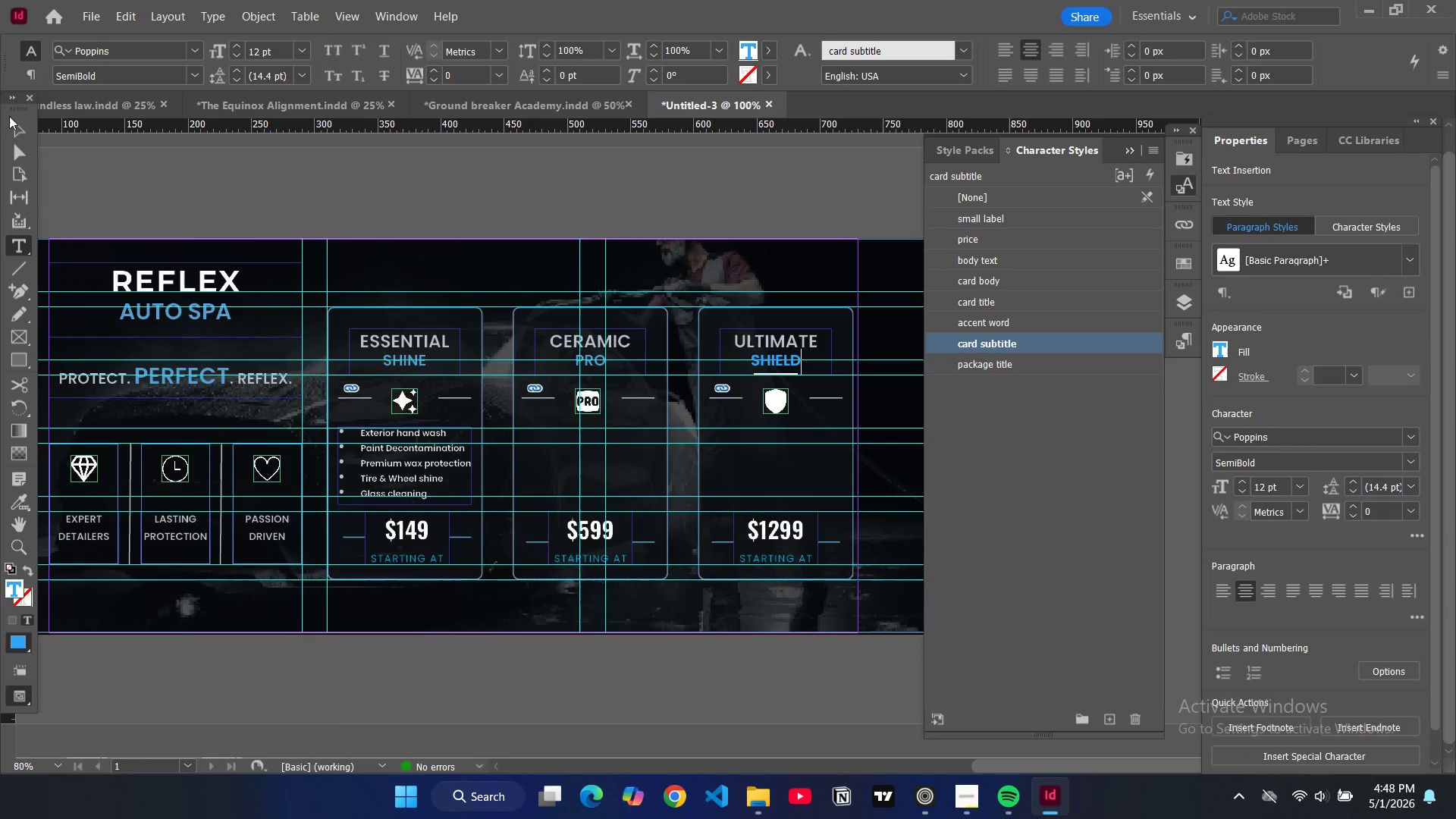 
left_click([17, 131])
 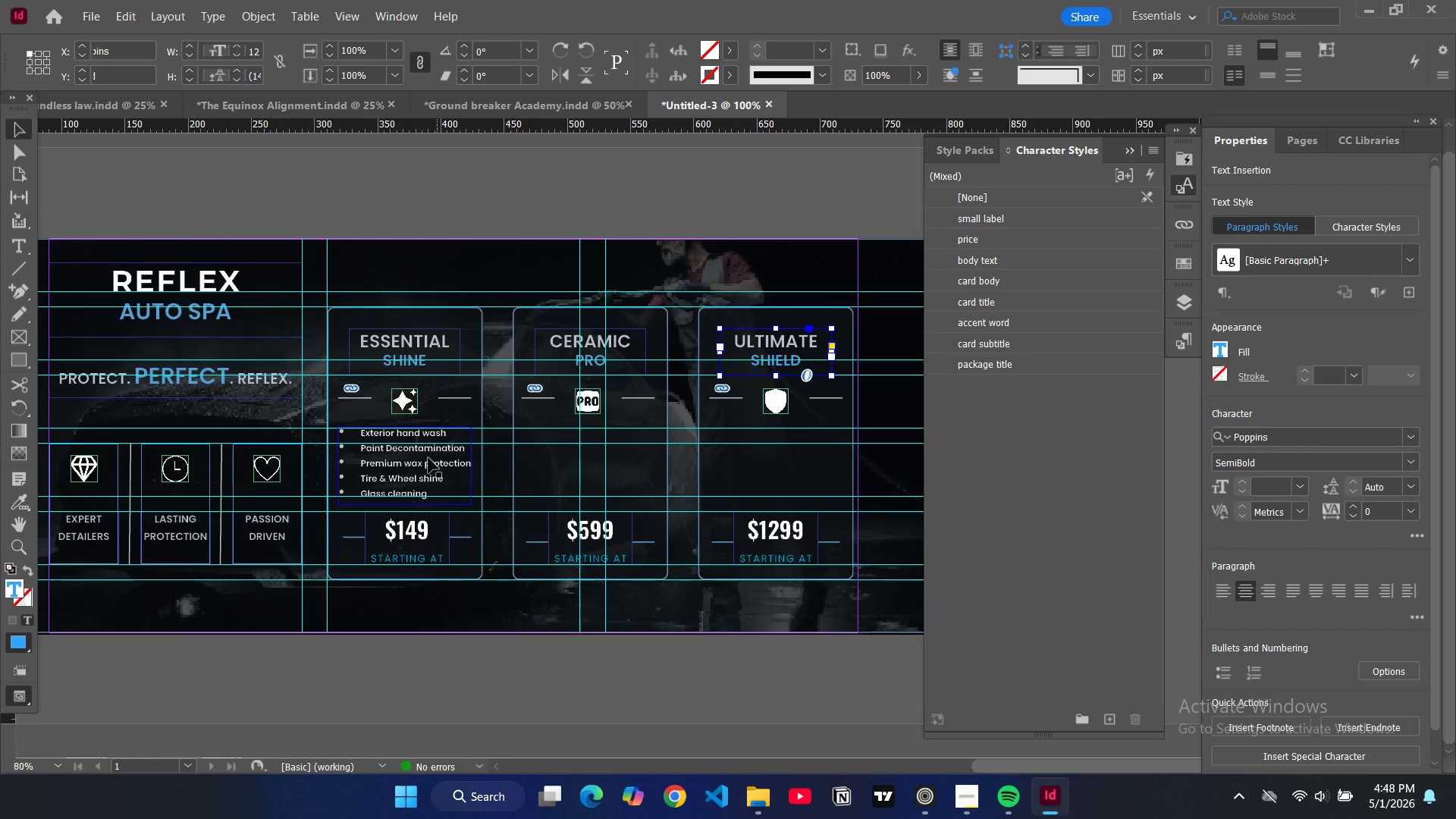 
left_click([428, 458])
 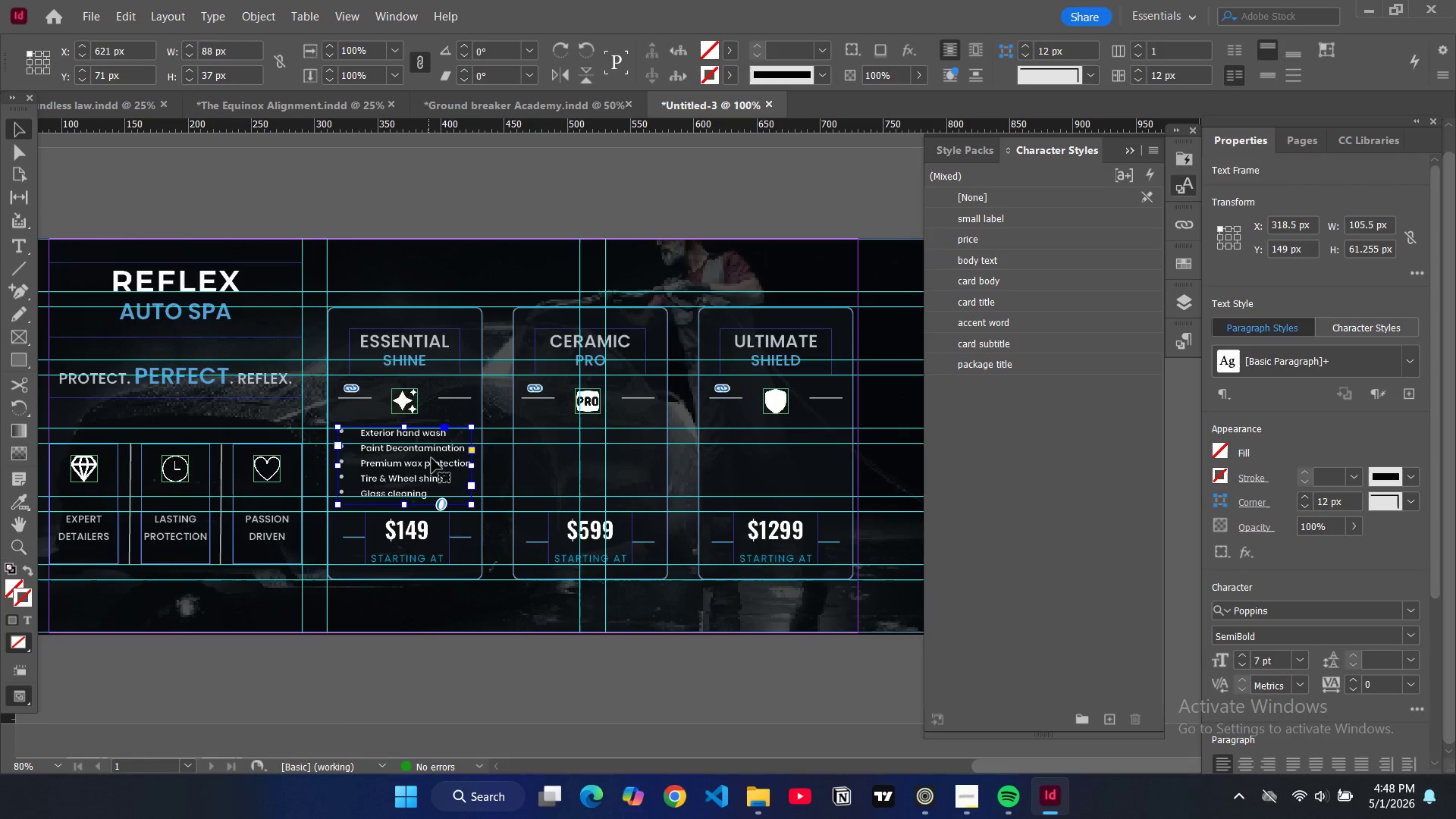 
key(Control+C)
 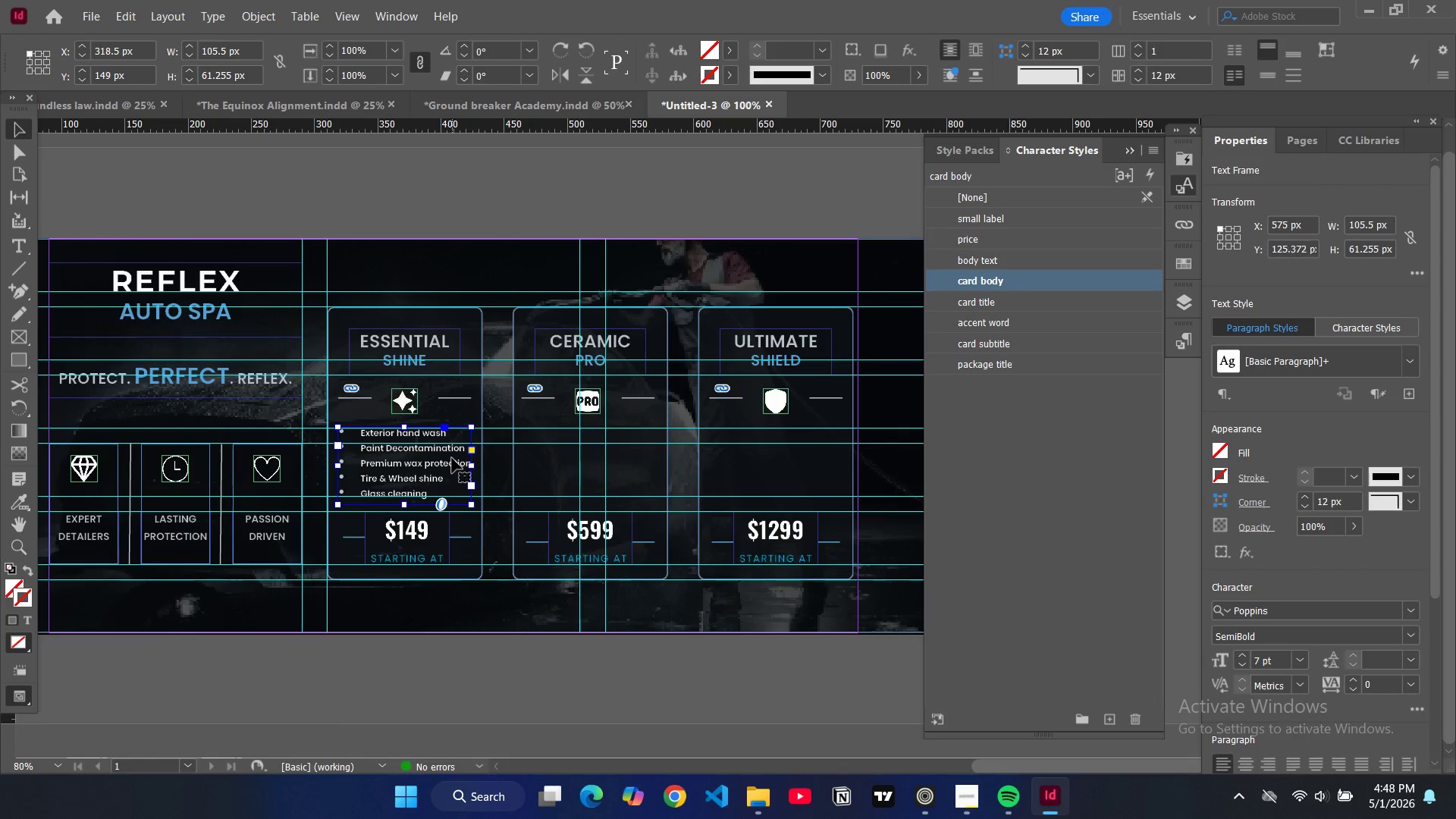 
key(Control+V)
 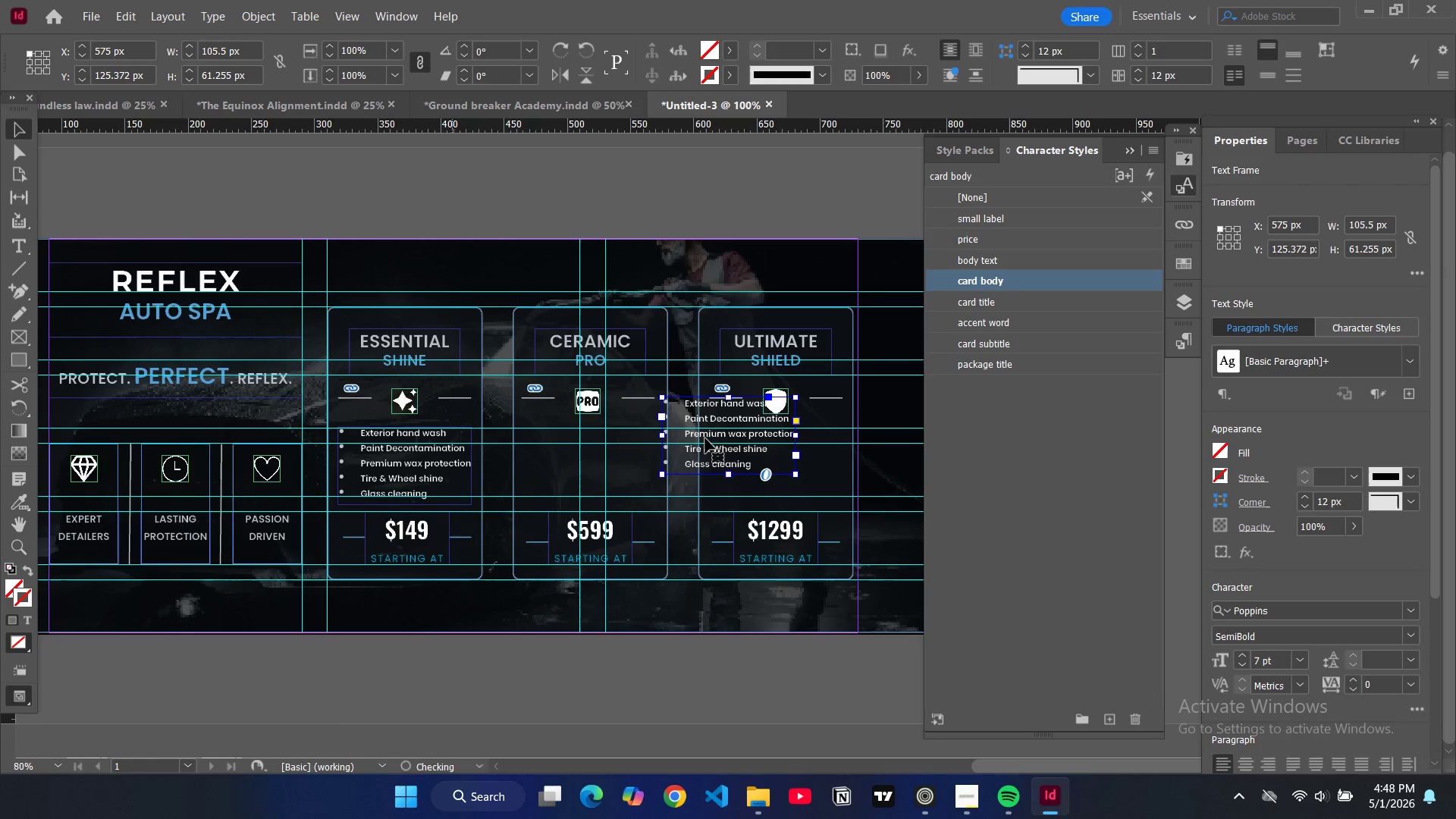 
left_click_drag(start_coordinate=[703, 440], to_coordinate=[566, 467])
 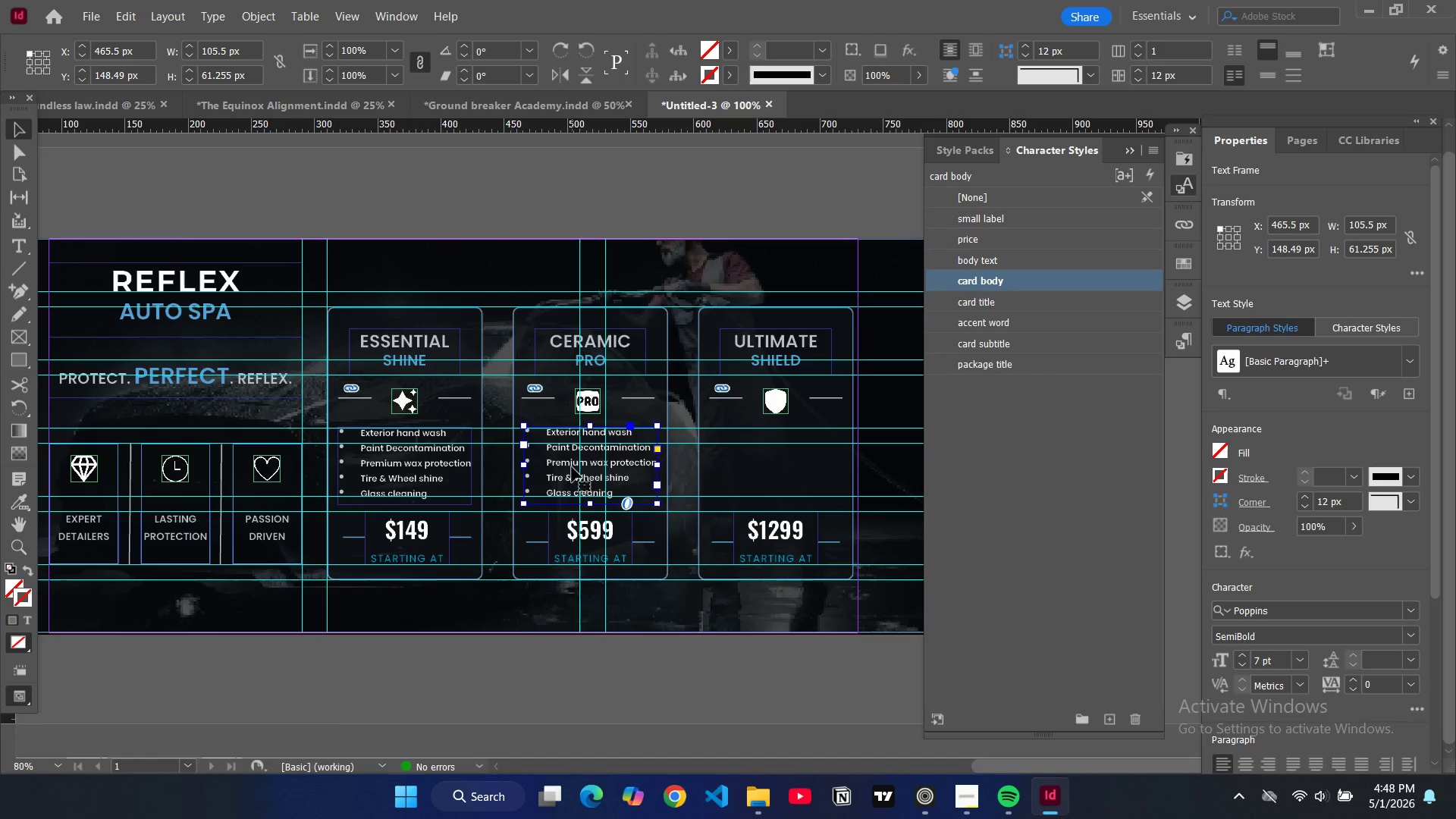 
key(Control+V)
 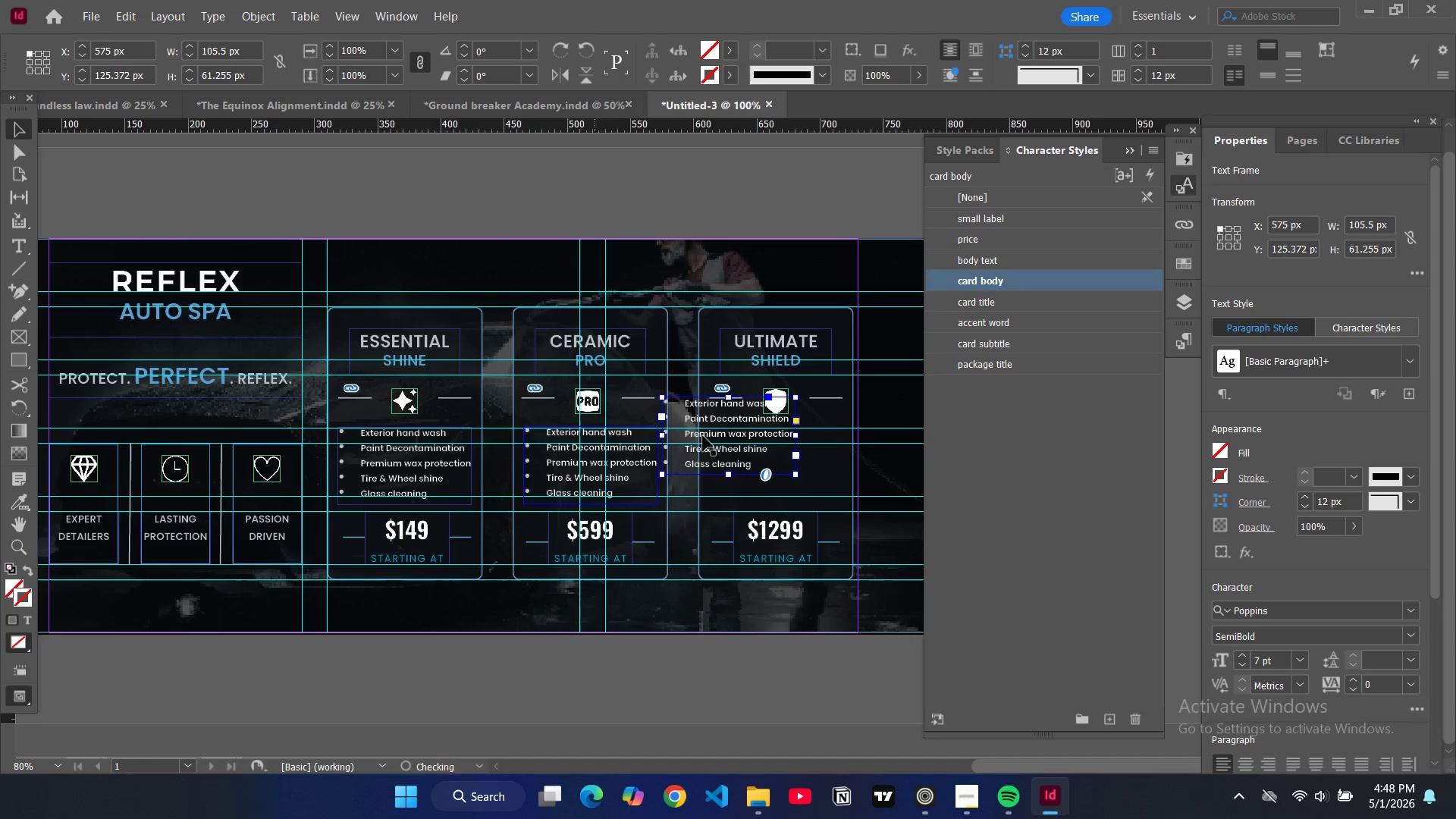 
left_click_drag(start_coordinate=[705, 435], to_coordinate=[756, 462])
 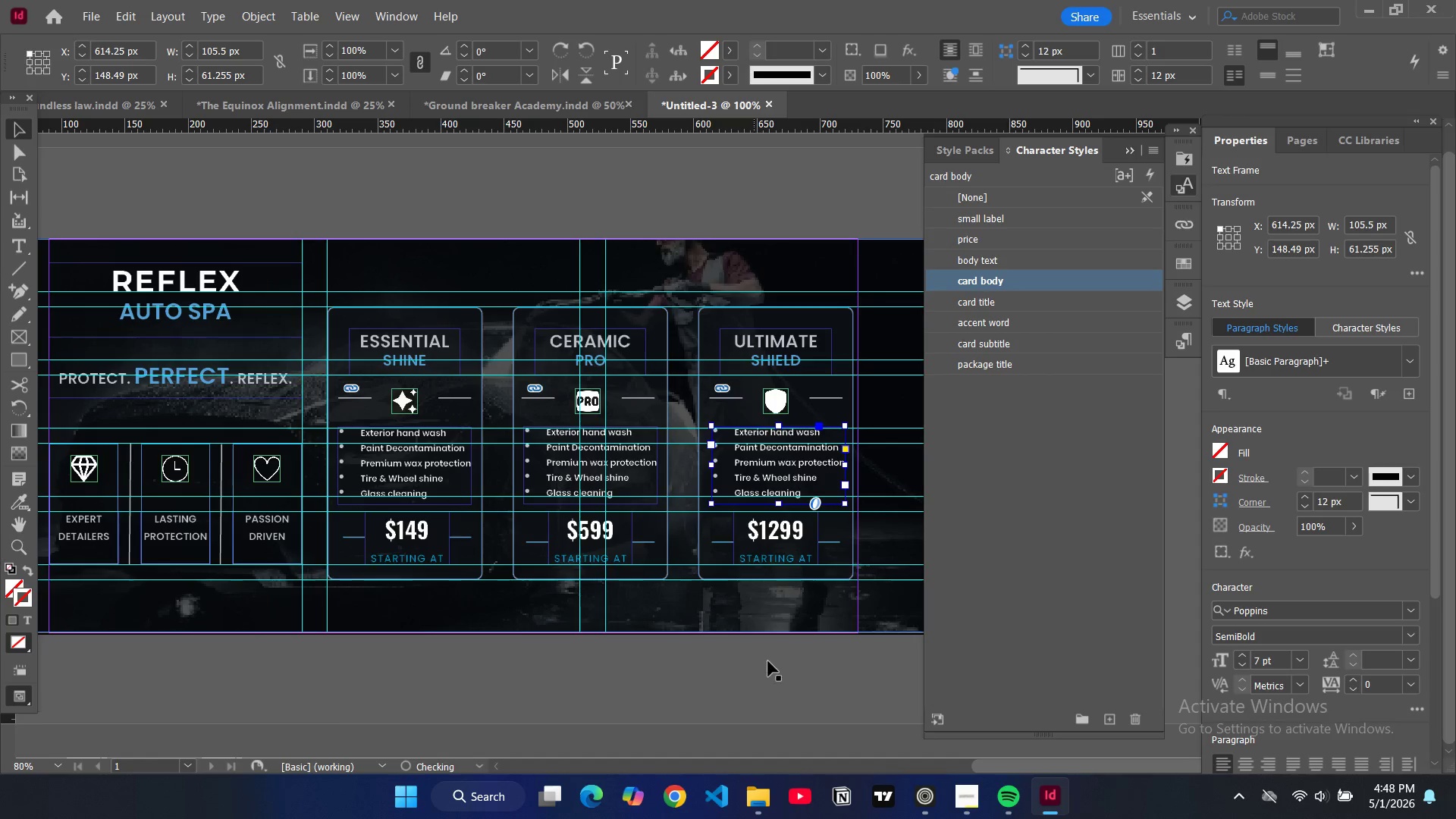 
left_click([768, 661])
 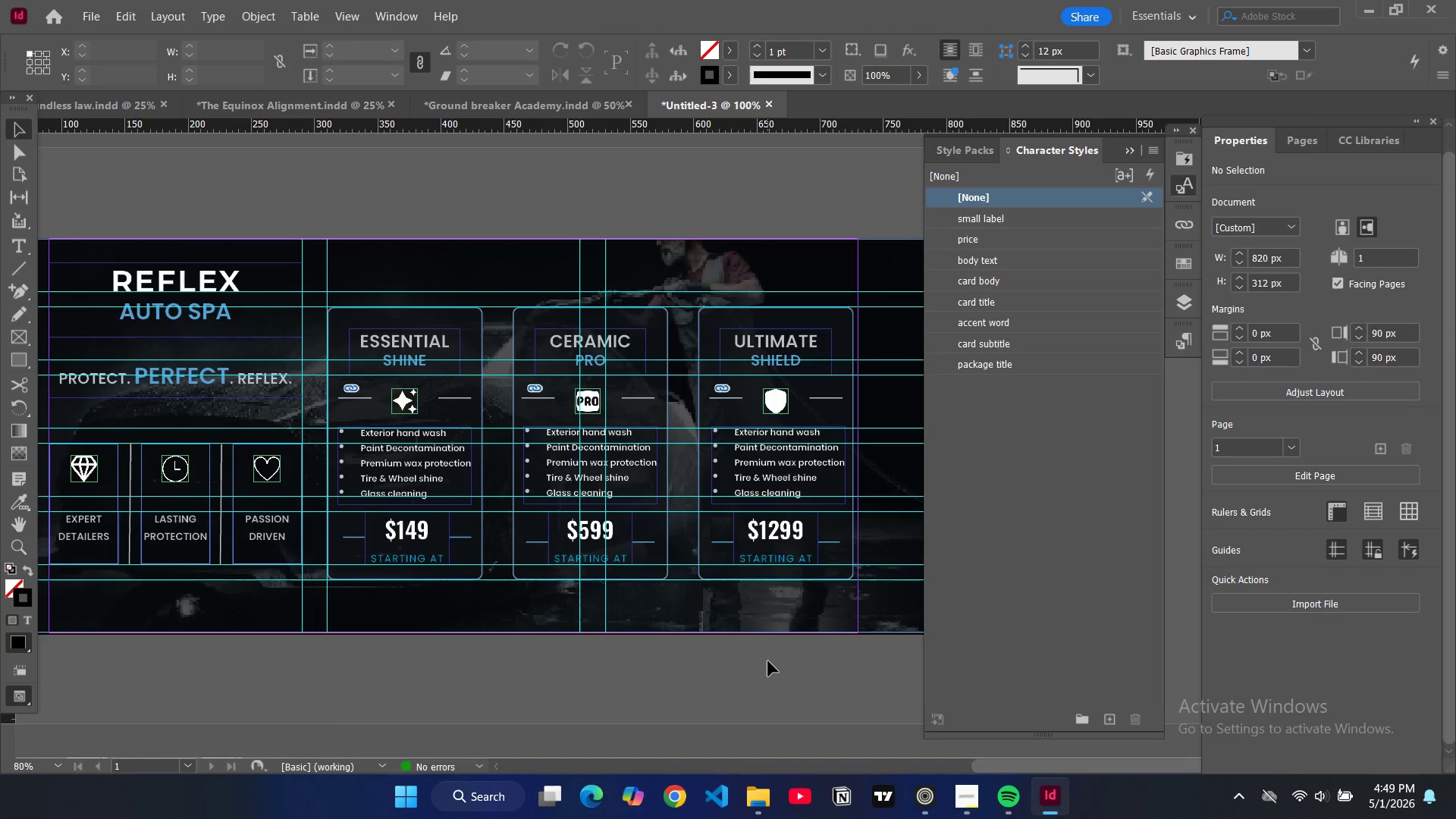 
type(ww)
 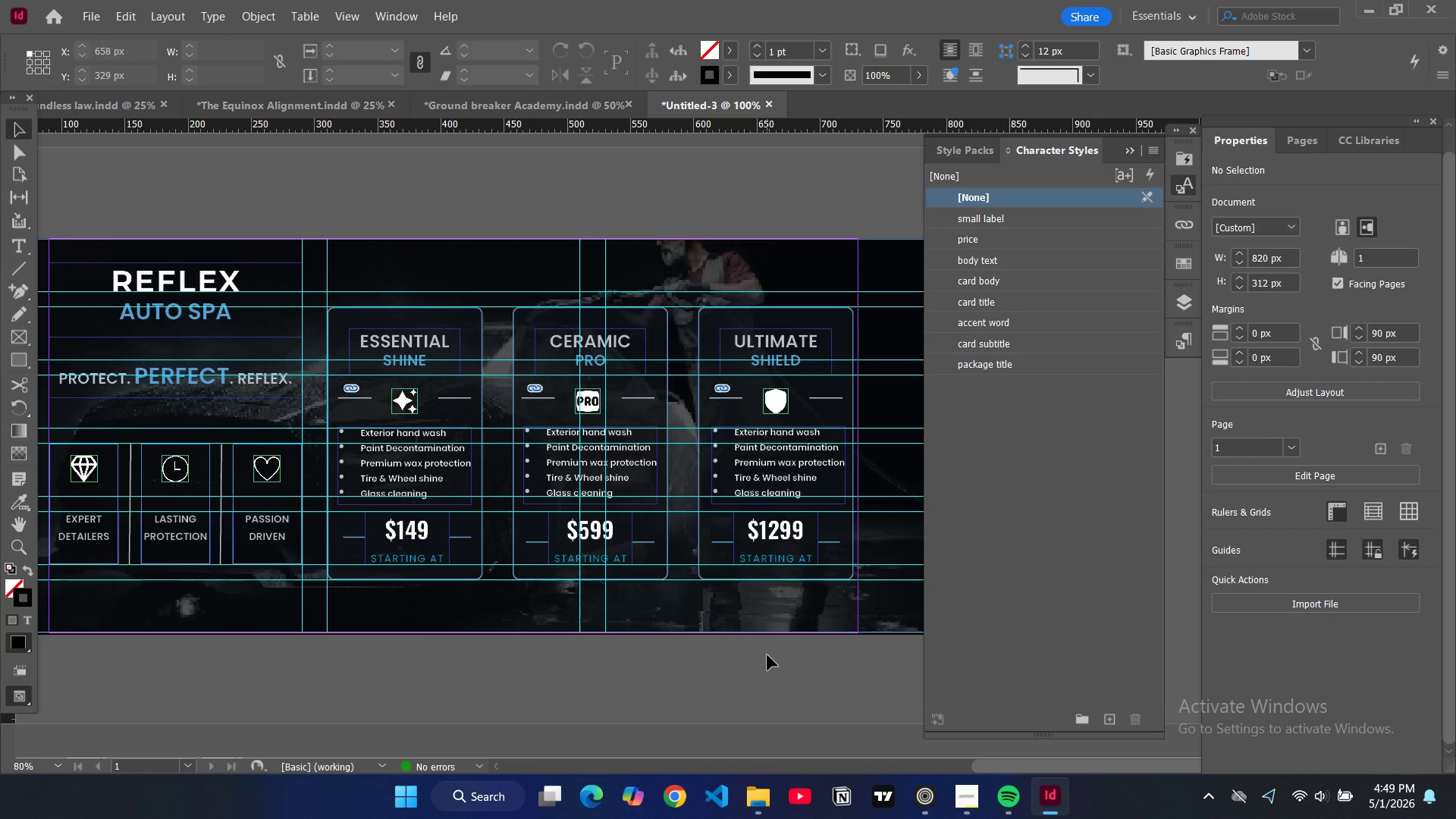 
wait(5.56)
 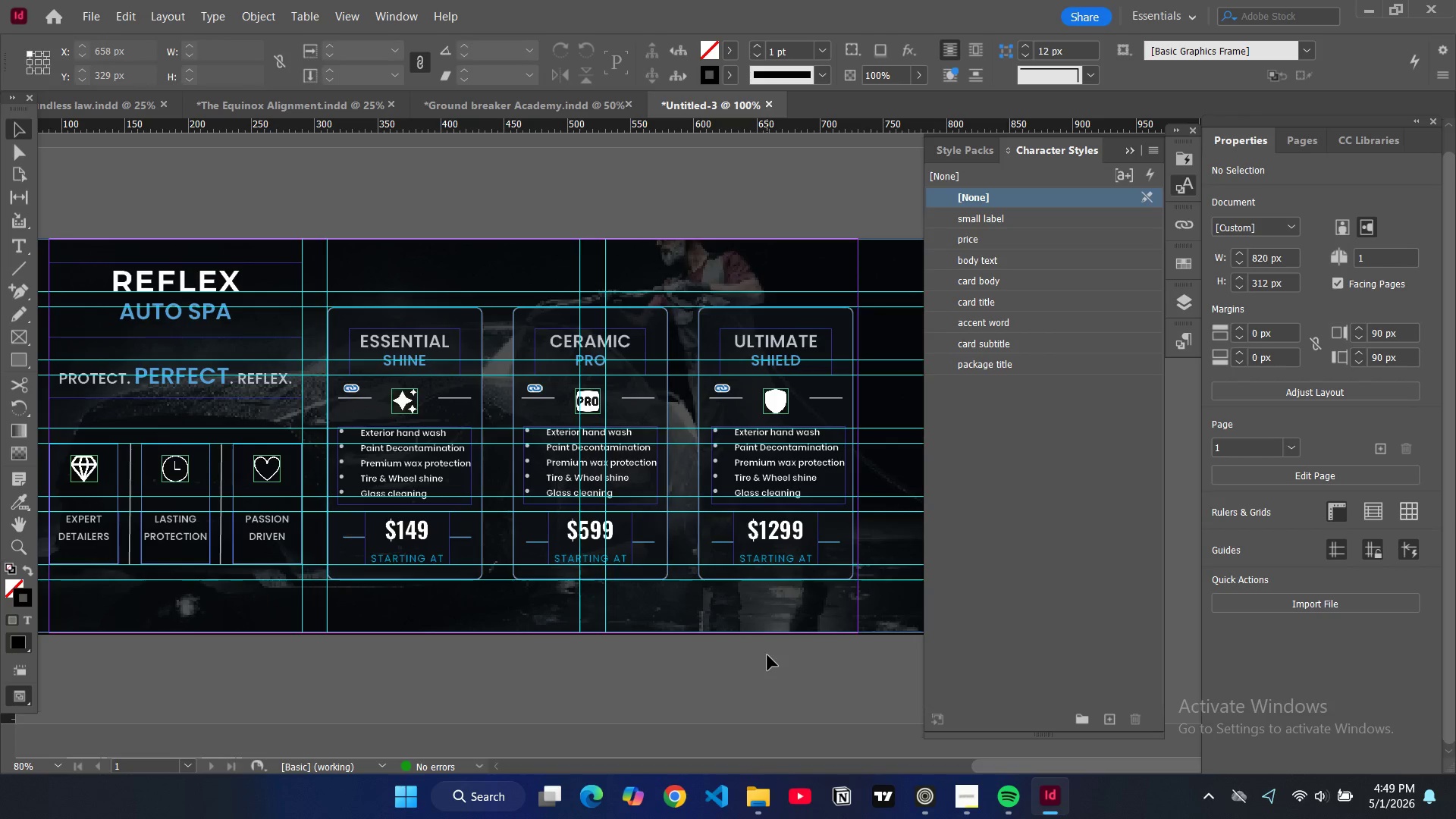 
double_click([569, 460])
 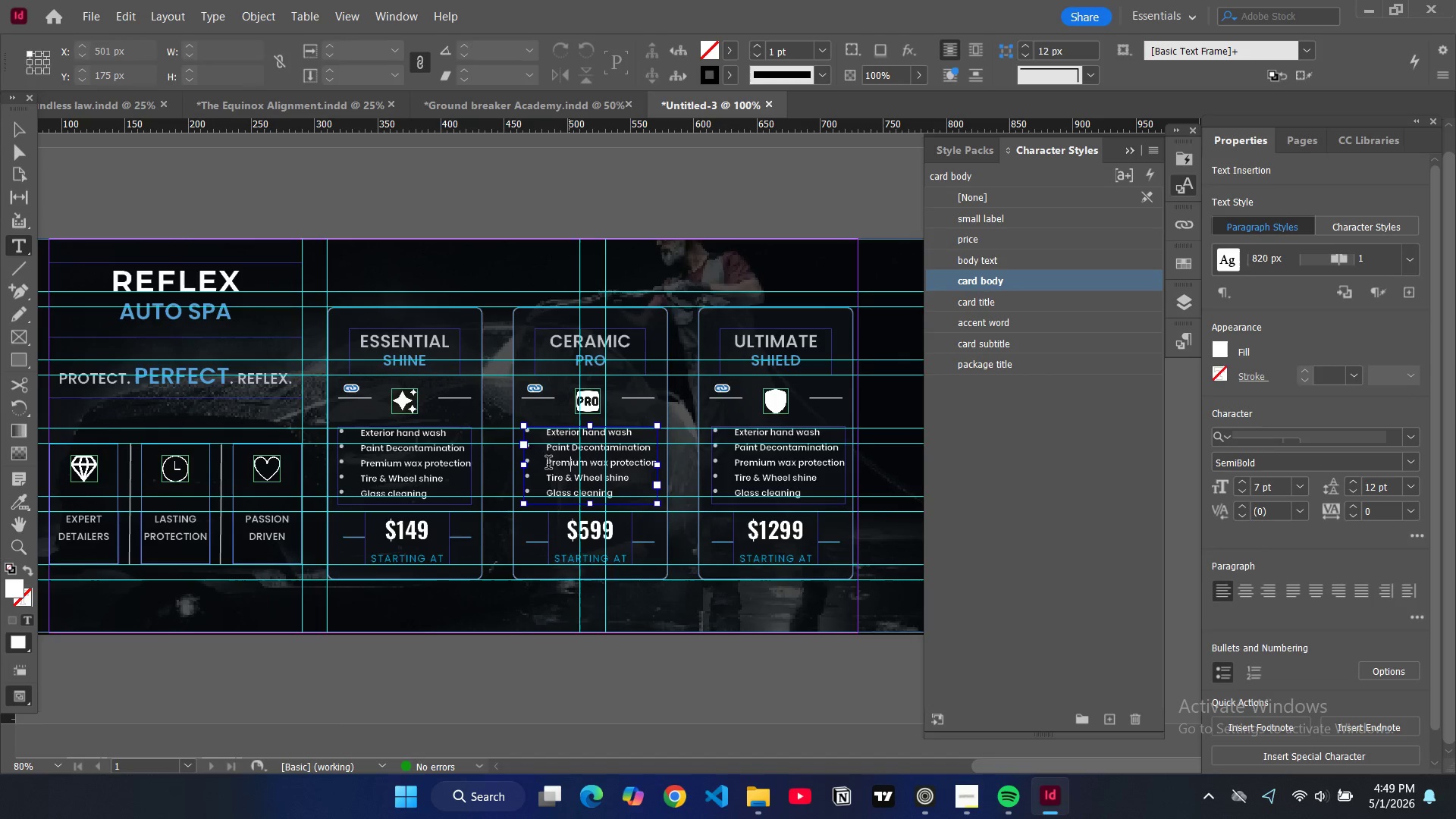 
left_click_drag(start_coordinate=[548, 464], to_coordinate=[655, 462])
 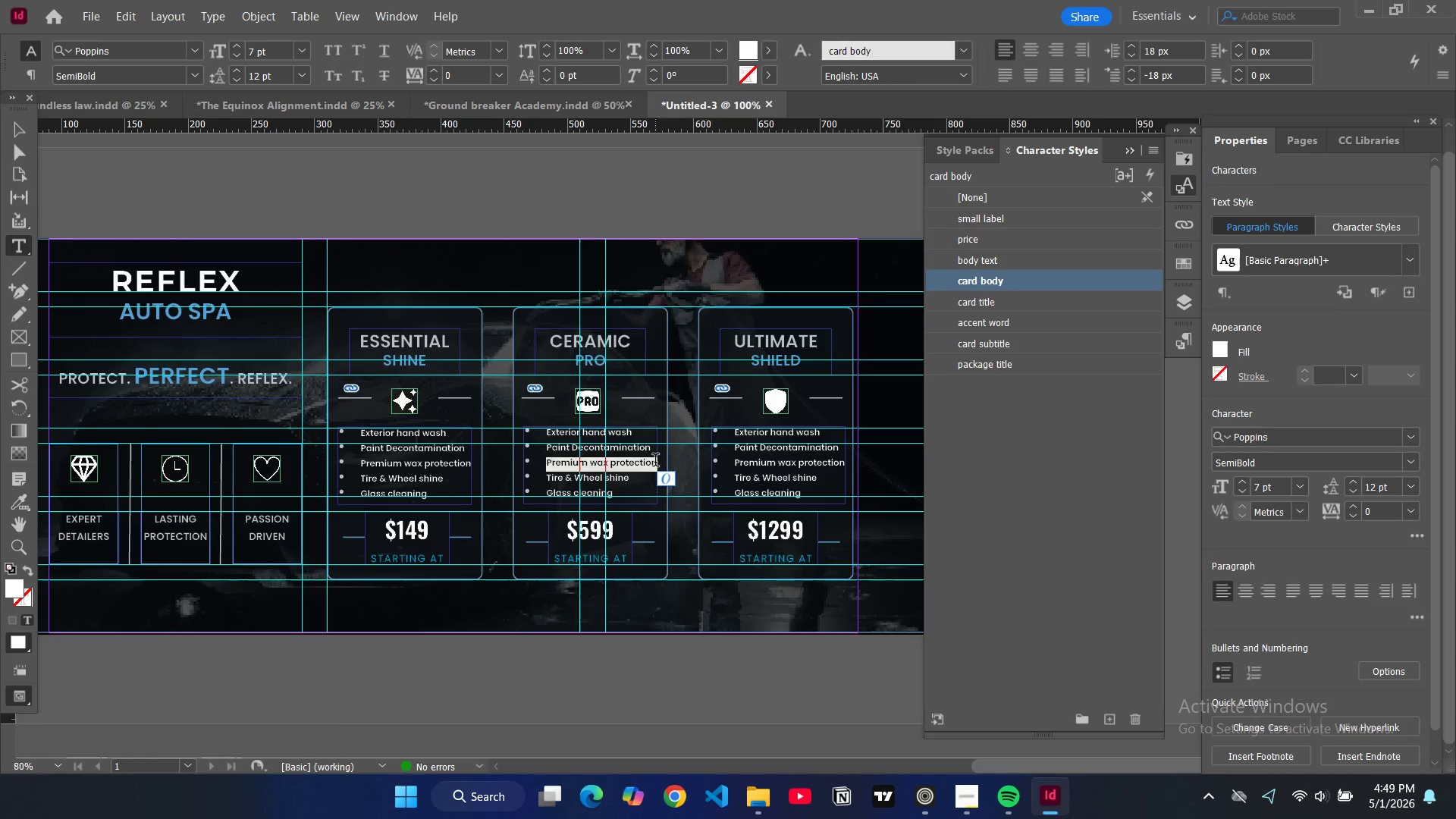 
type(1 year ceramic coating)
 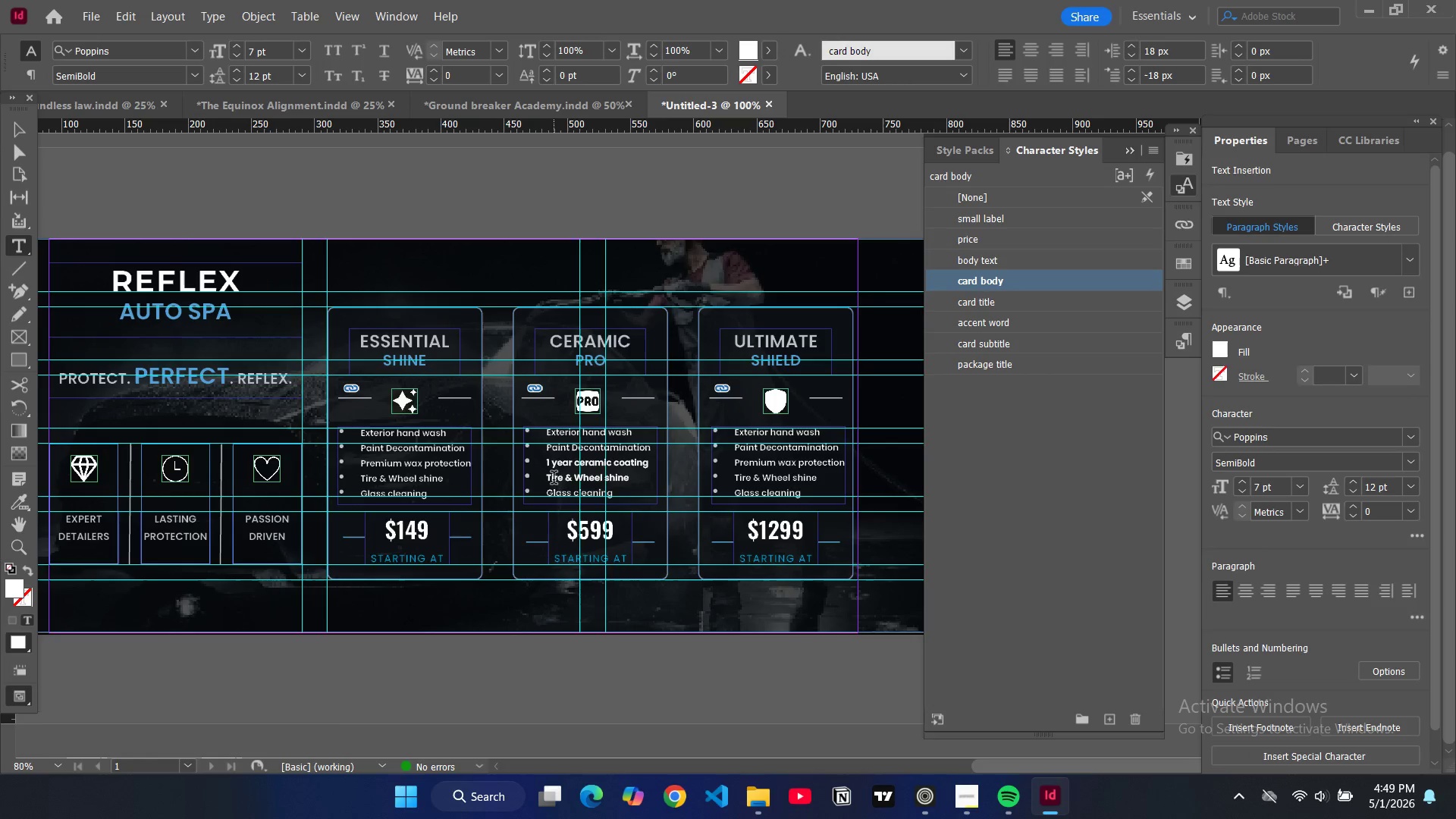 
left_click_drag(start_coordinate=[547, 480], to_coordinate=[632, 479])
 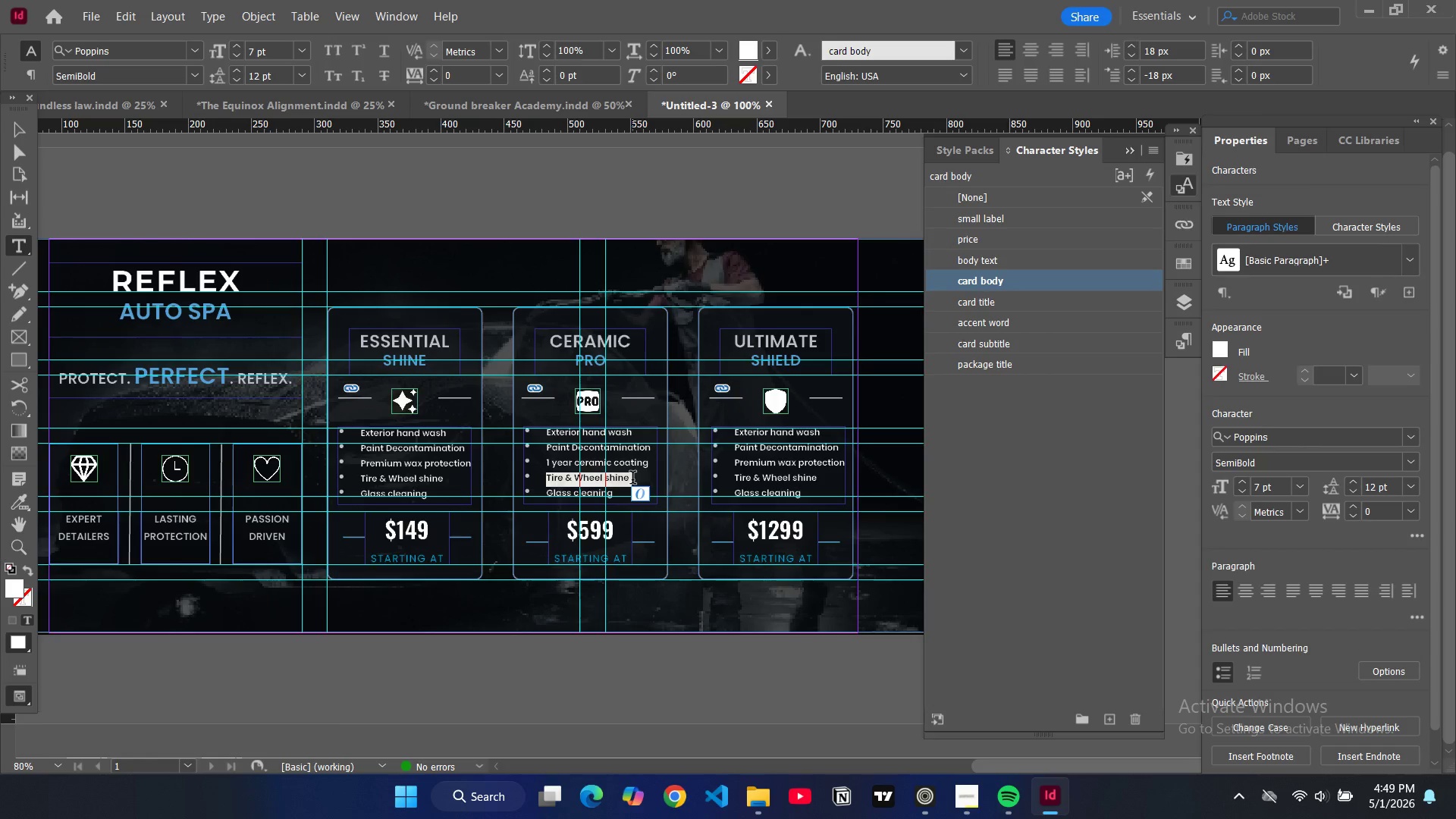 
type(Glass protection)
 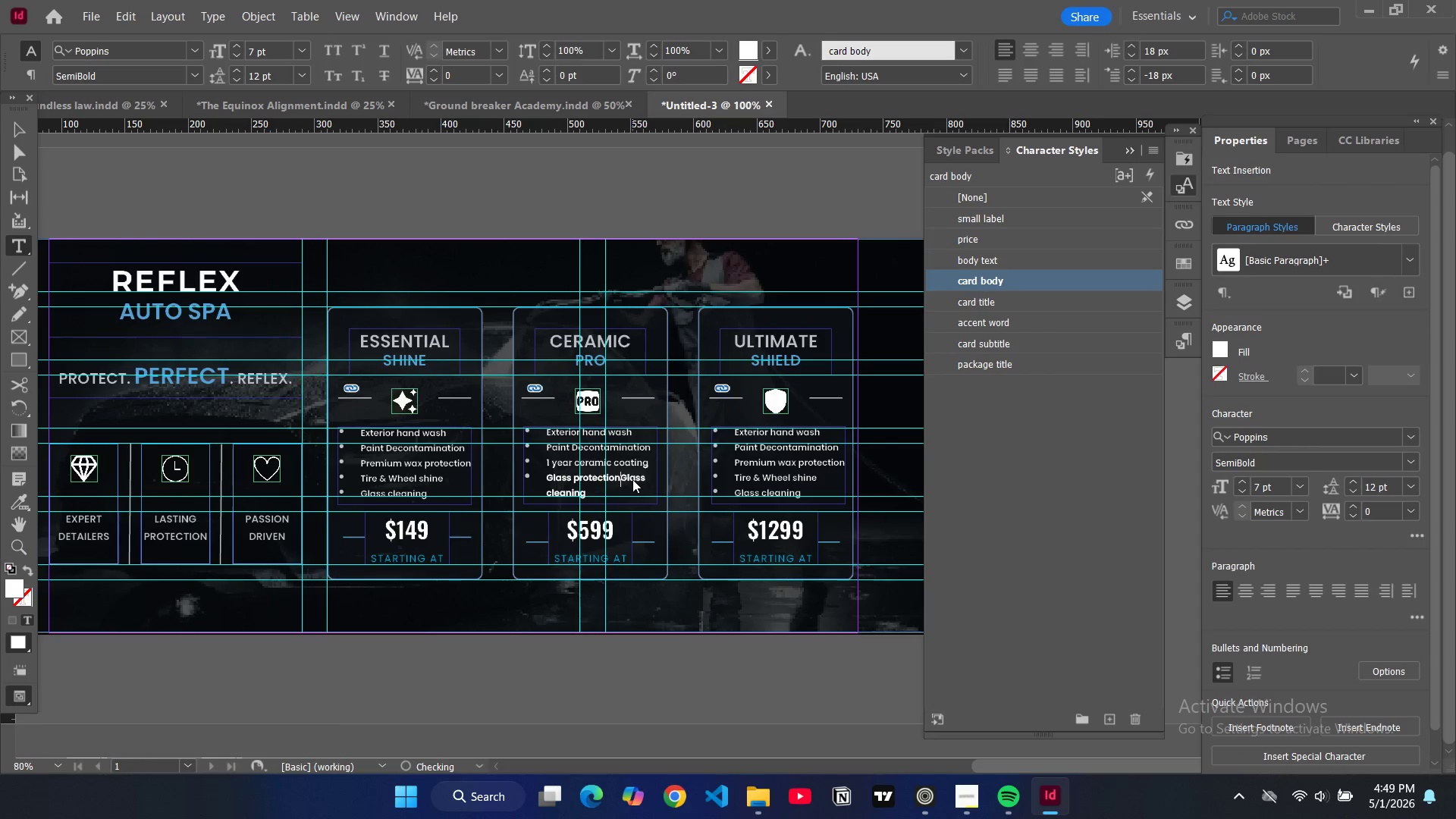 
key(Enter)
 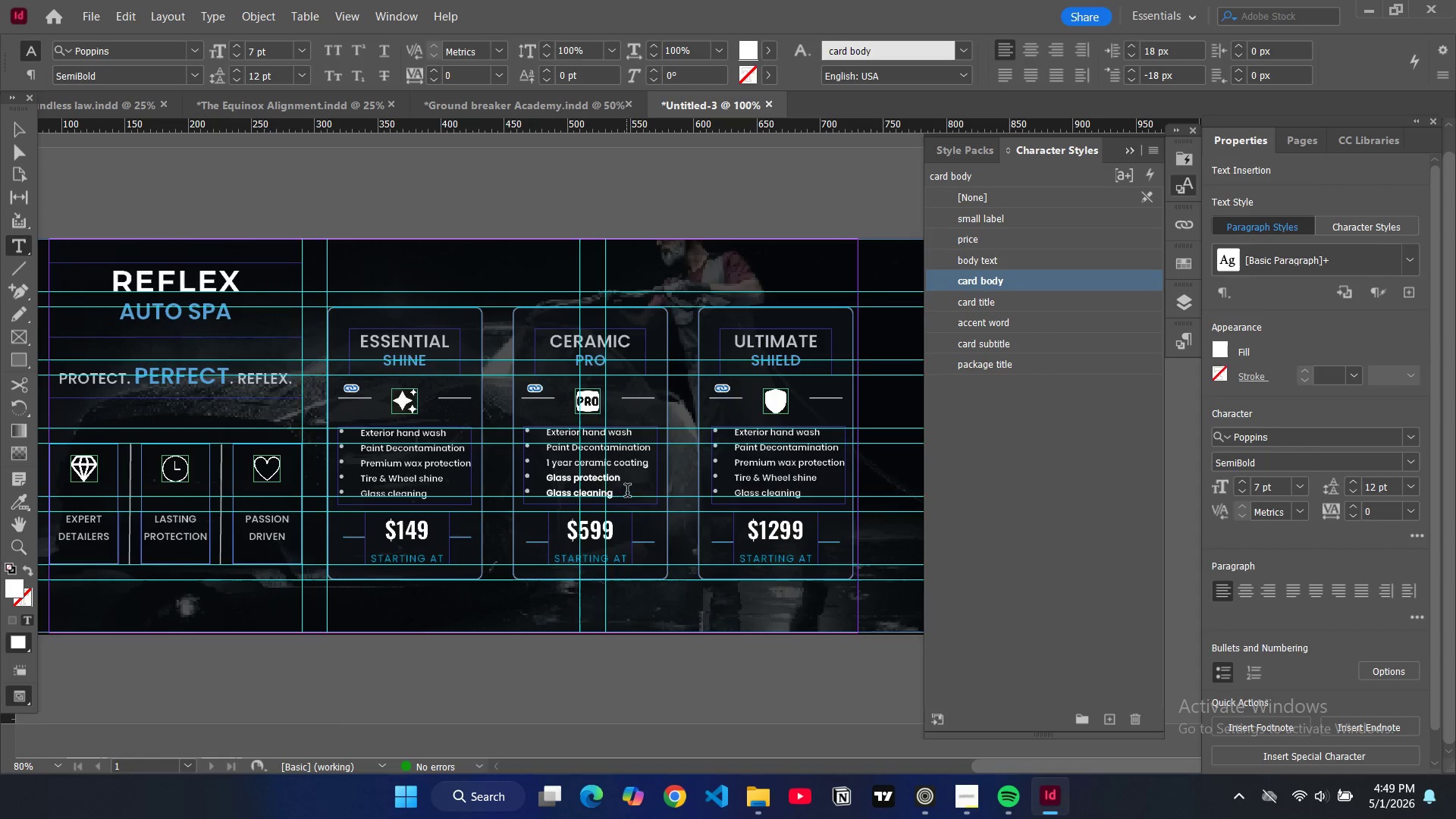 
left_click_drag(start_coordinate=[621, 496], to_coordinate=[545, 494])
 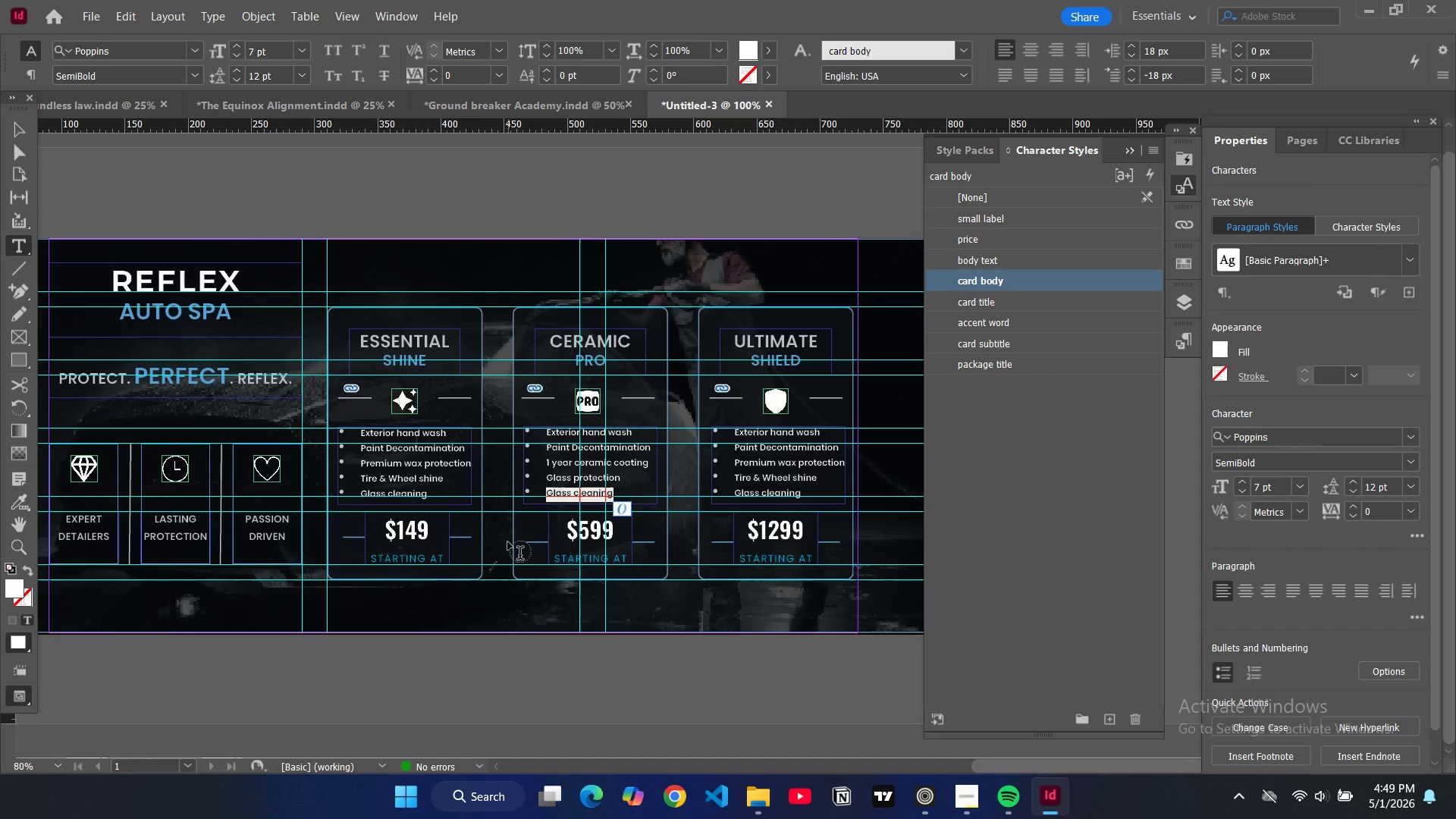 
type(Interior Vaccum)
 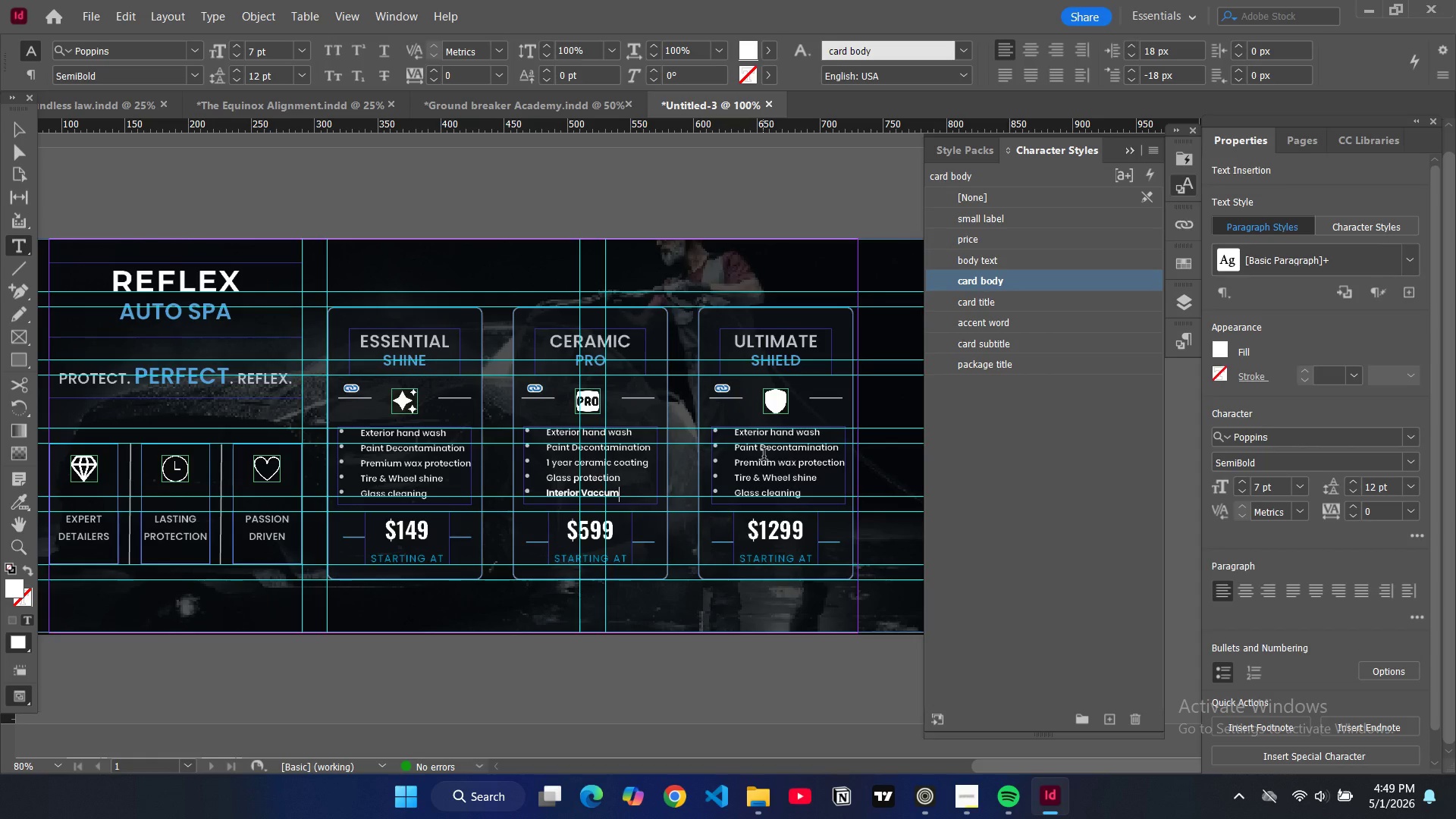 
wait(6.53)
 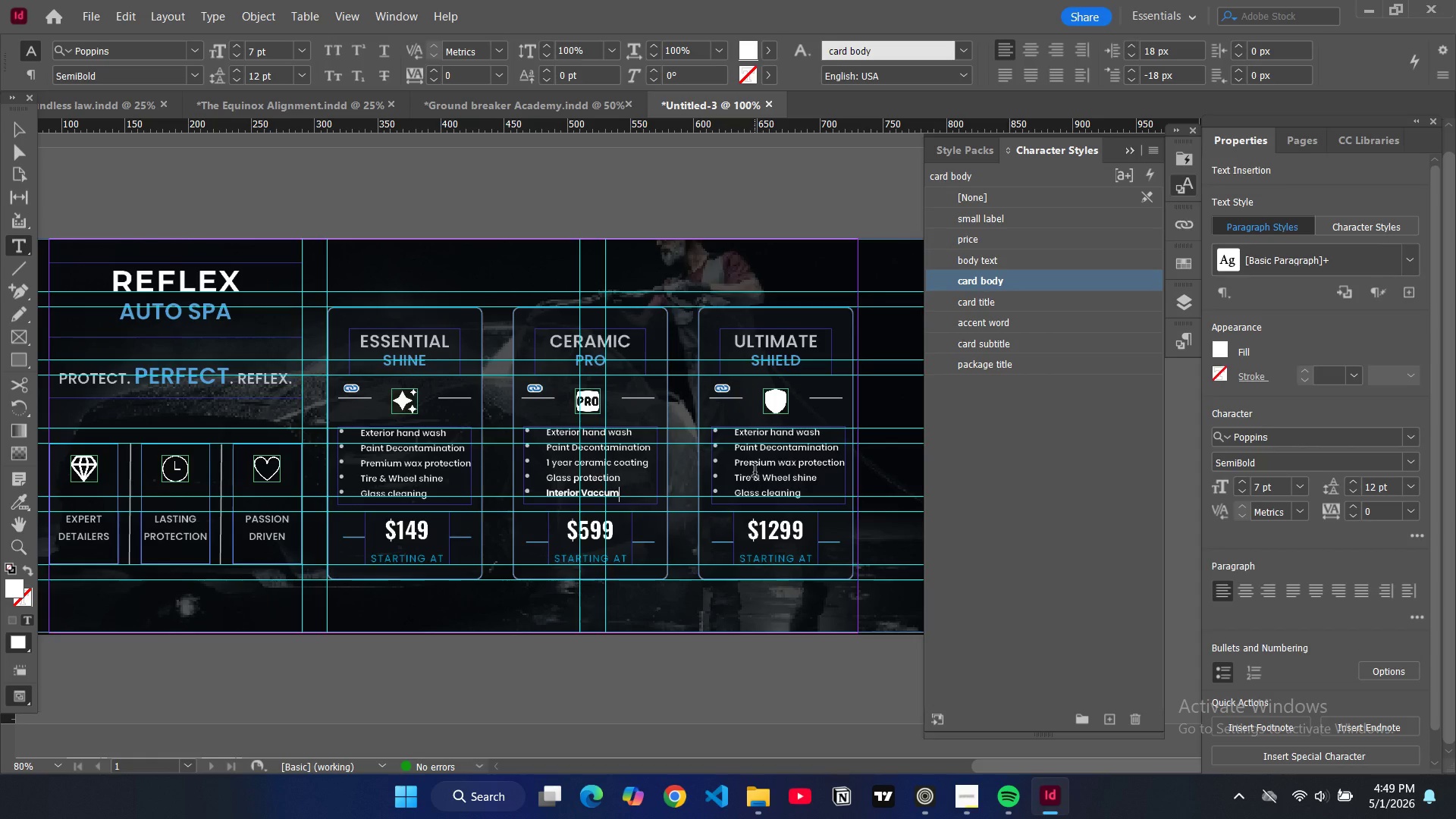 
left_click_drag(start_coordinate=[737, 464], to_coordinate=[843, 469])
 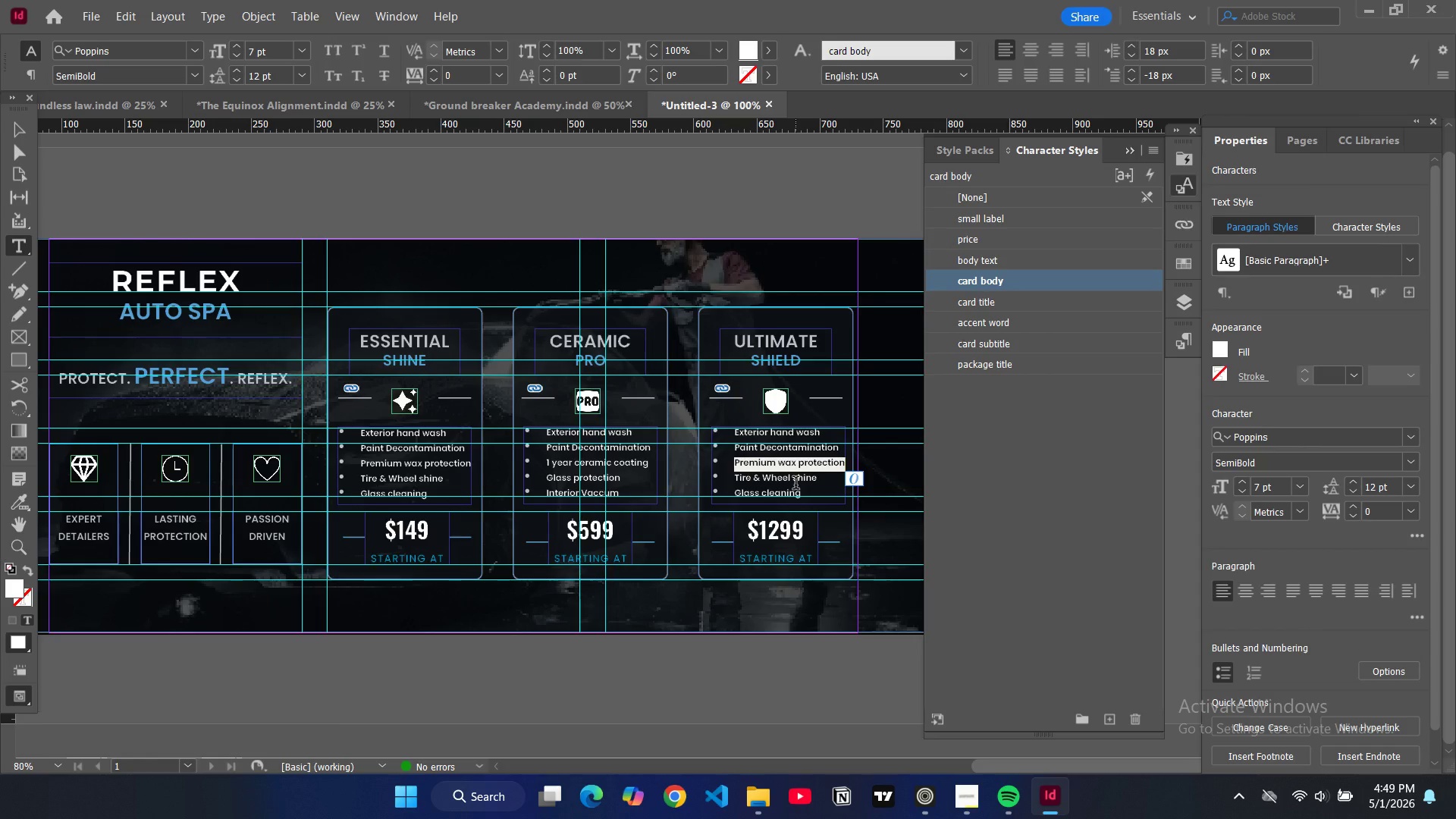 
type(5 year )
 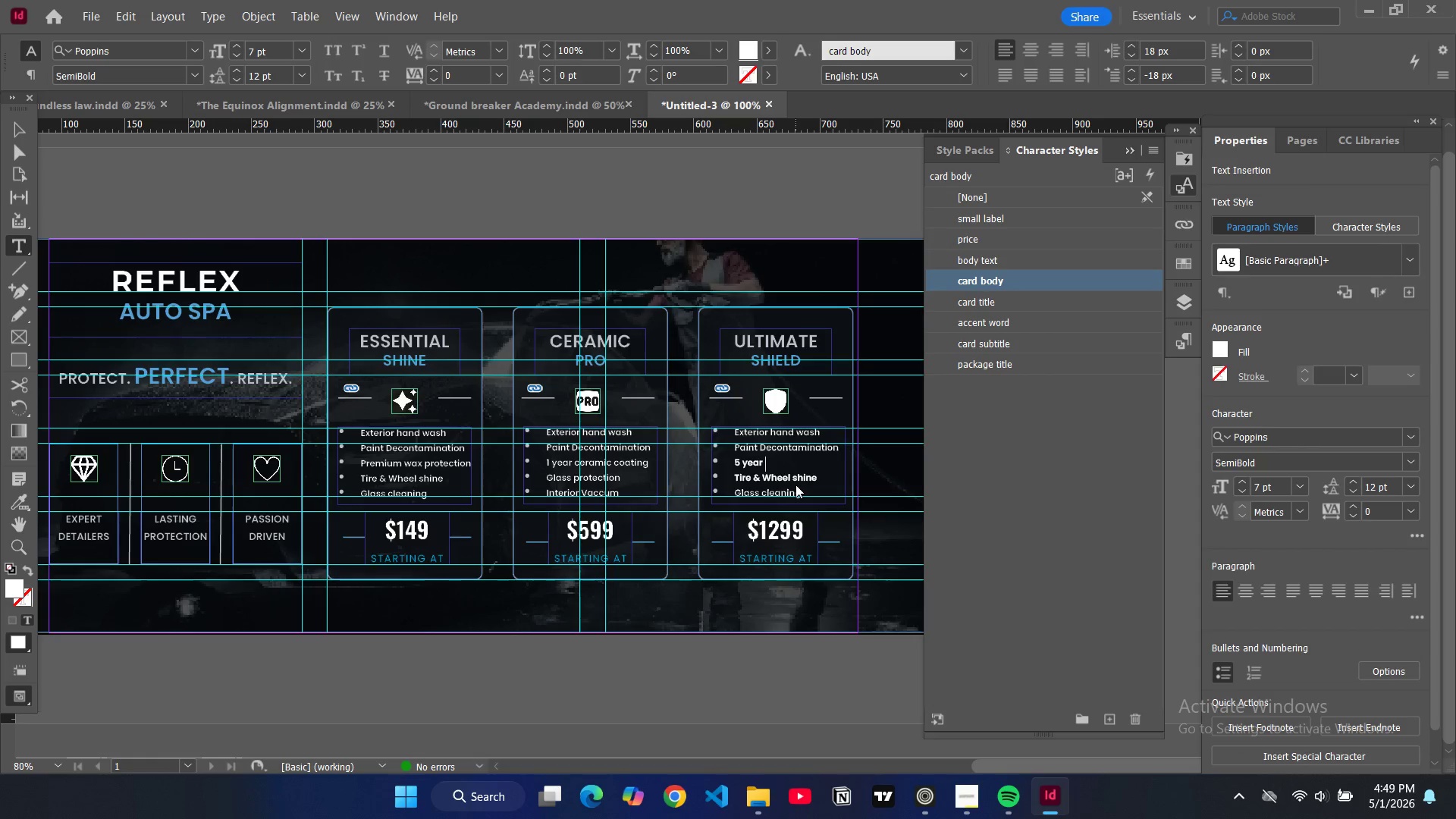 
type(ceramin coating)
 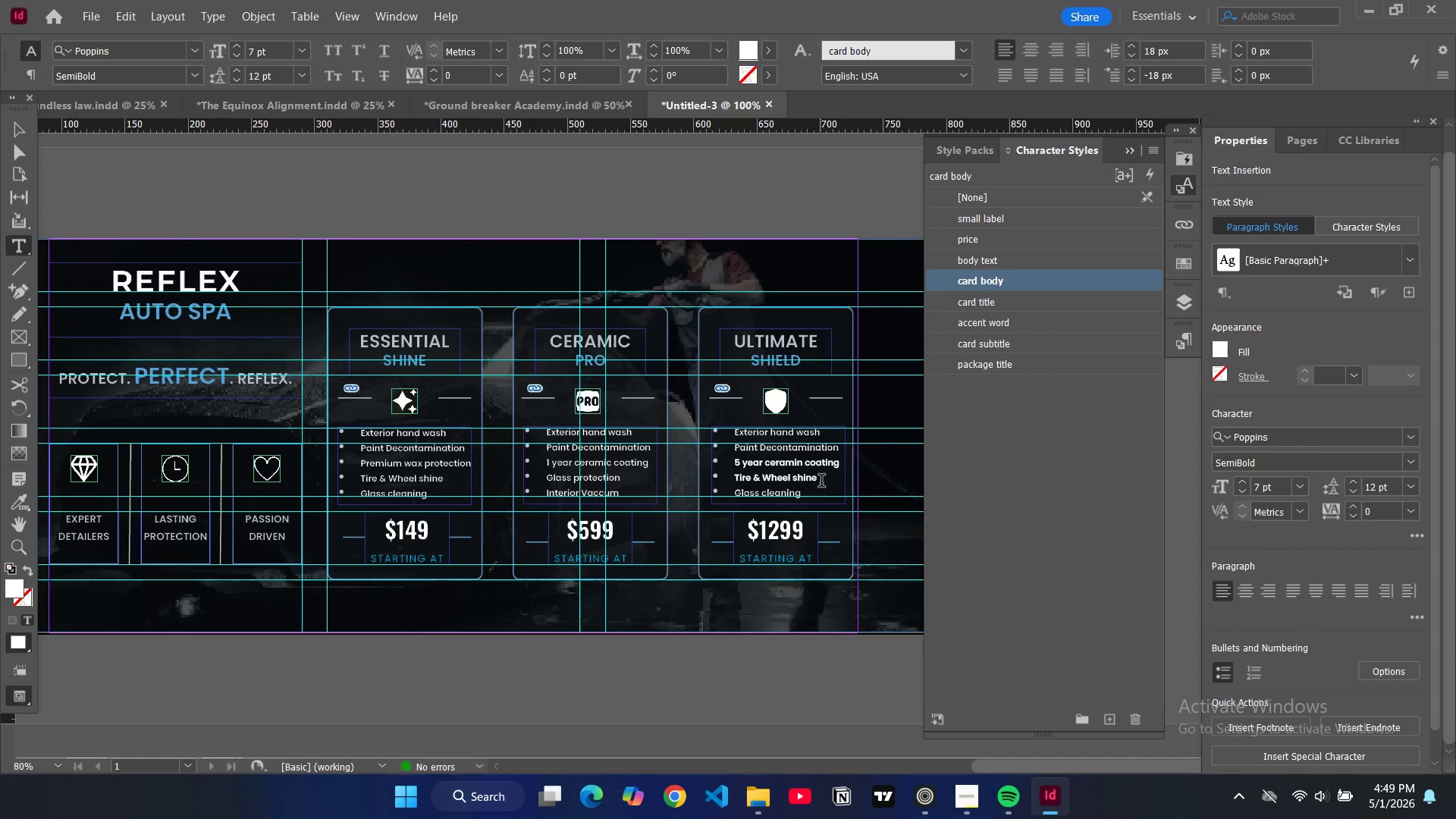 
left_click_drag(start_coordinate=[821, 482], to_coordinate=[736, 474])
 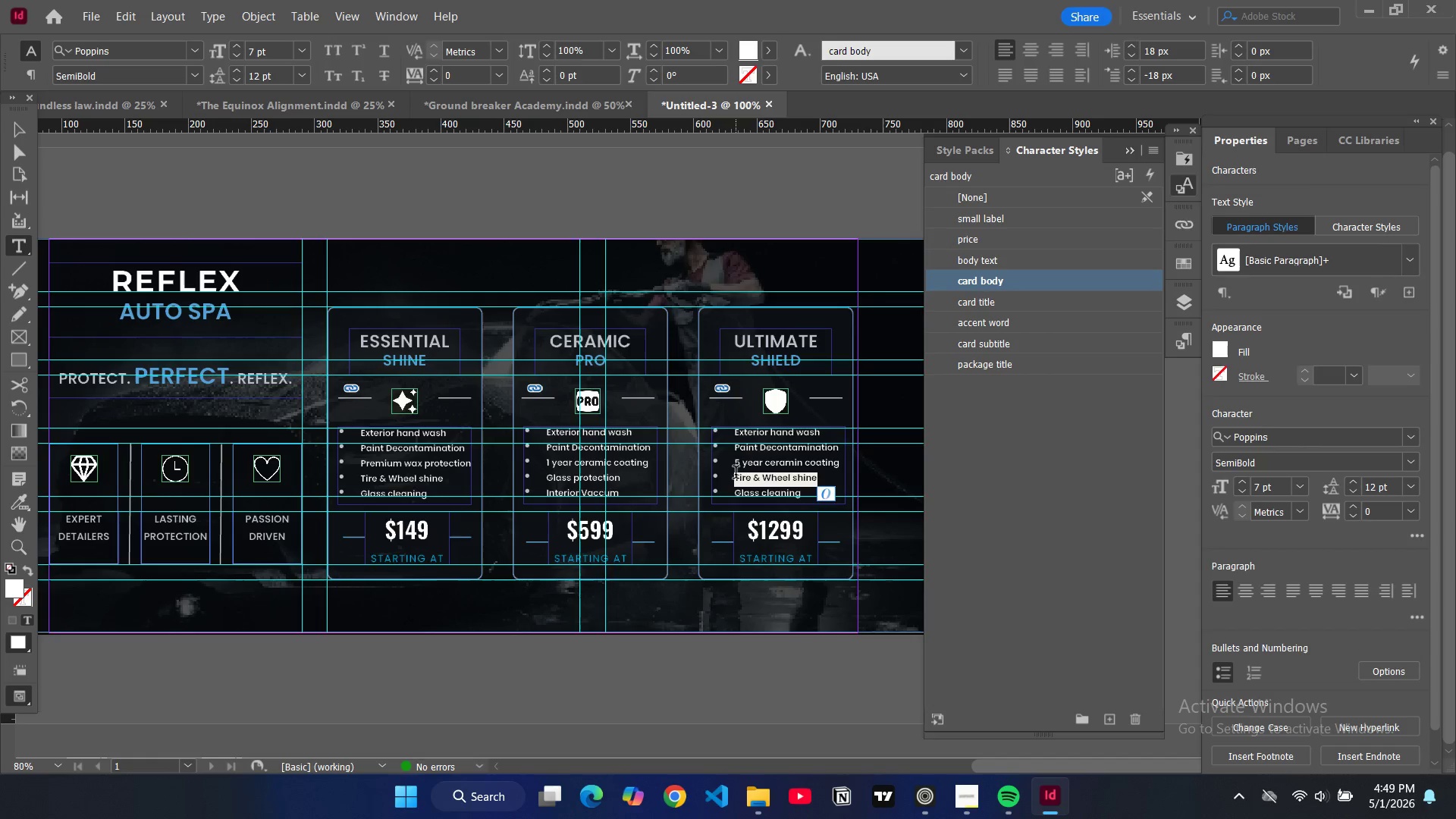 
type(Full interior detail)
 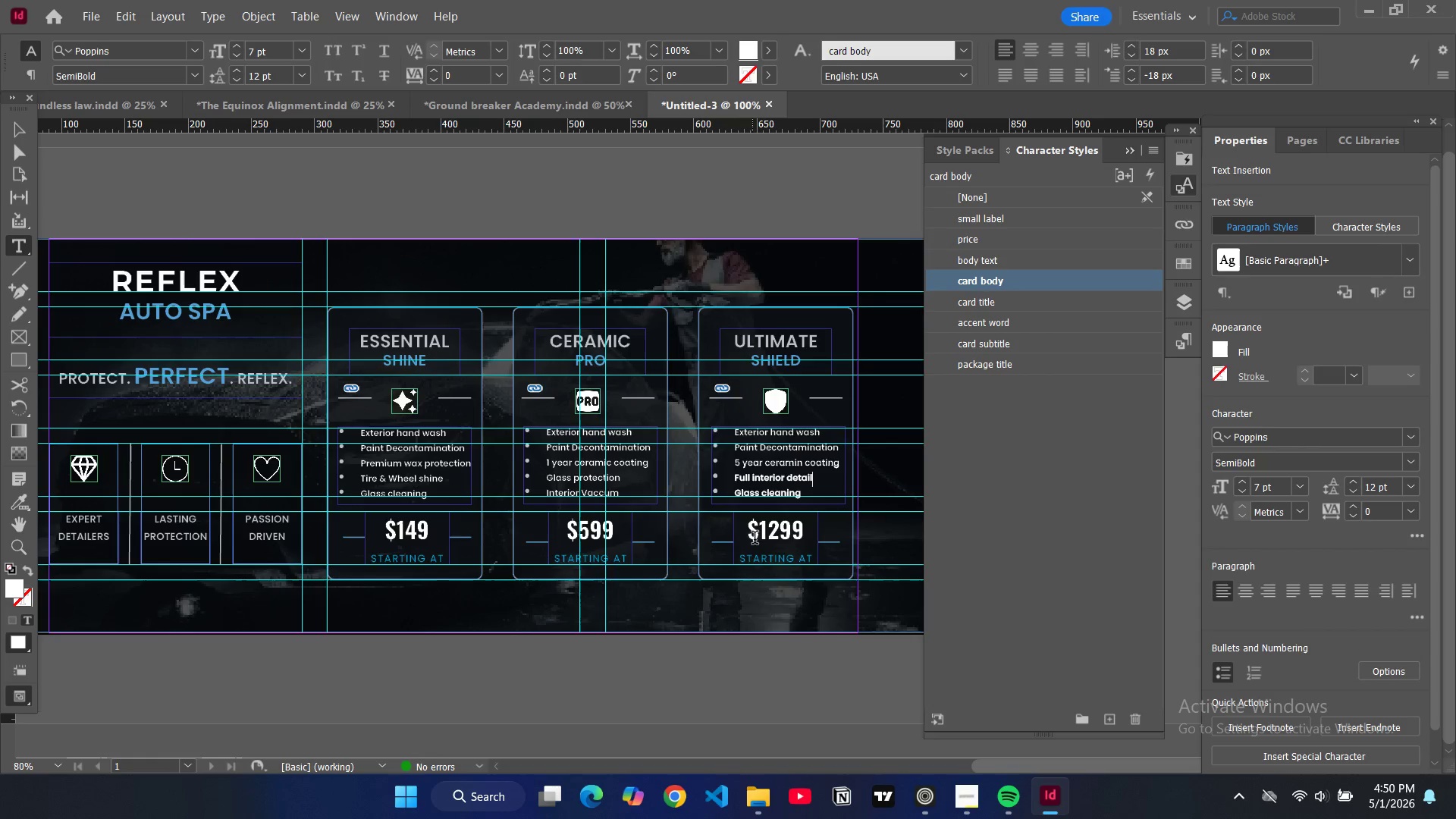 
left_click_drag(start_coordinate=[802, 496], to_coordinate=[736, 494])
 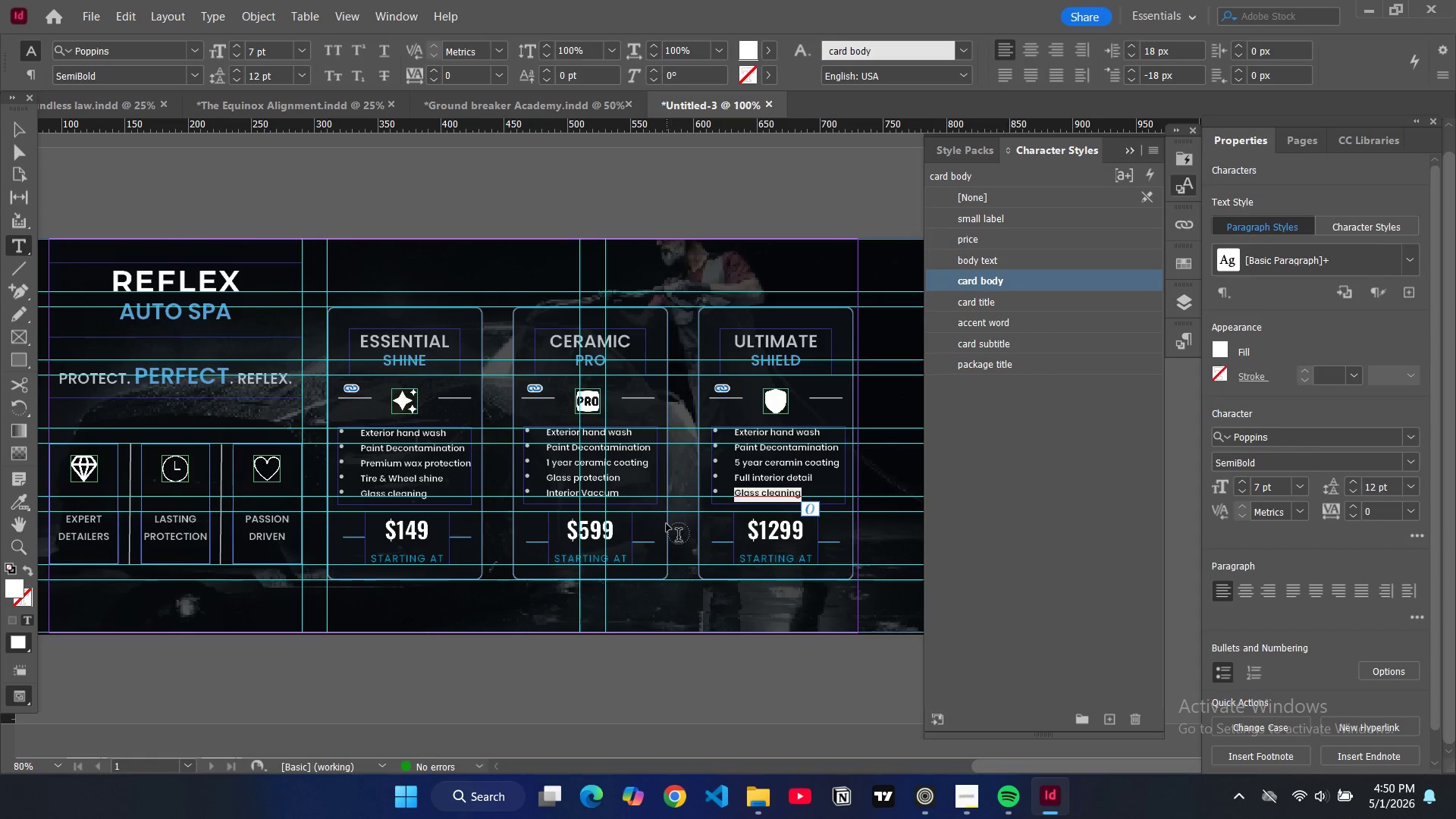 
type(We)
key(Backspace)
type(hell an)
key(Backspace)
key(Backspace)
key(Backspace)
key(Backspace)
key(Backspace)
type(el and caliper coating)
 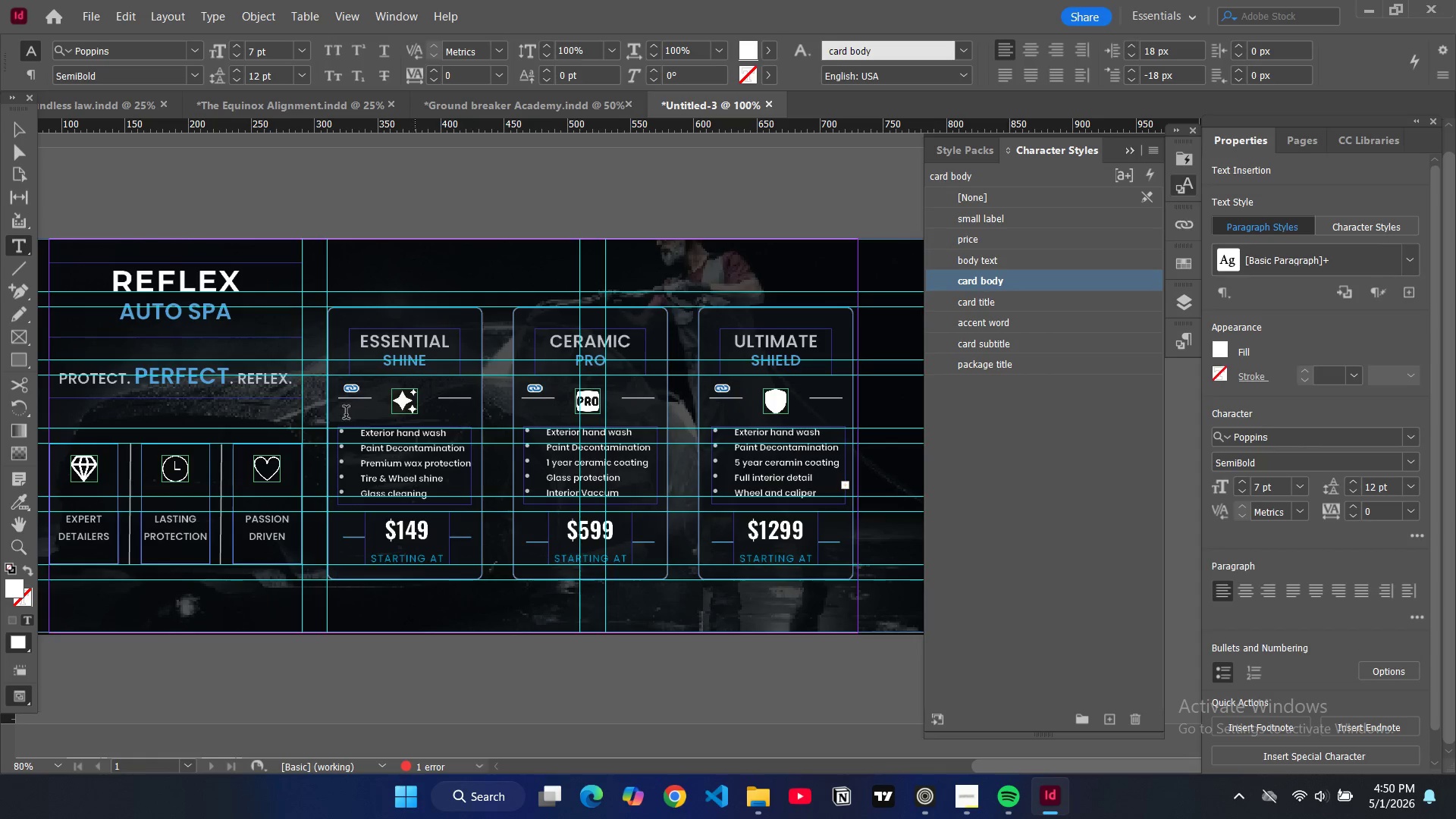 
left_click([22, 130])
 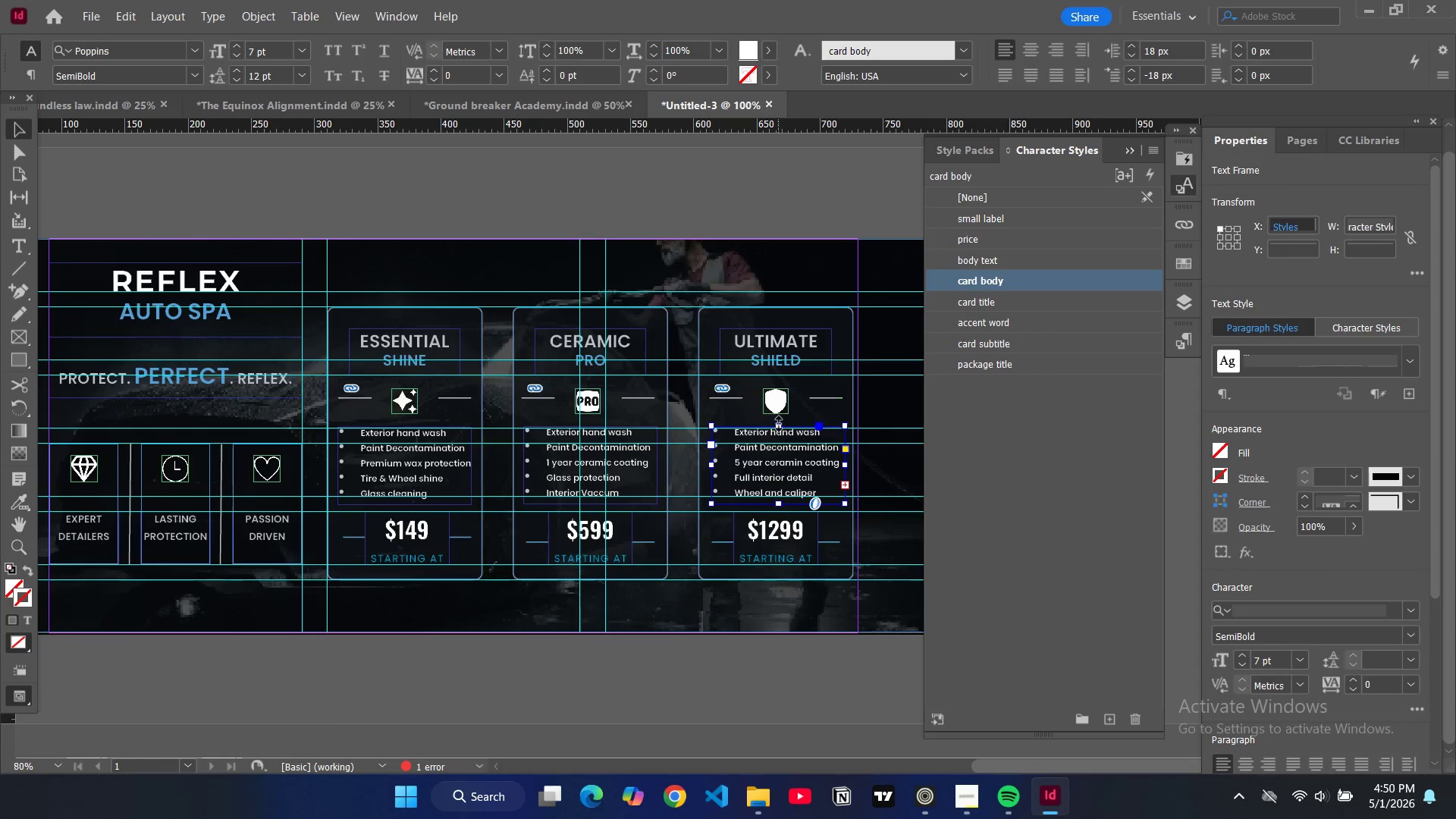 
left_click_drag(start_coordinate=[779, 426], to_coordinate=[778, 422])
 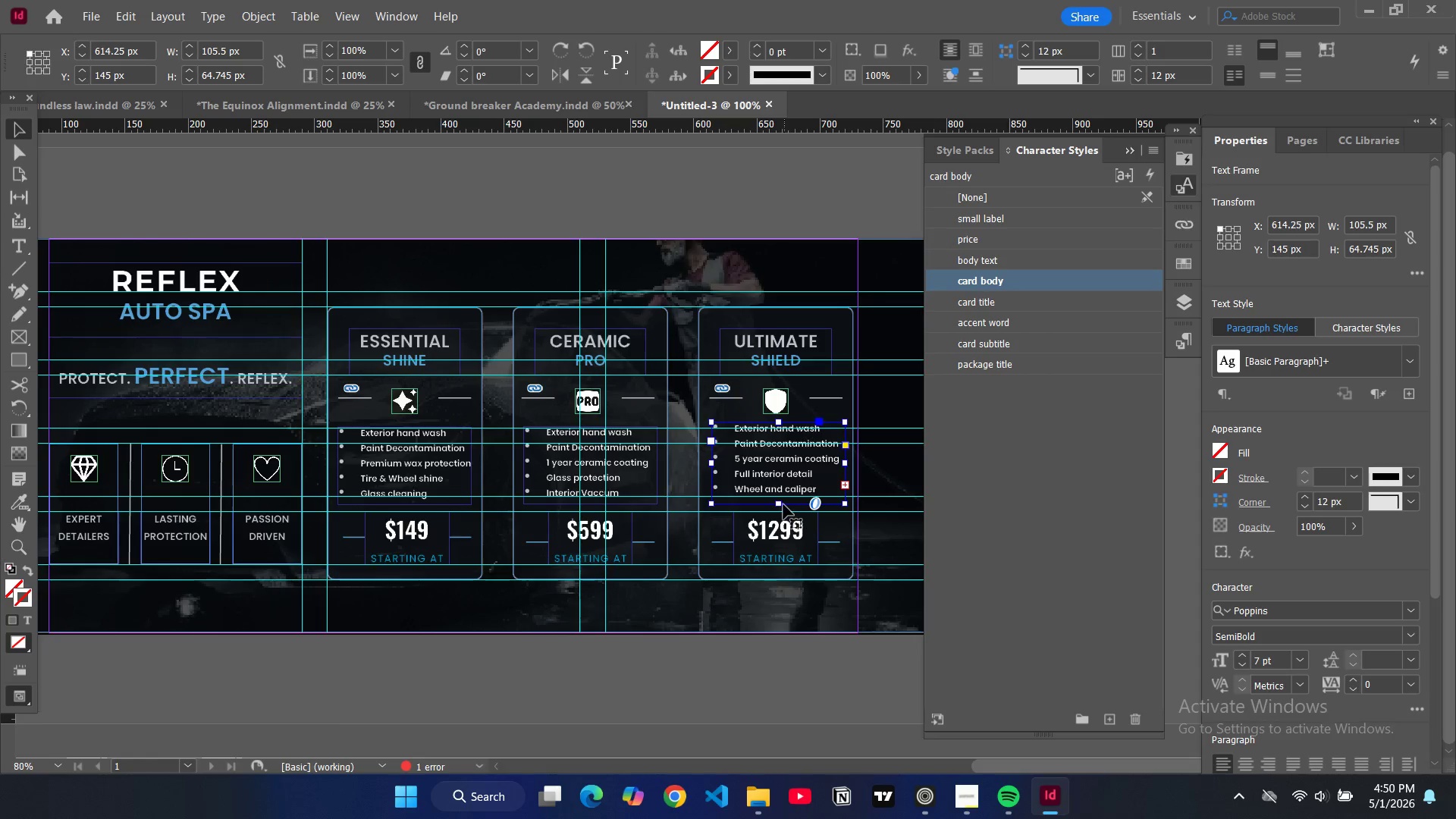 
left_click_drag(start_coordinate=[780, 504], to_coordinate=[781, 509])
 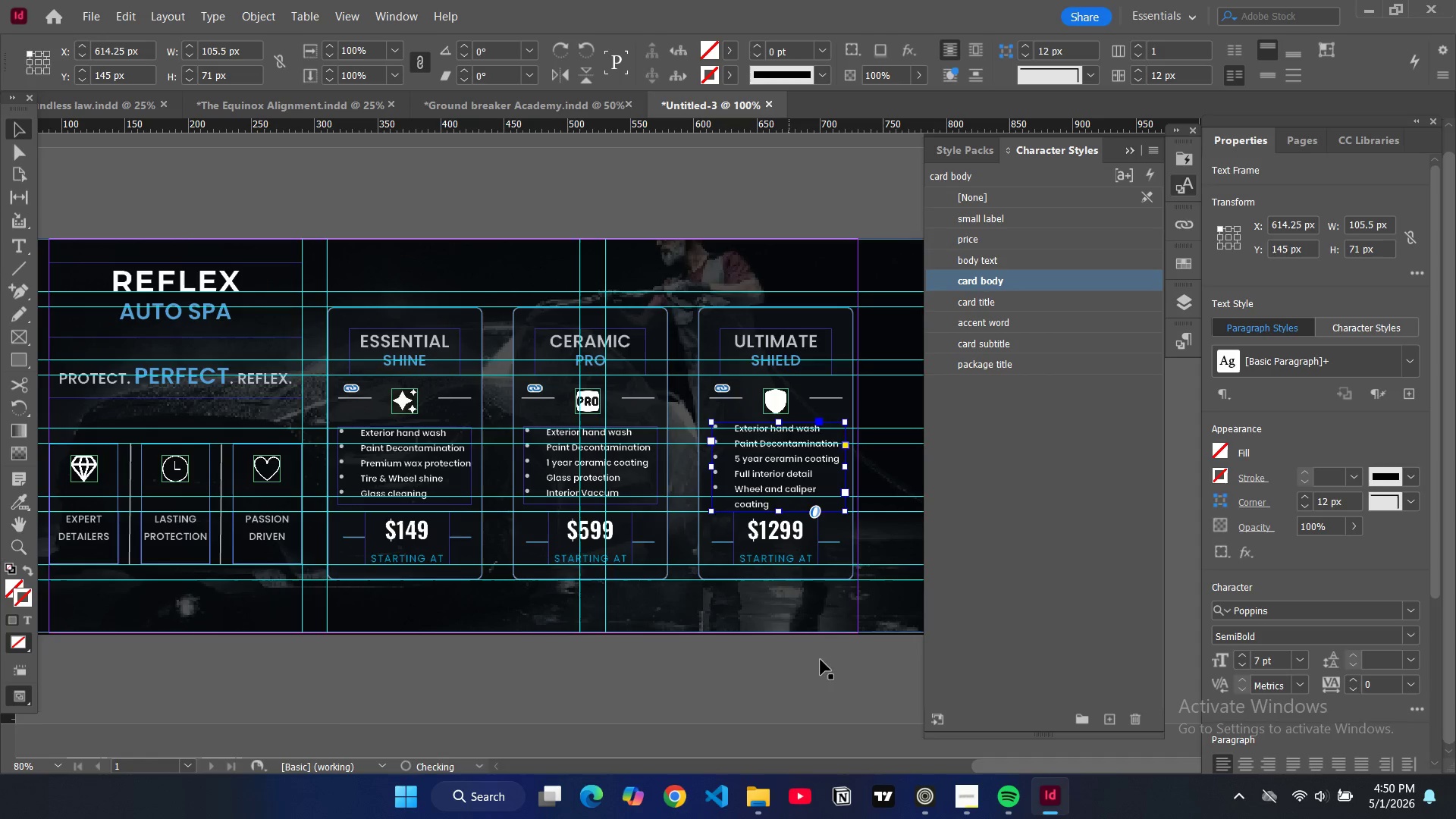 
left_click([821, 677])
 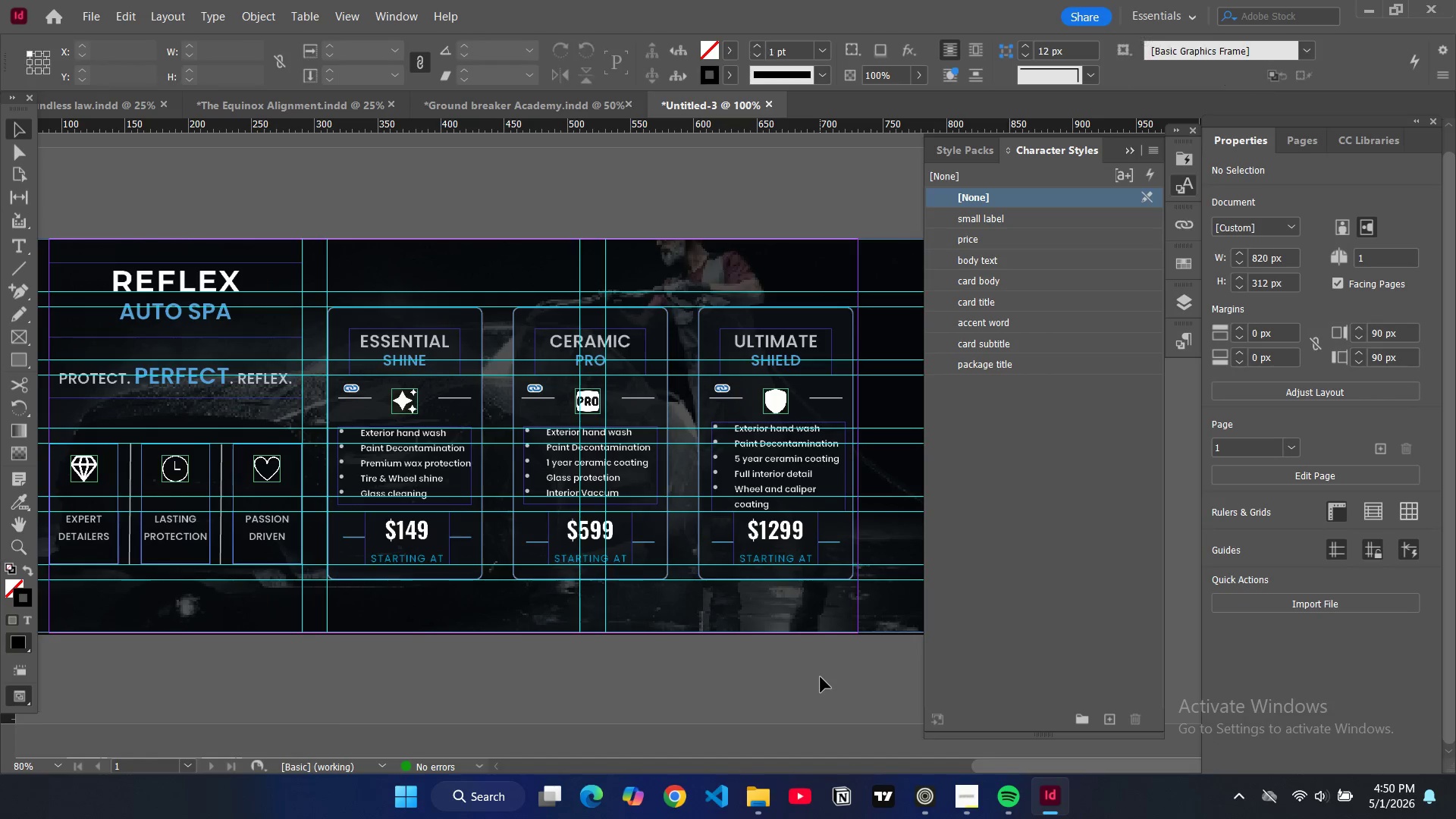 
type(ww)
 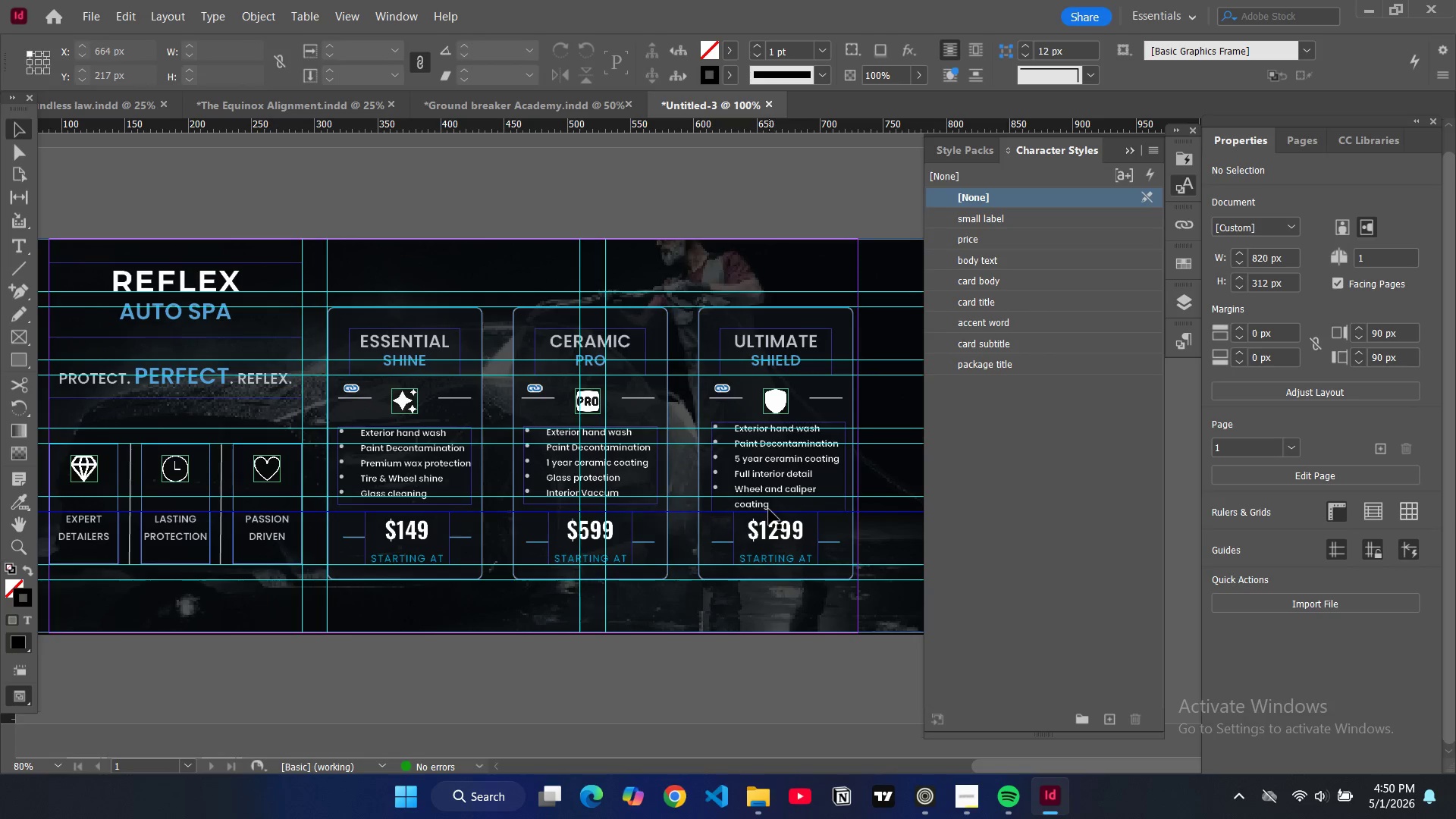 
double_click([768, 509])
 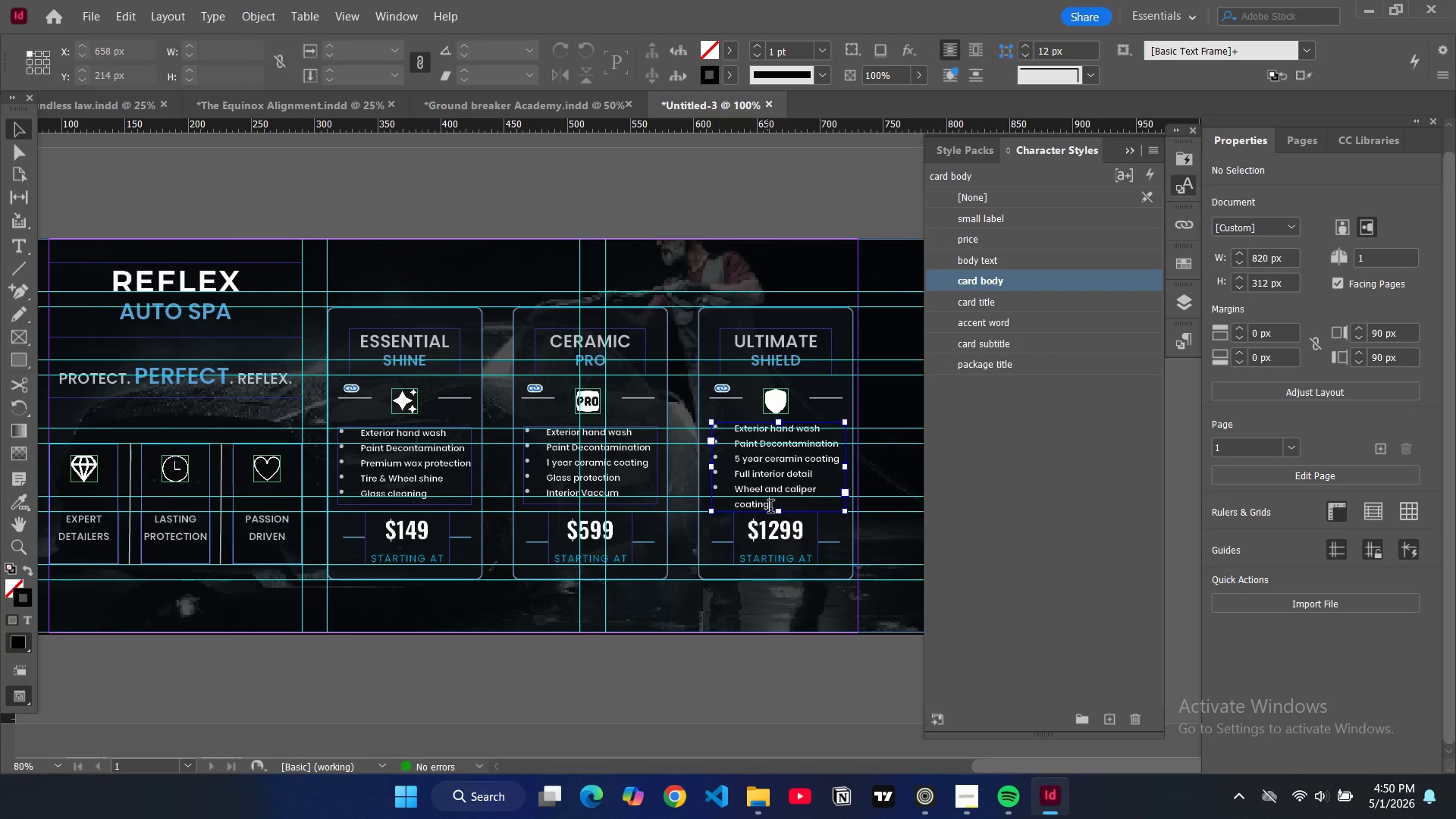 
left_click_drag(start_coordinate=[770, 508], to_coordinate=[788, 494])
 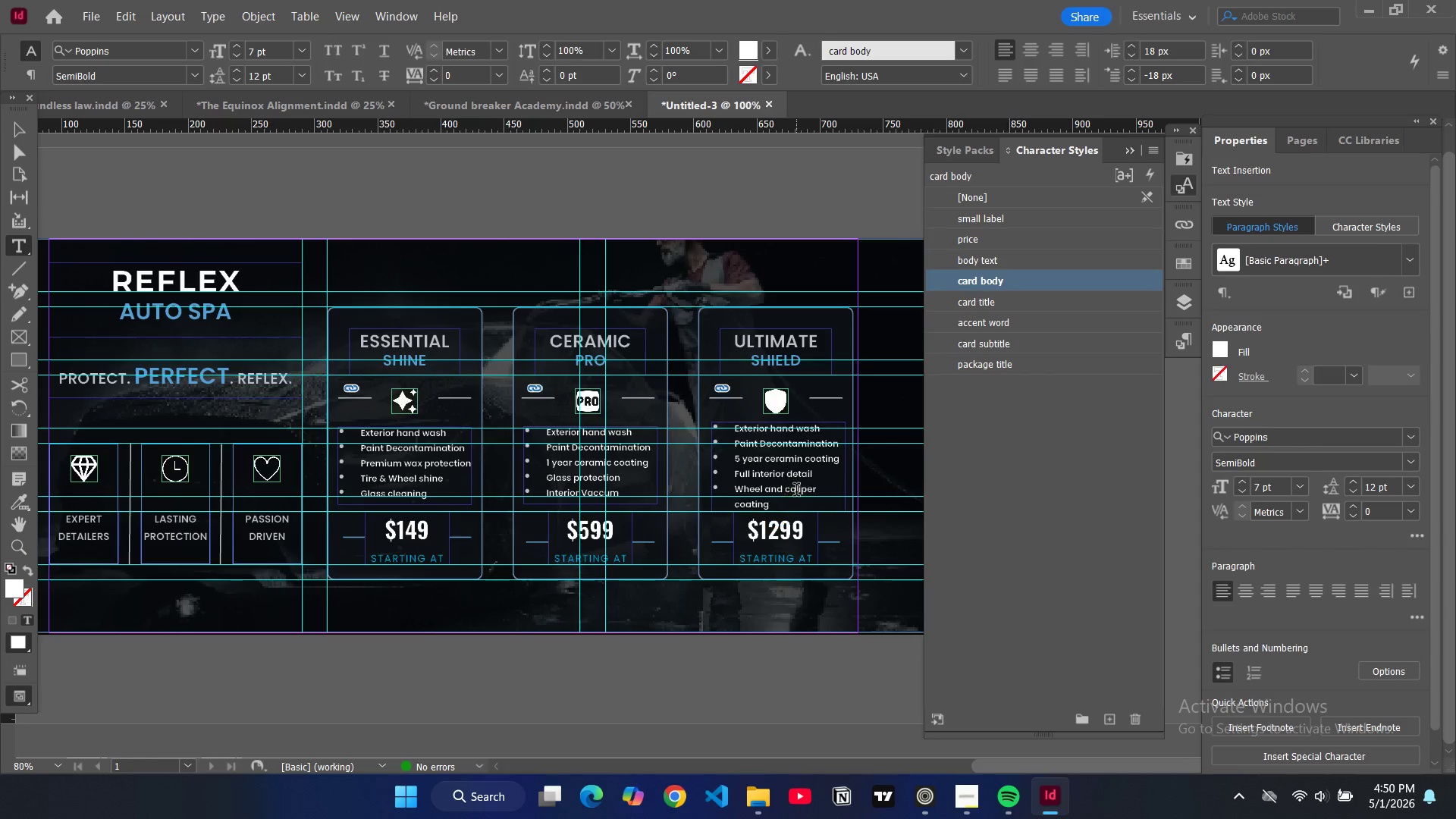 
double_click([796, 491])
 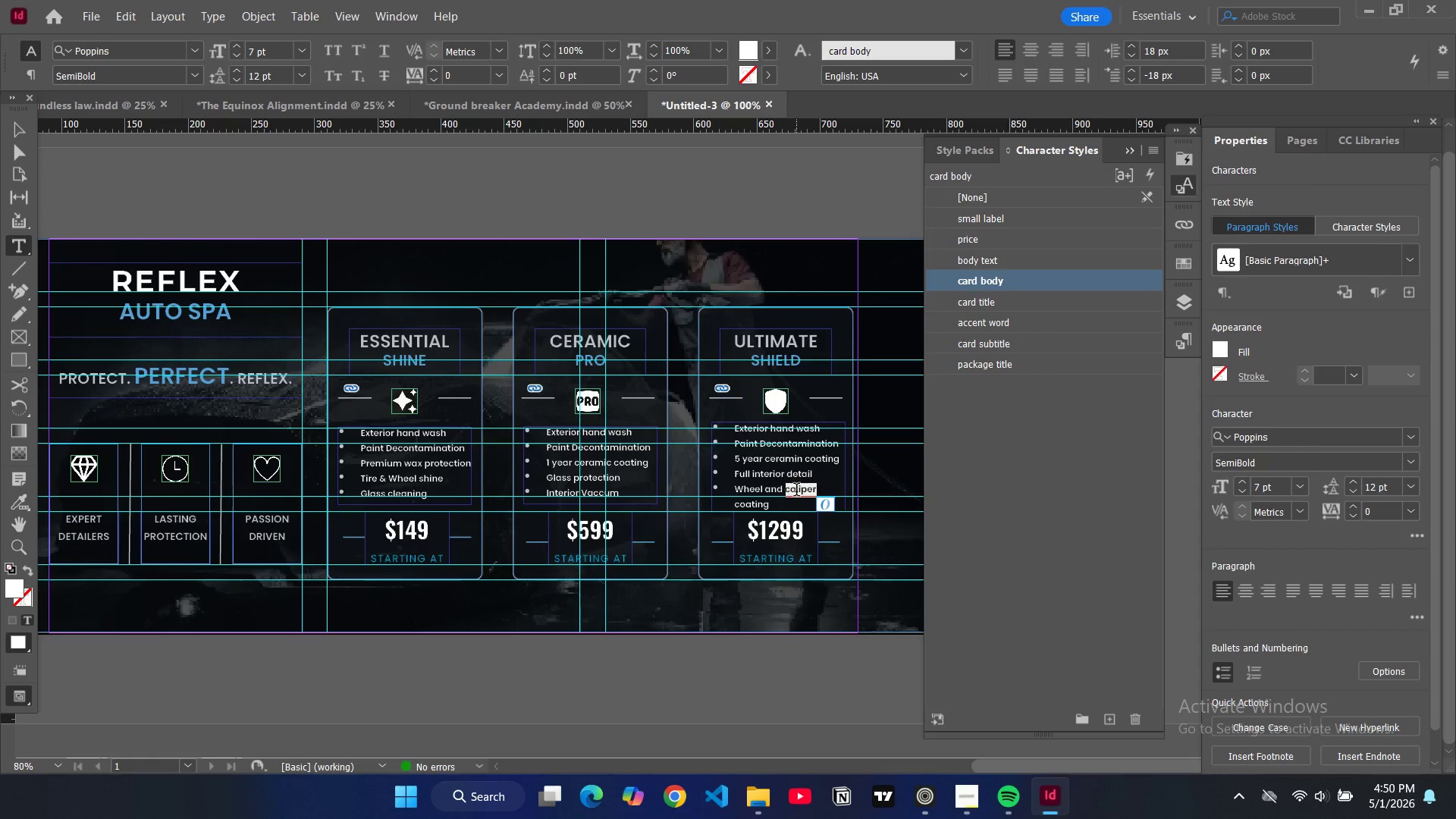 
key(Backspace)
 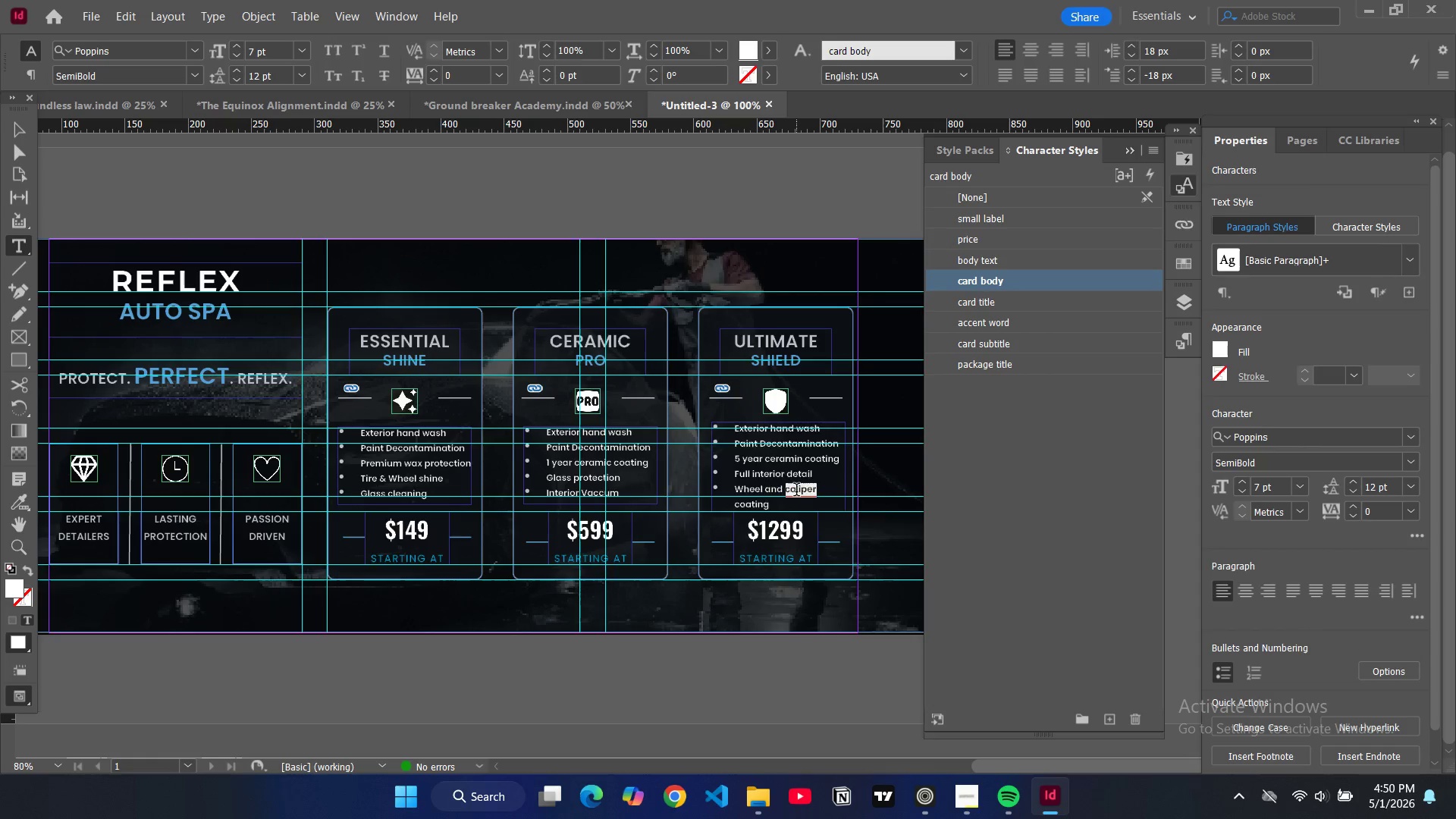 
key(Backspace)
 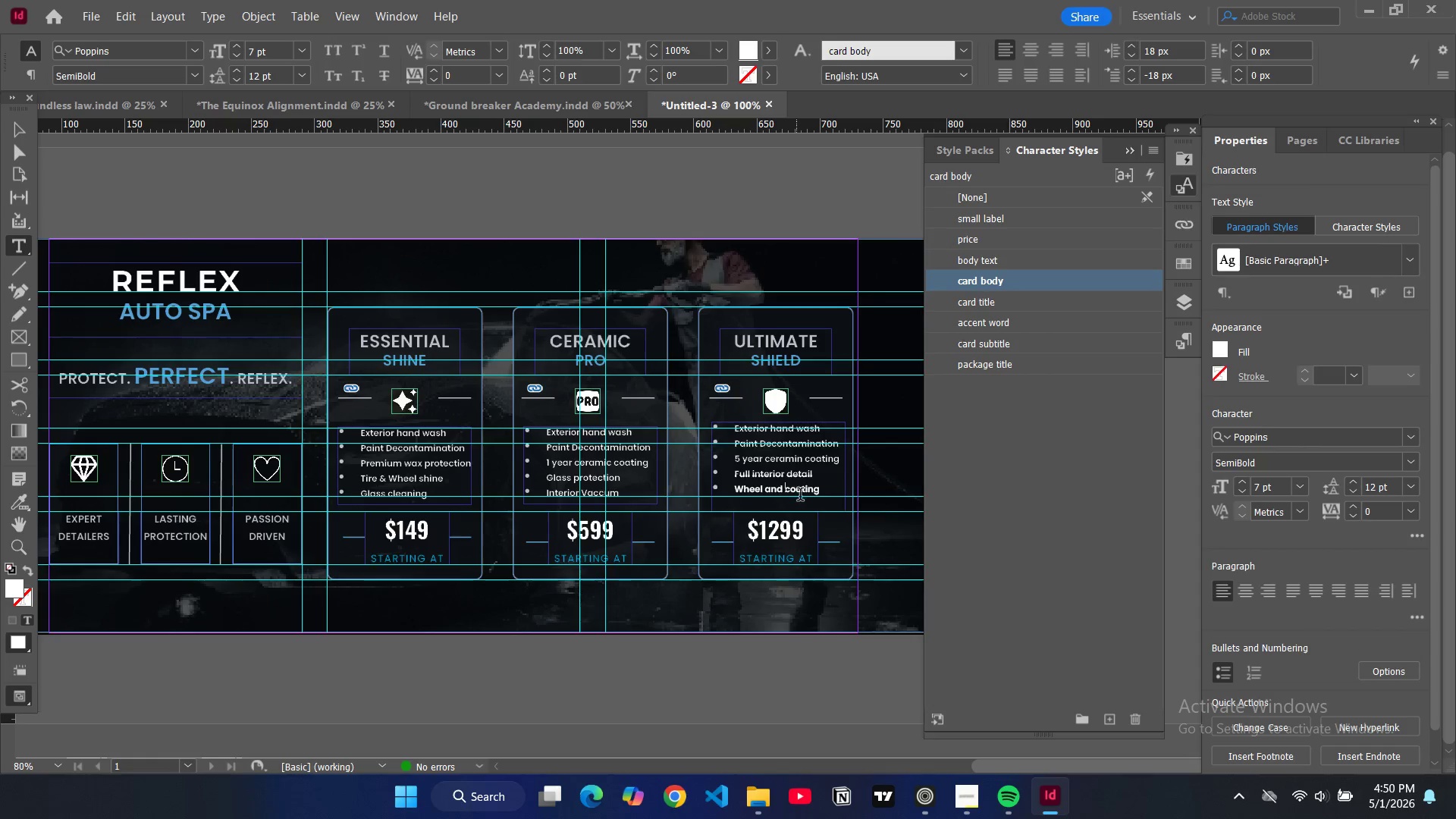 
key(Backspace)
 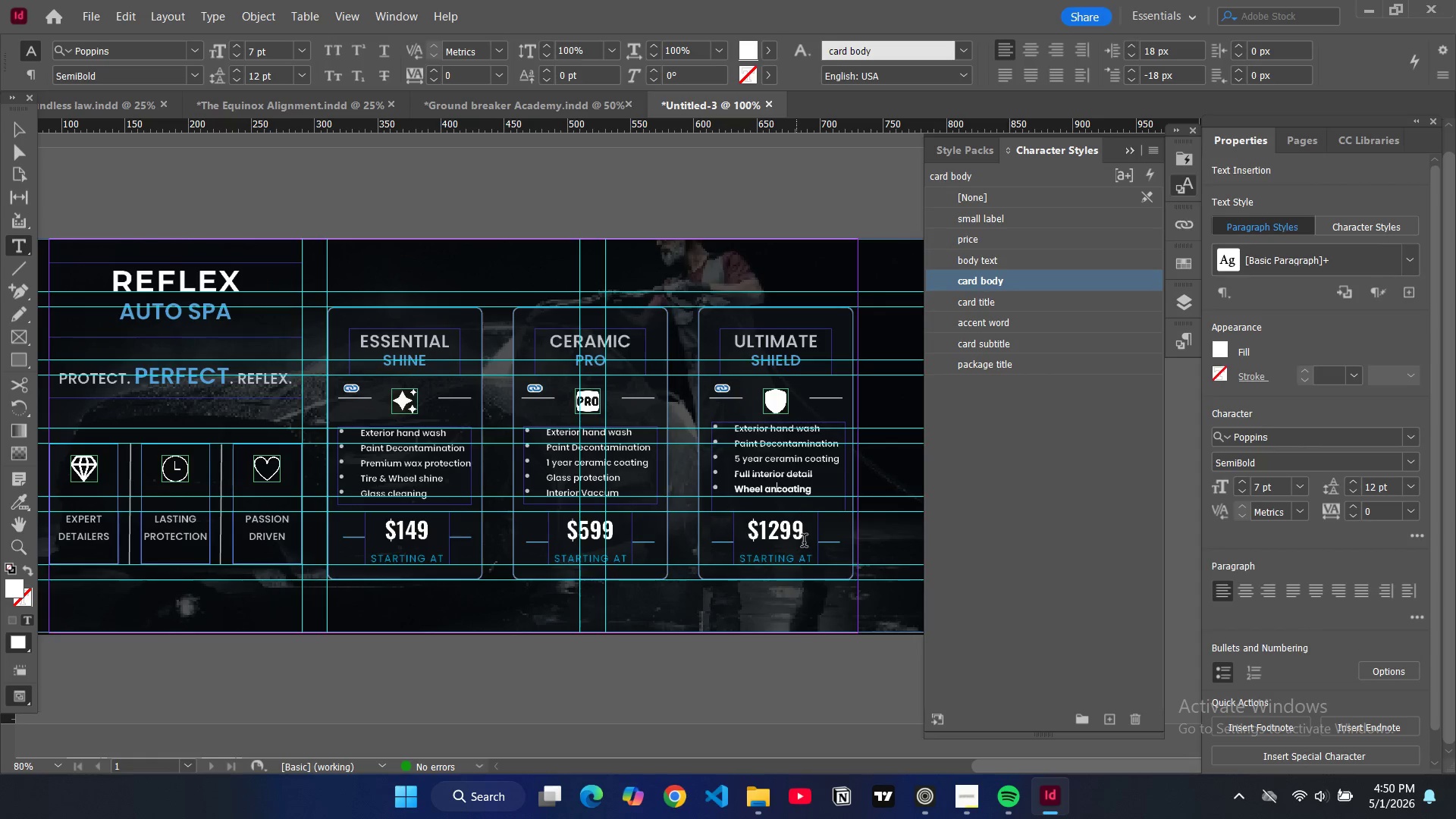 
key(Backspace)
 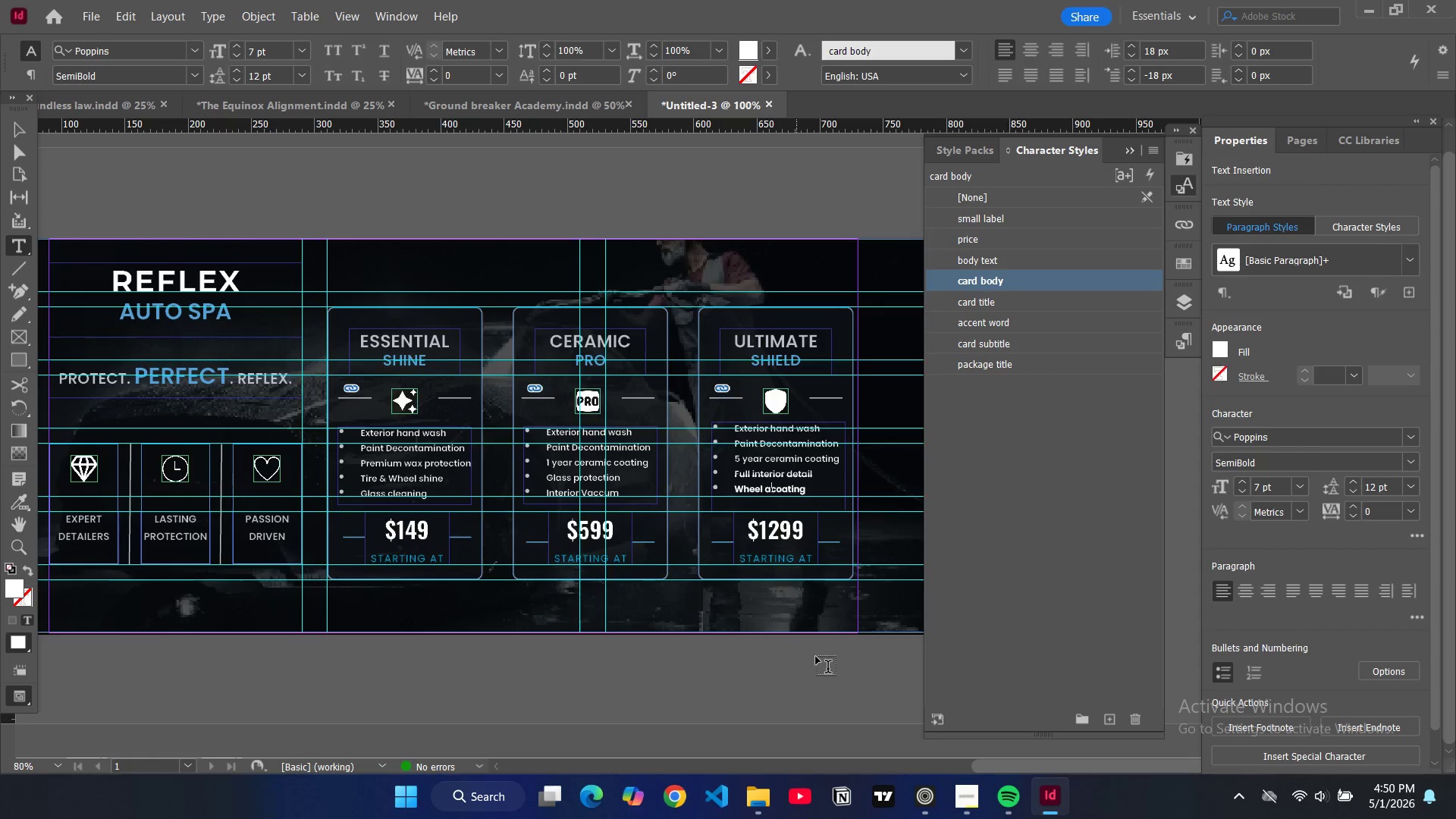 
key(Backspace)
 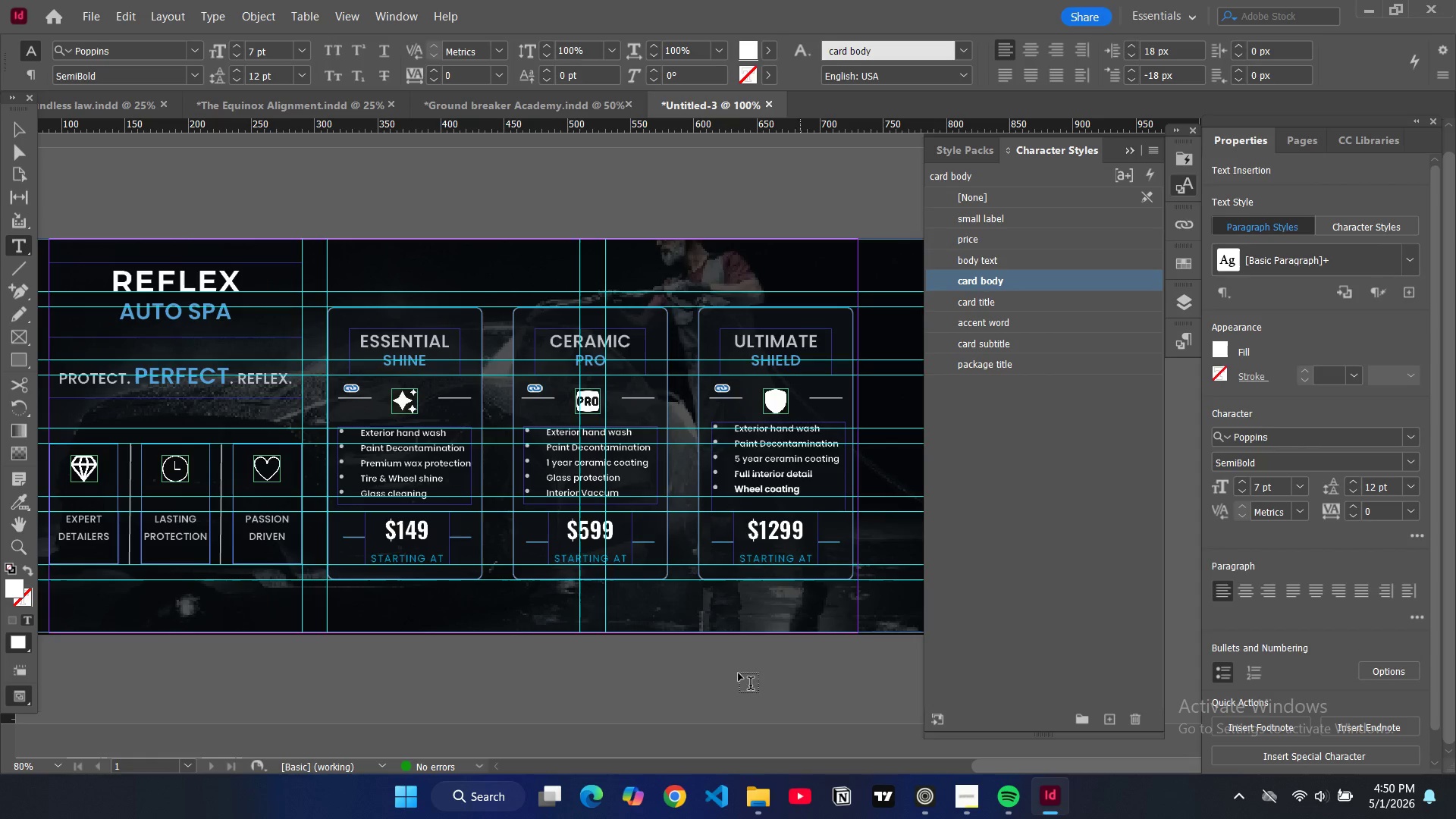 
key(W)
 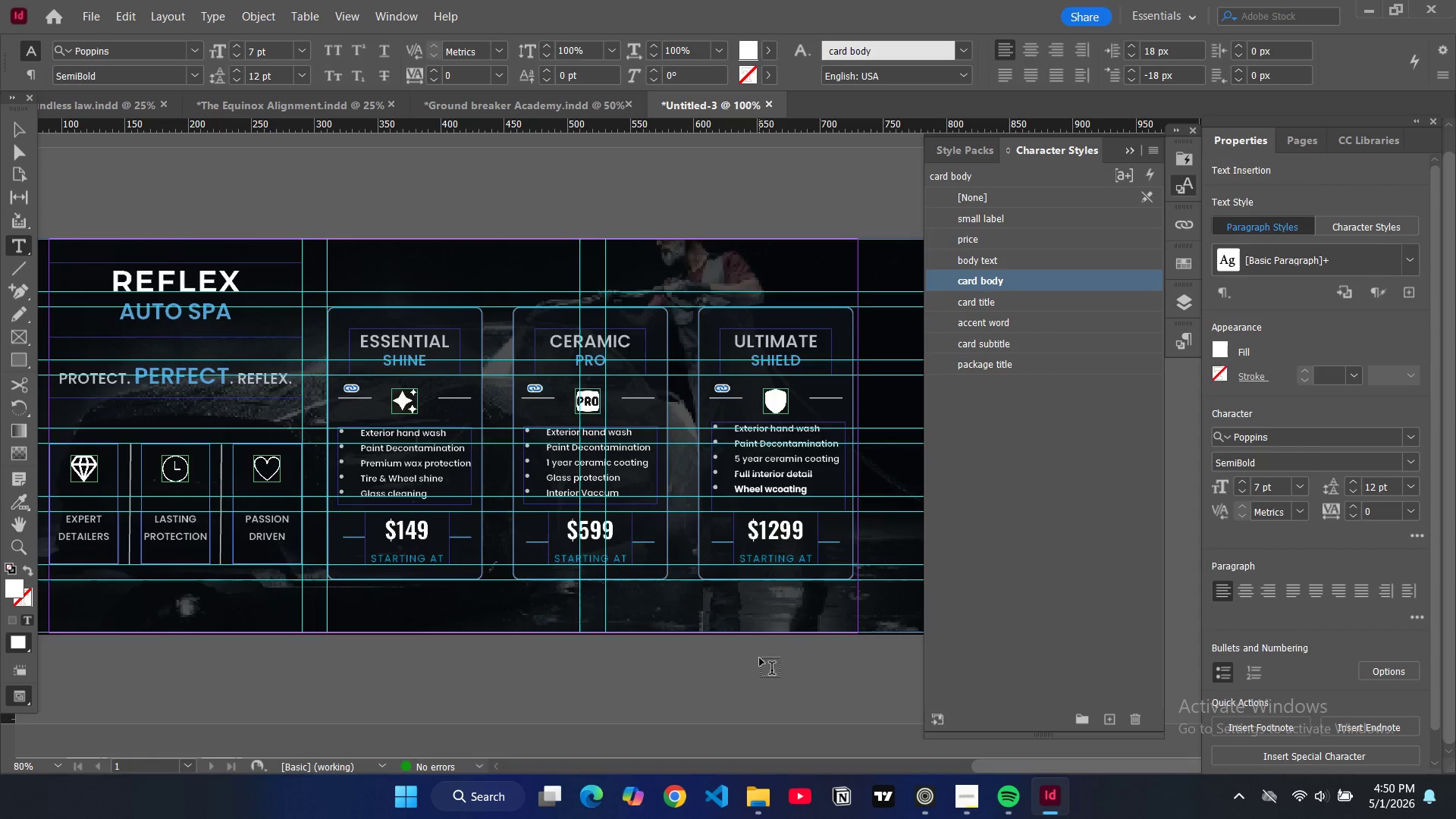 
key(Backspace)
 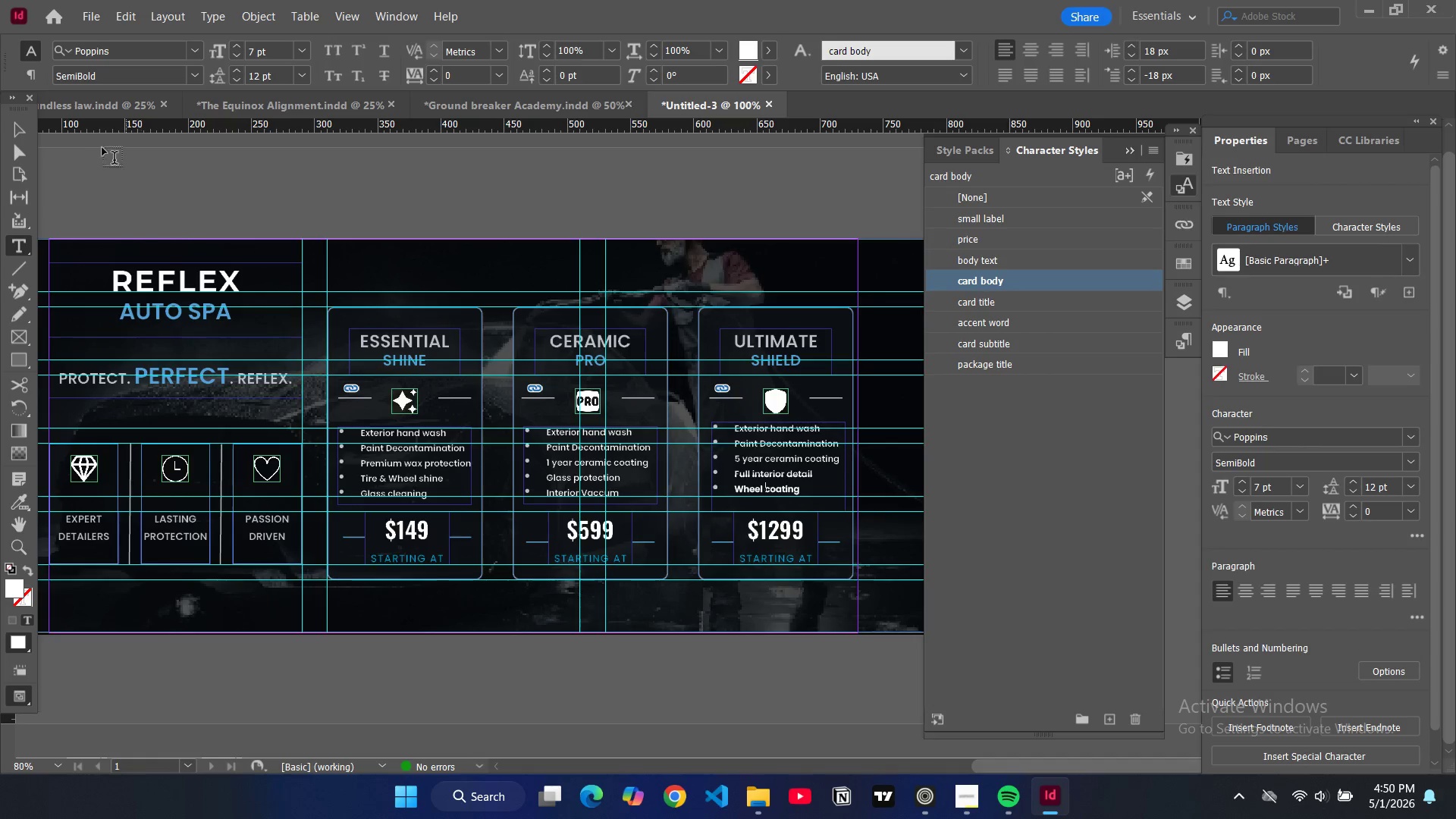 
left_click([19, 129])
 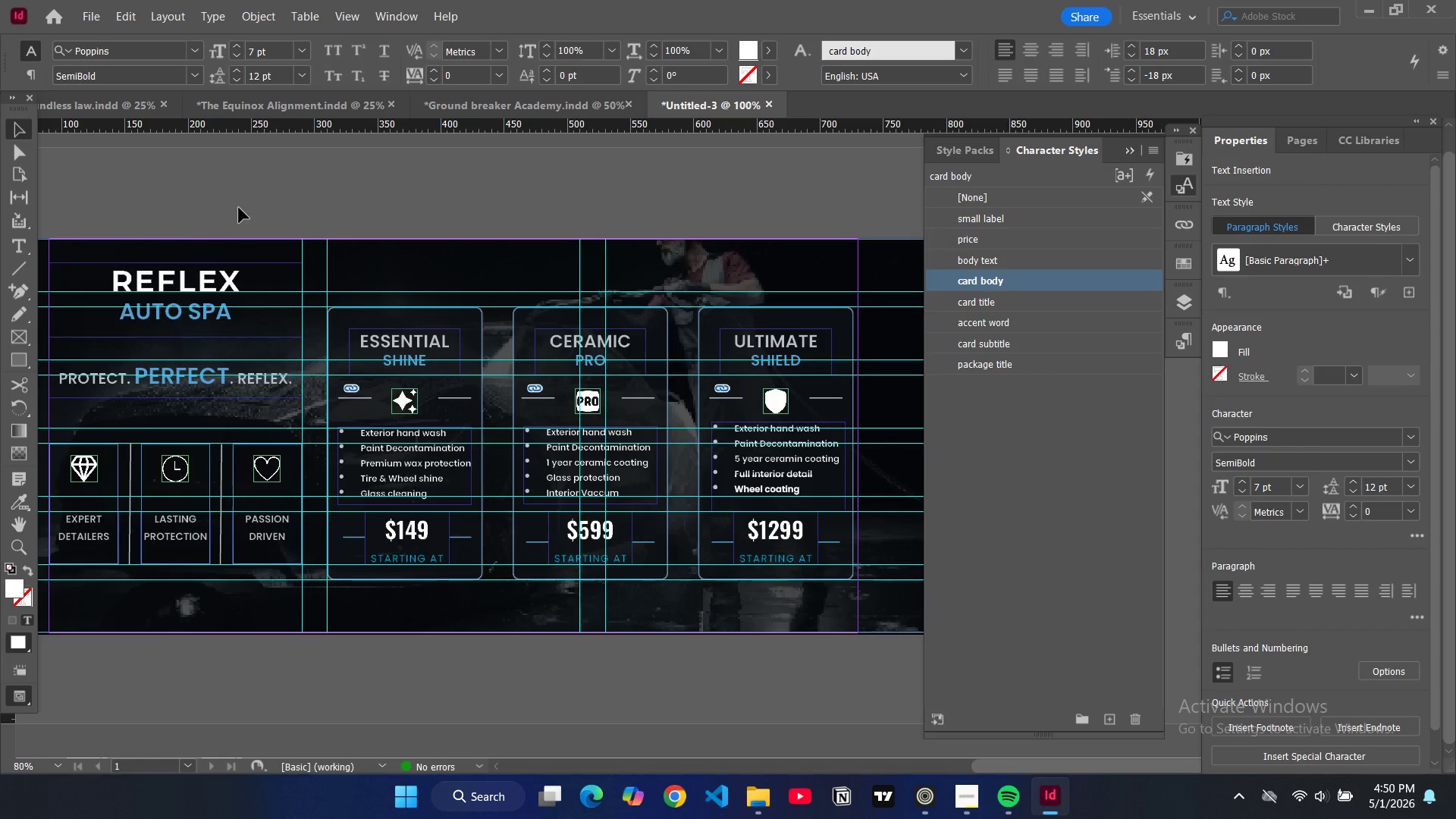 
key(W)
 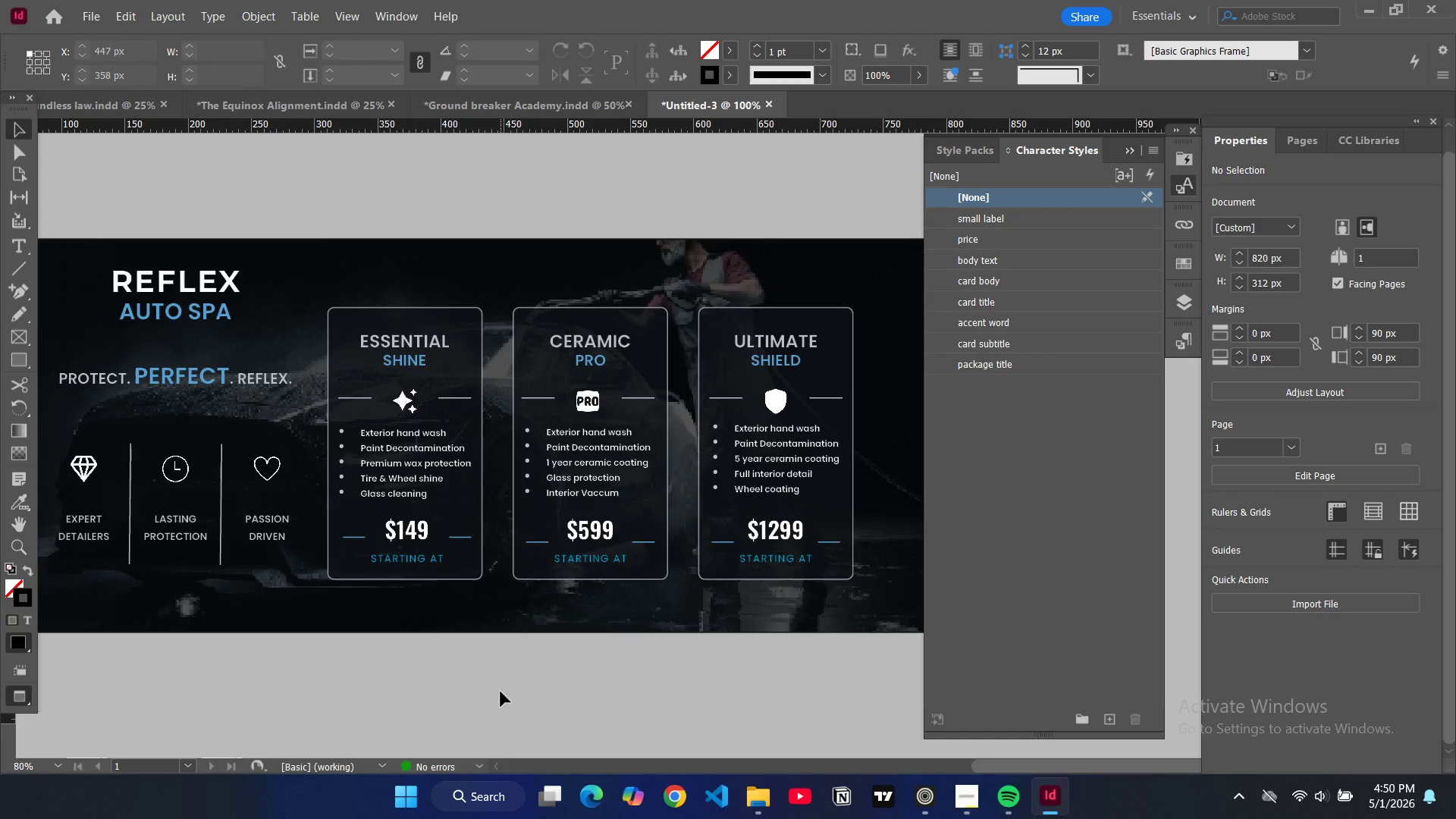 
key(H)
 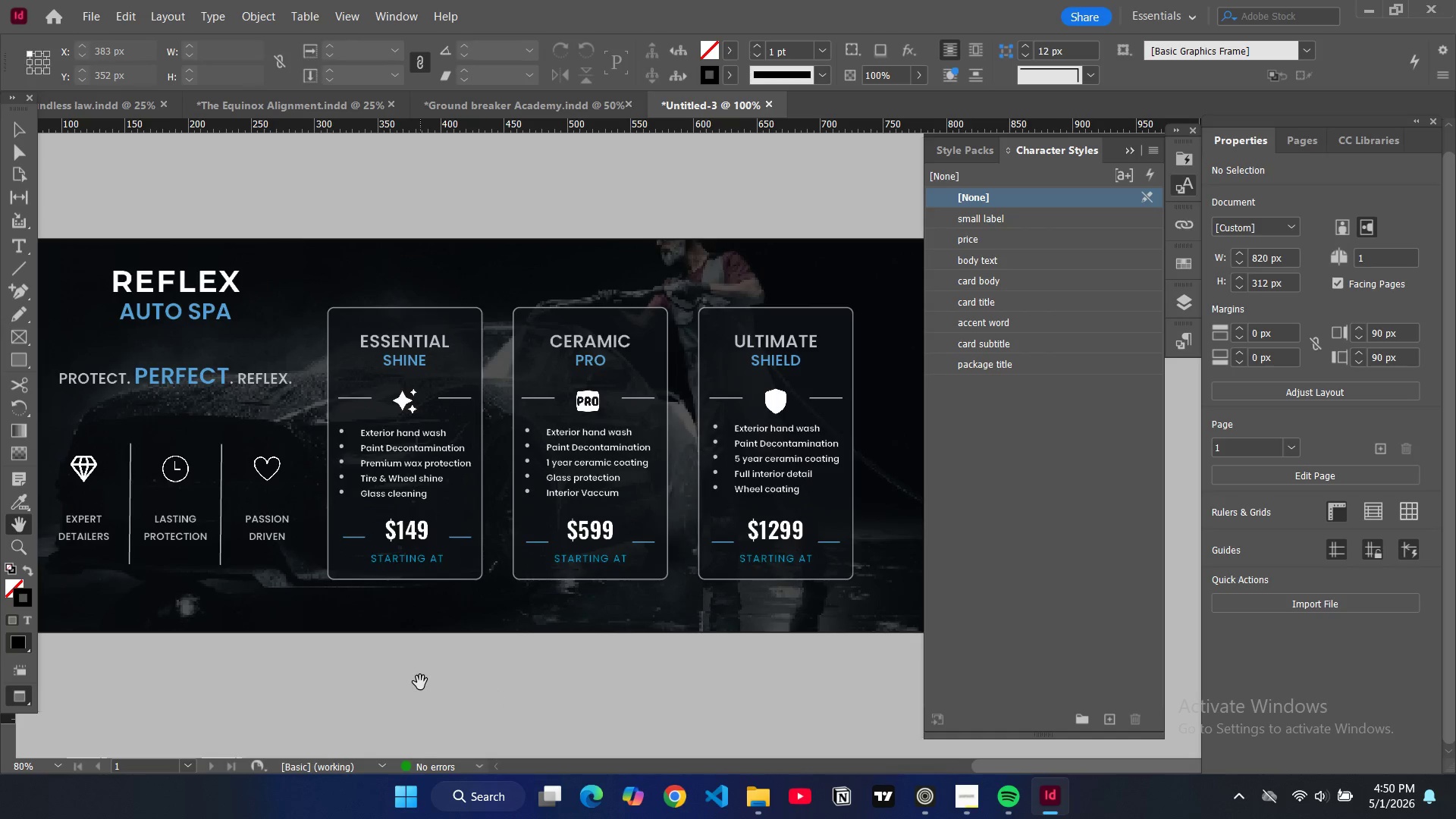 
left_click_drag(start_coordinate=[422, 682], to_coordinate=[563, 674])
 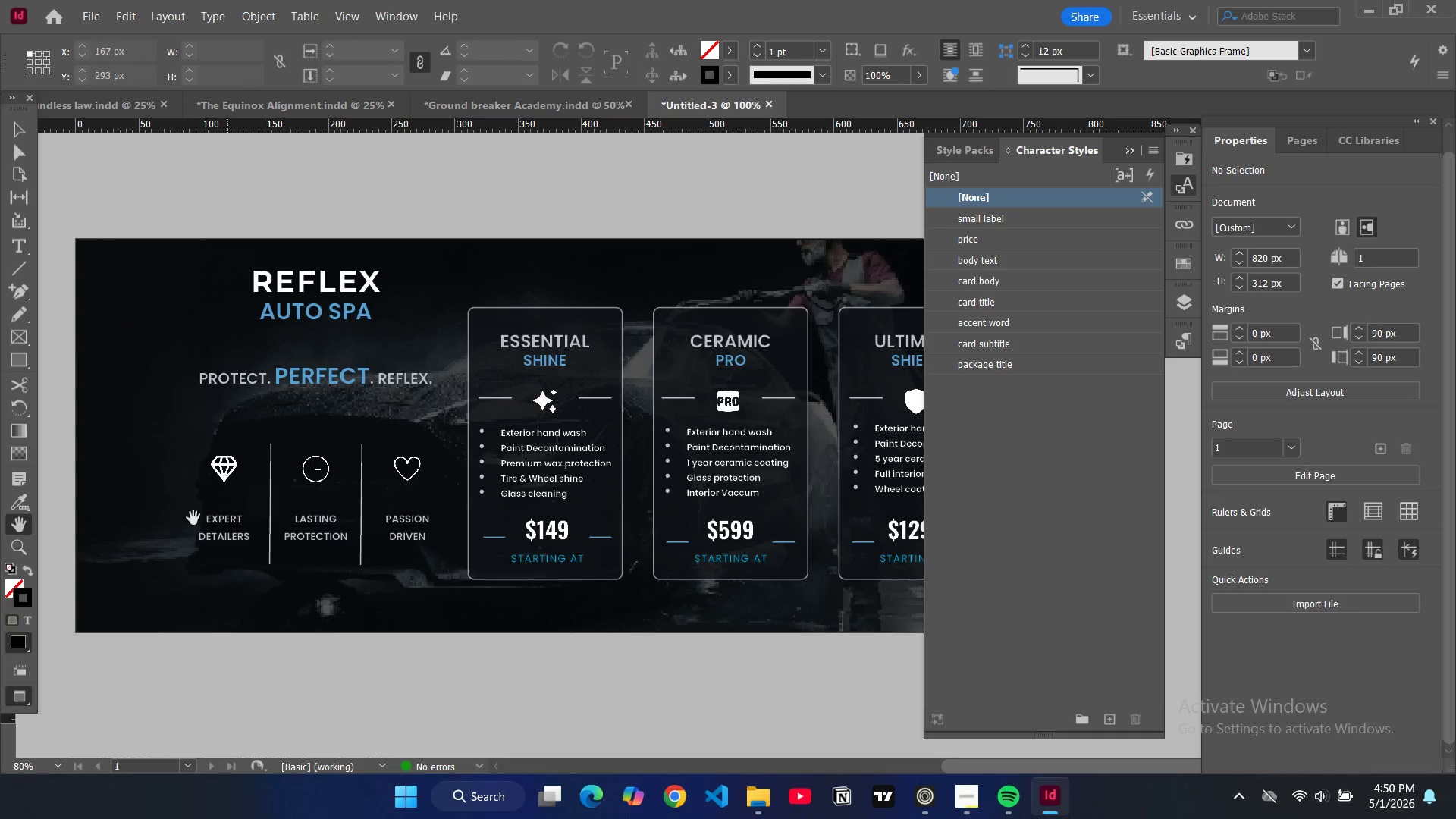 
left_click_drag(start_coordinate=[550, 682], to_coordinate=[216, 622])
 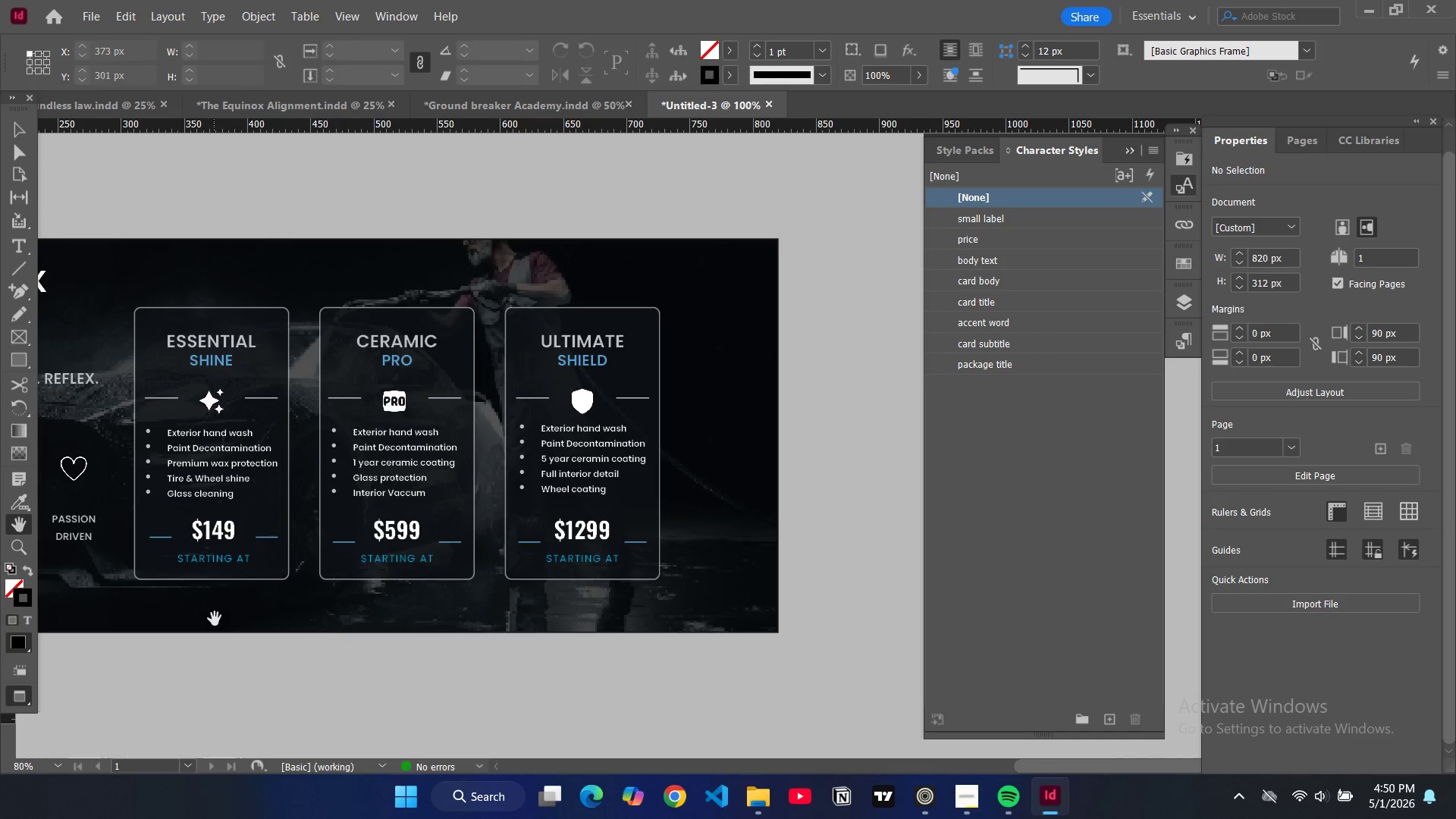 
wait(5.92)
 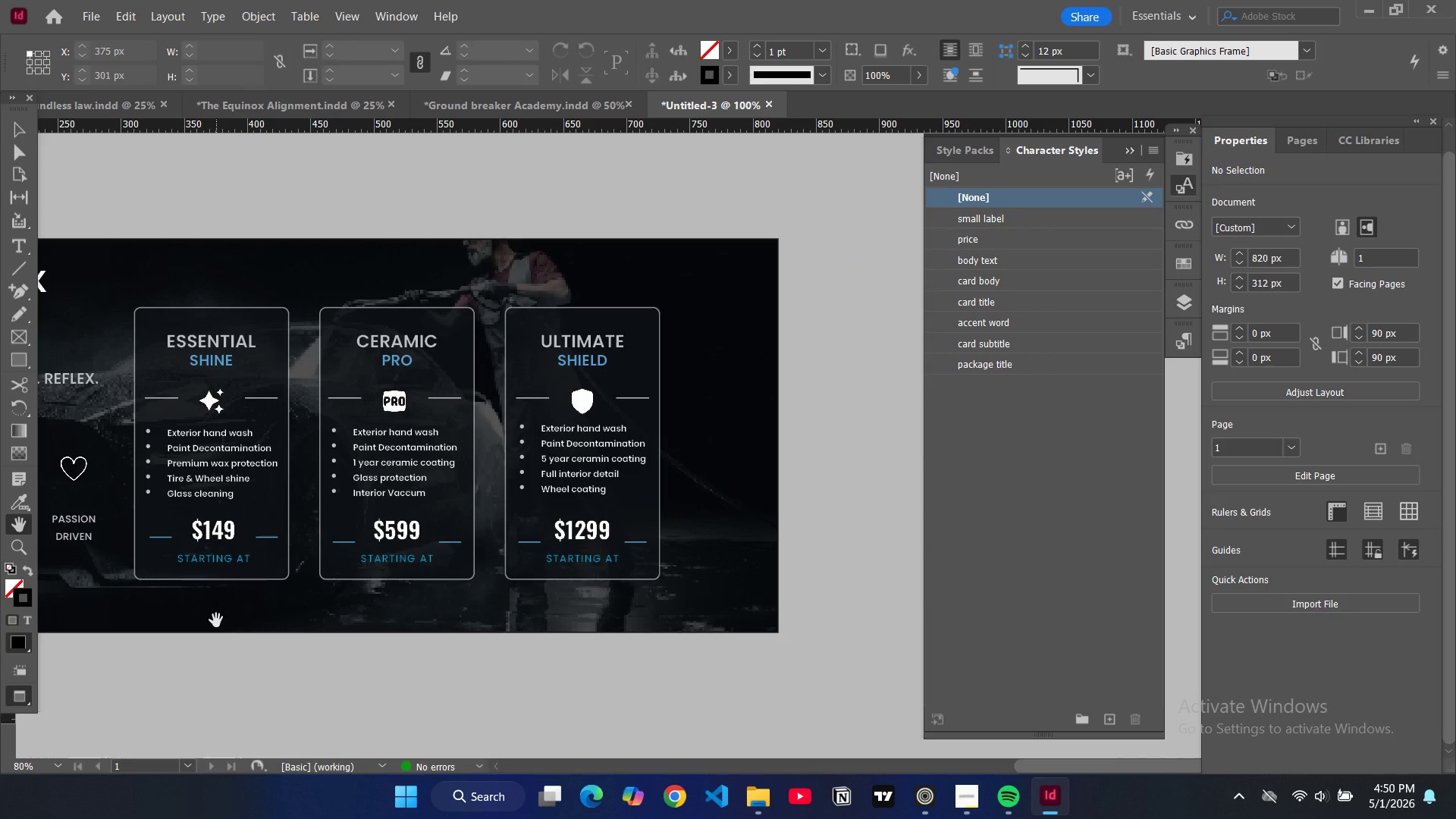 
left_click_drag(start_coordinate=[331, 688], to_coordinate=[648, 639])
 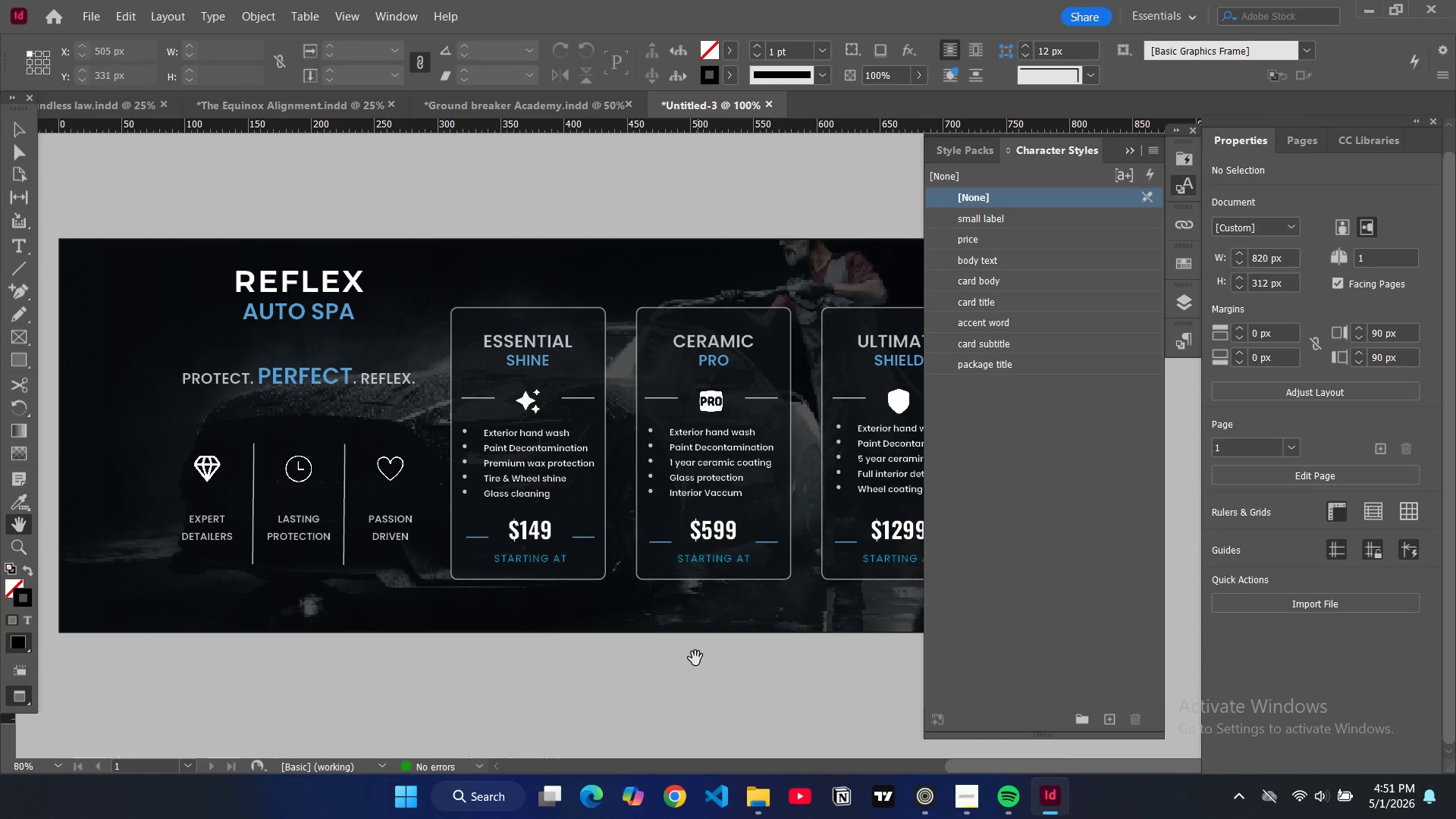 
left_click_drag(start_coordinate=[694, 659], to_coordinate=[519, 653])
 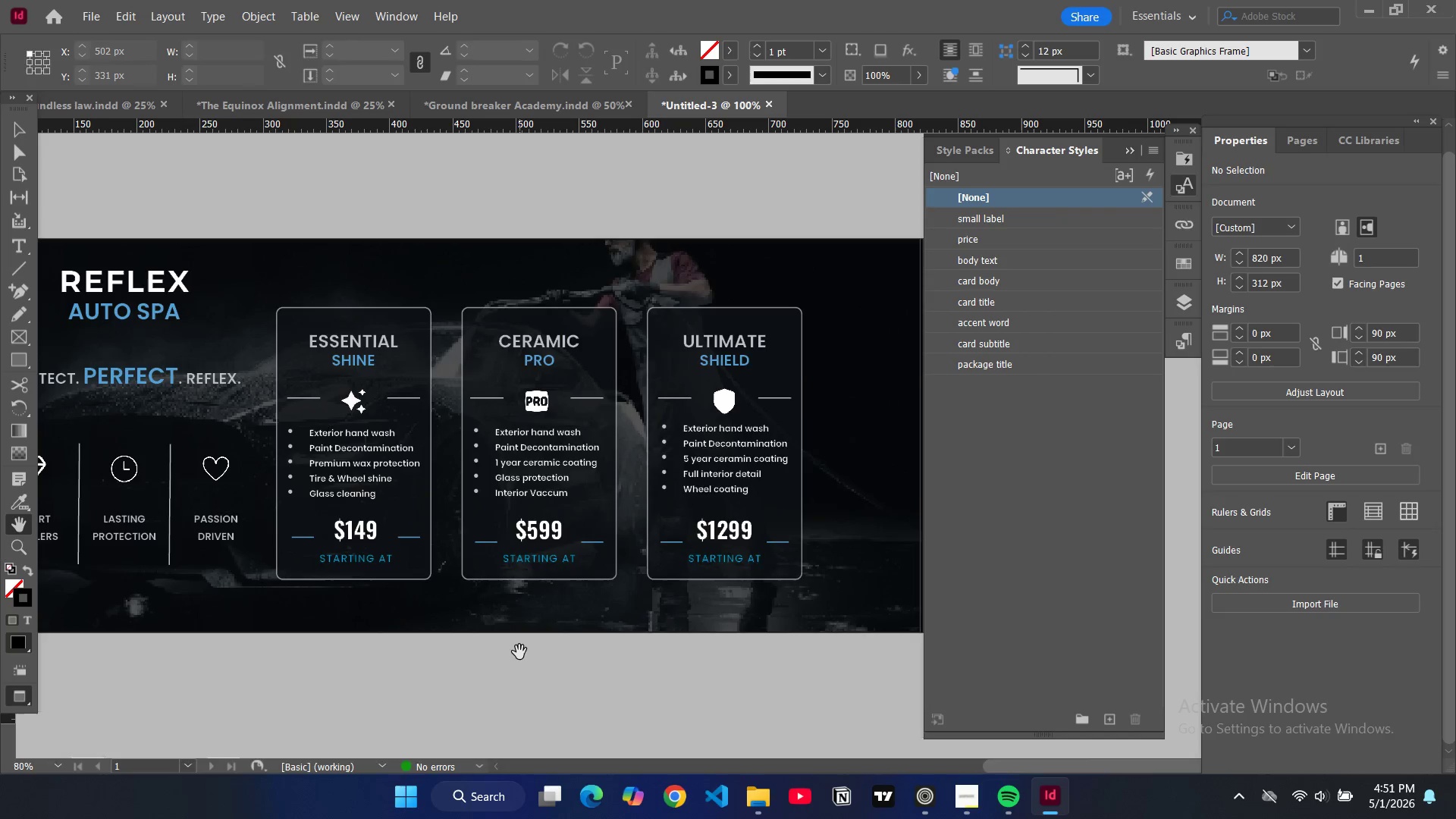 
key(W)
 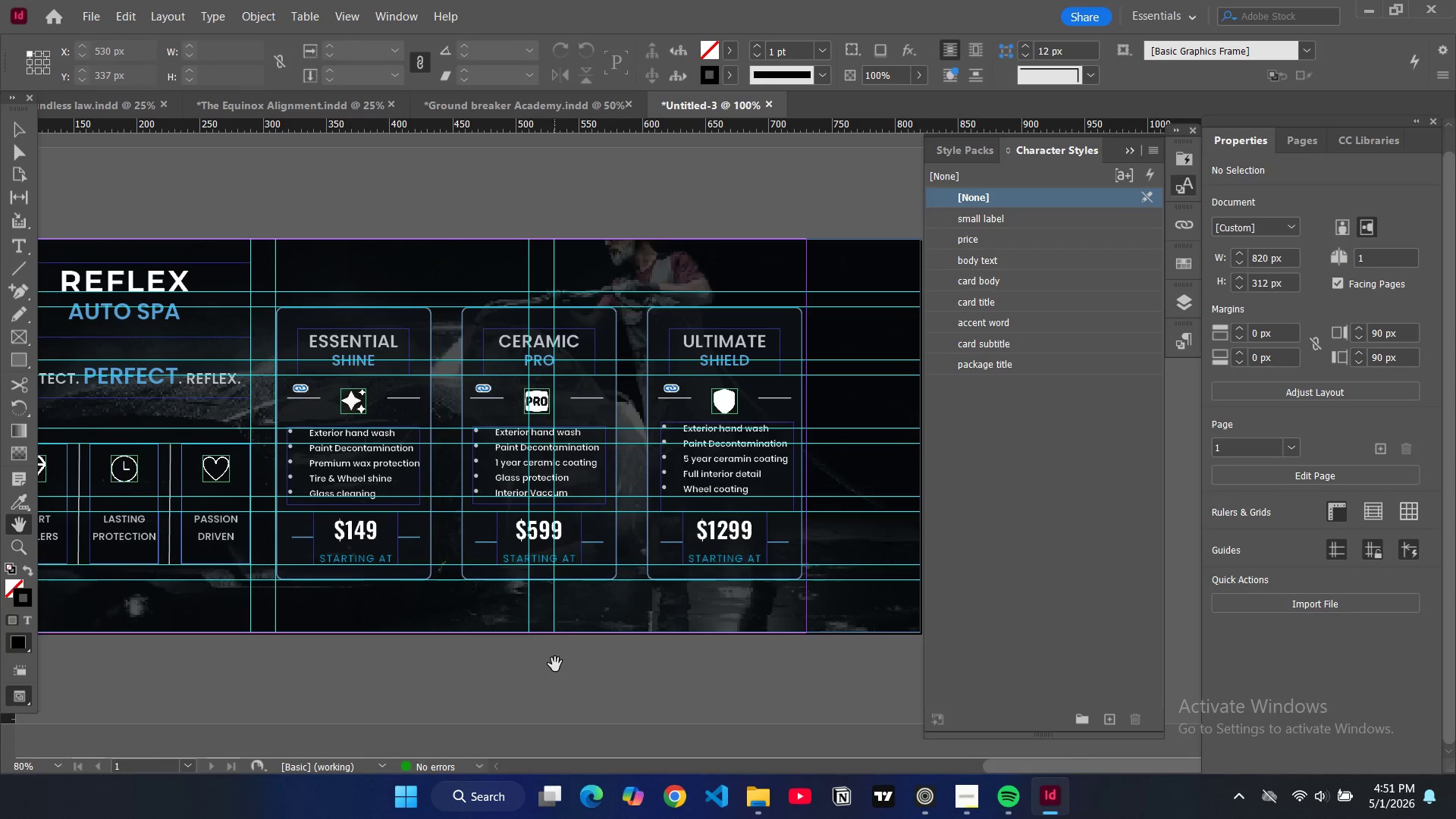 
left_click_drag(start_coordinate=[555, 666], to_coordinate=[708, 665])
 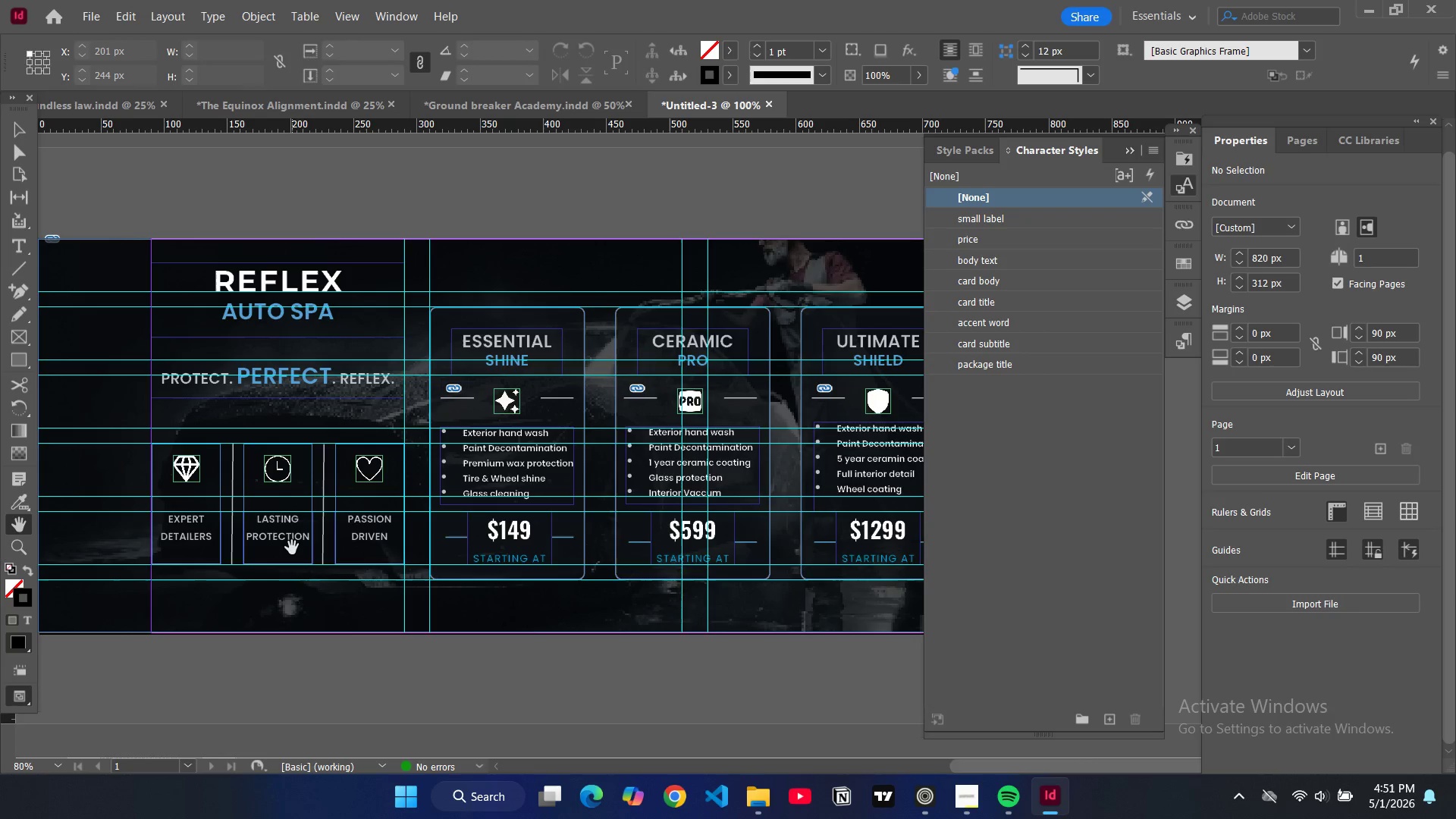 
left_click([292, 548])
 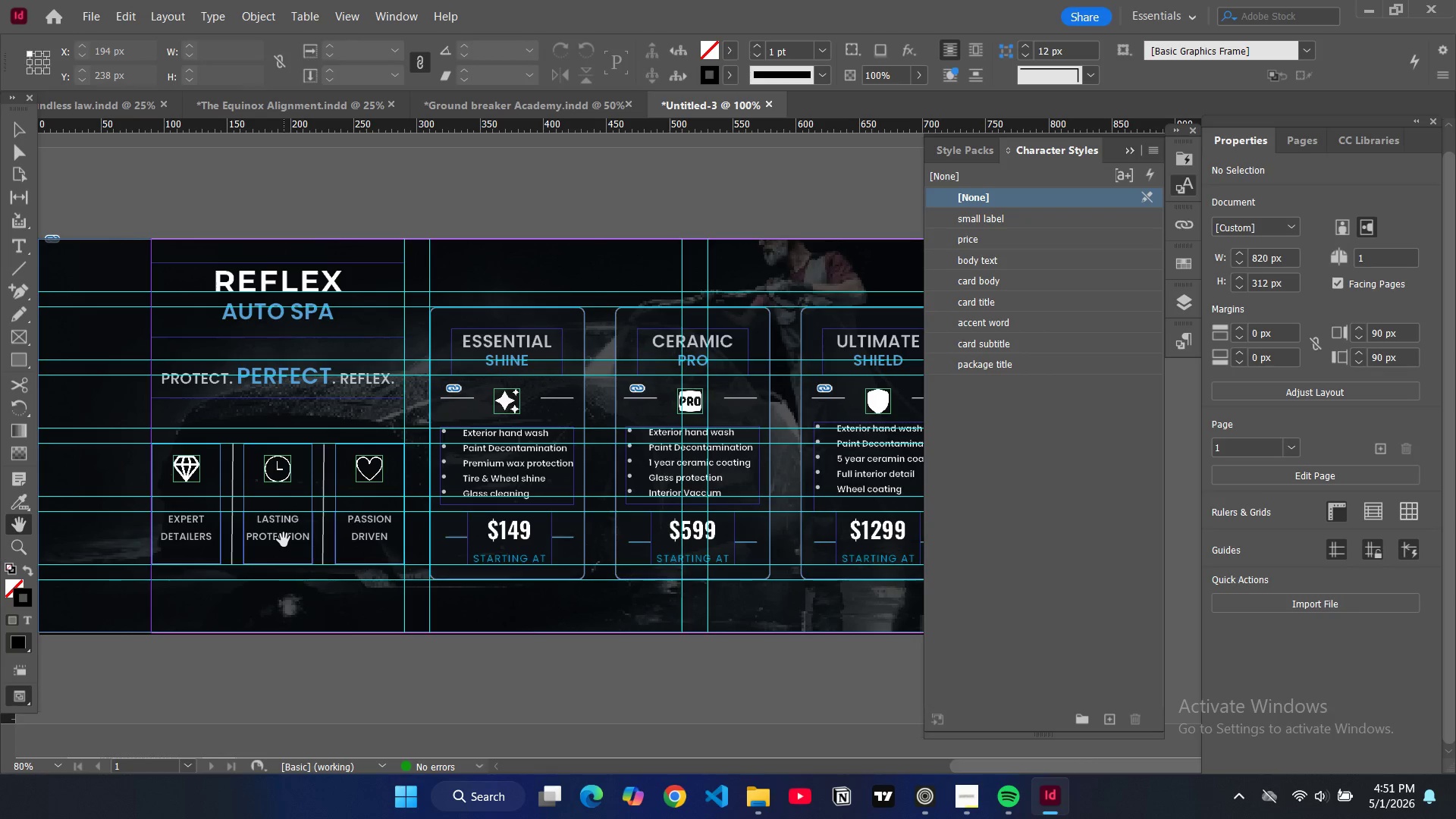 
key(H)
 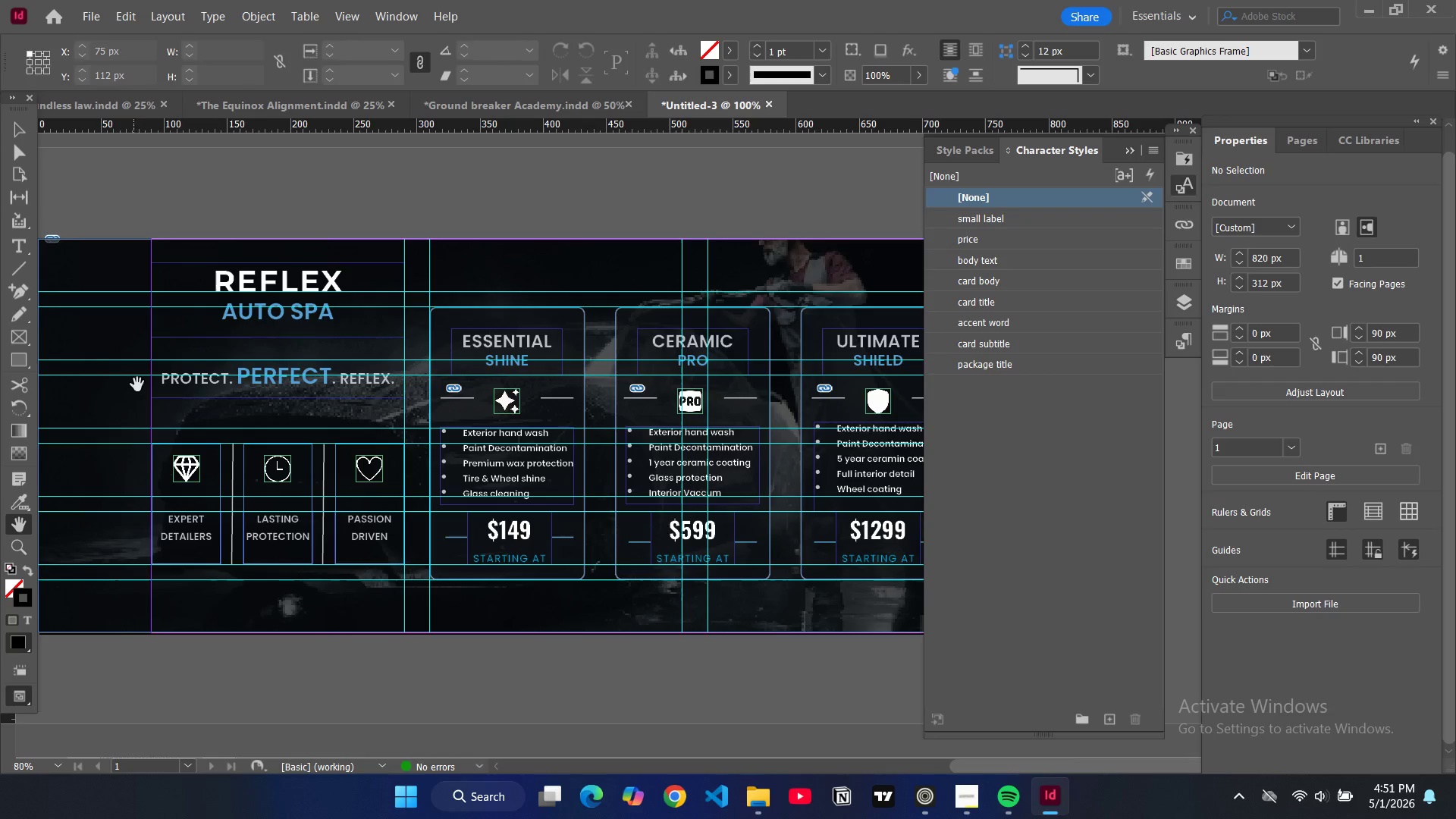 
key(V)
 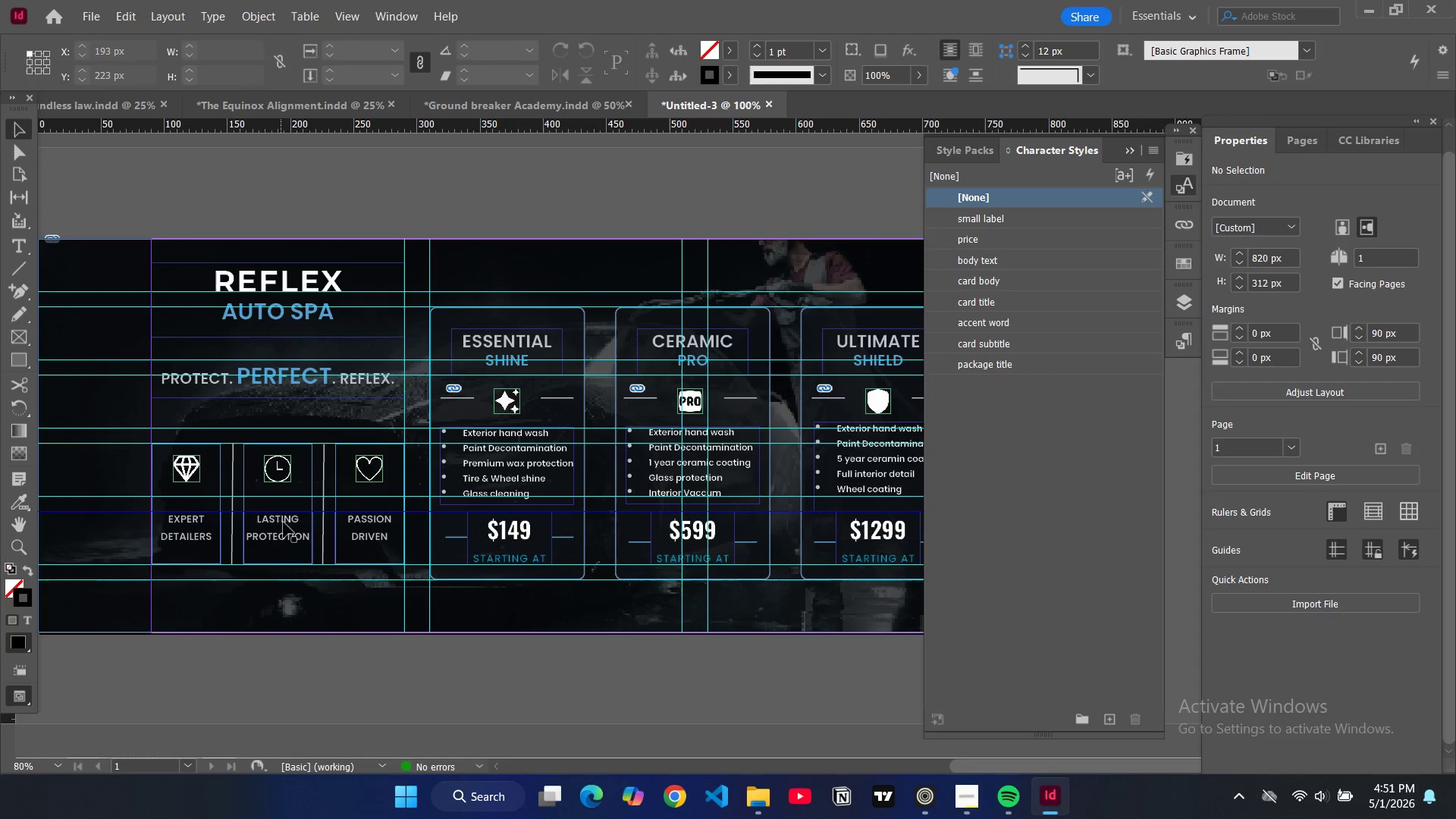 
left_click([284, 522])
 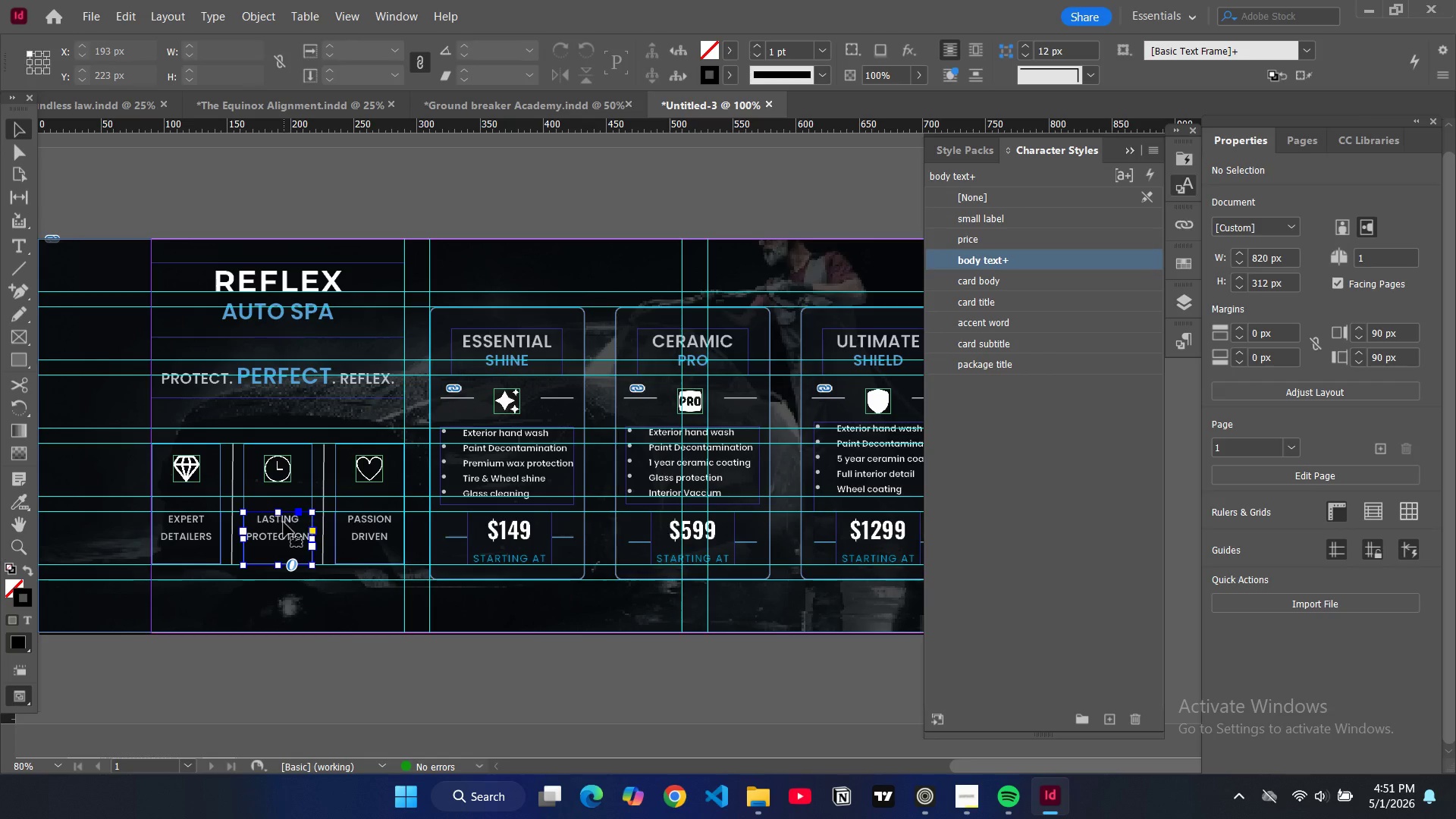 
key(Control+C)
 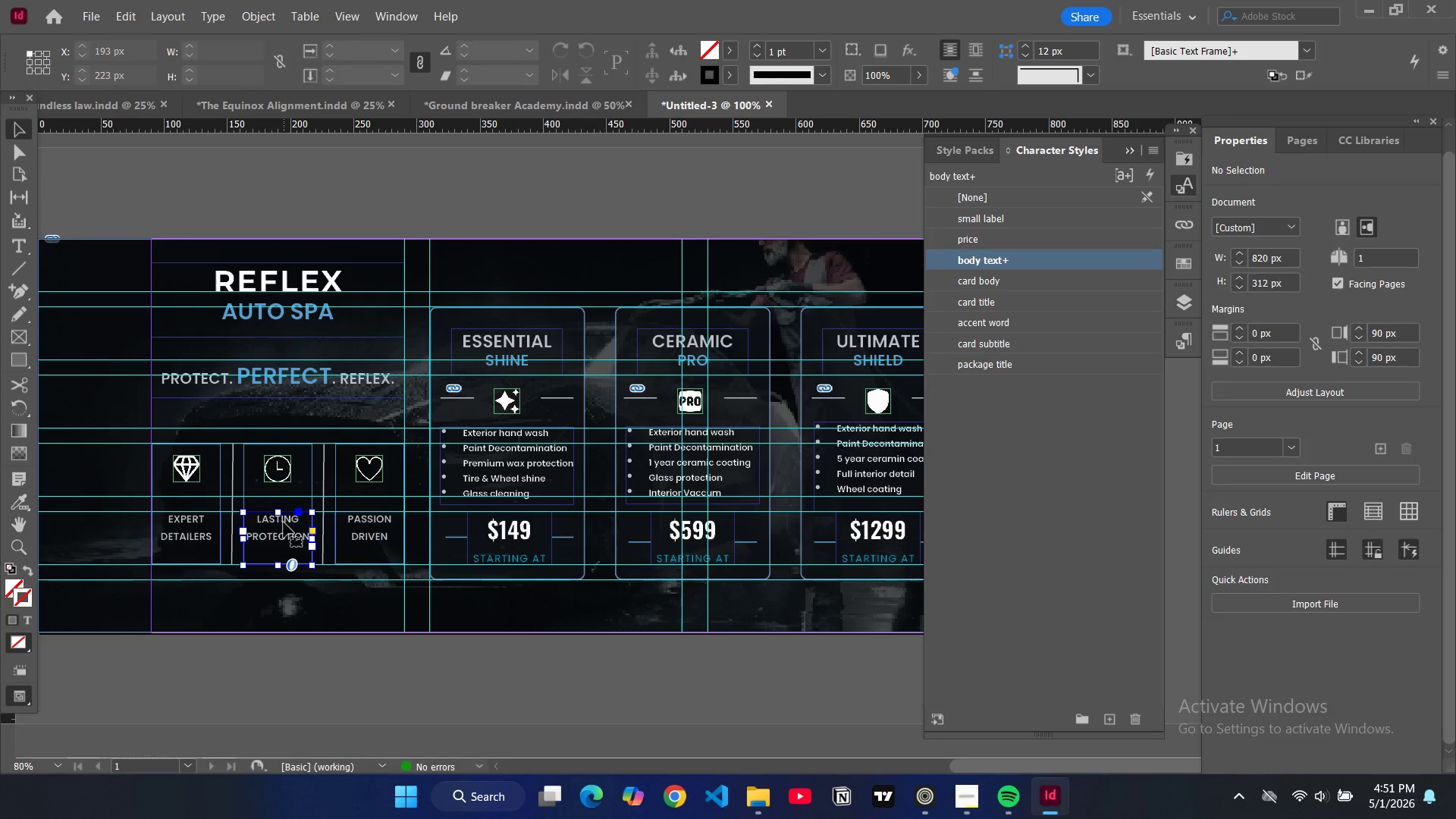 
key(Control+V)
 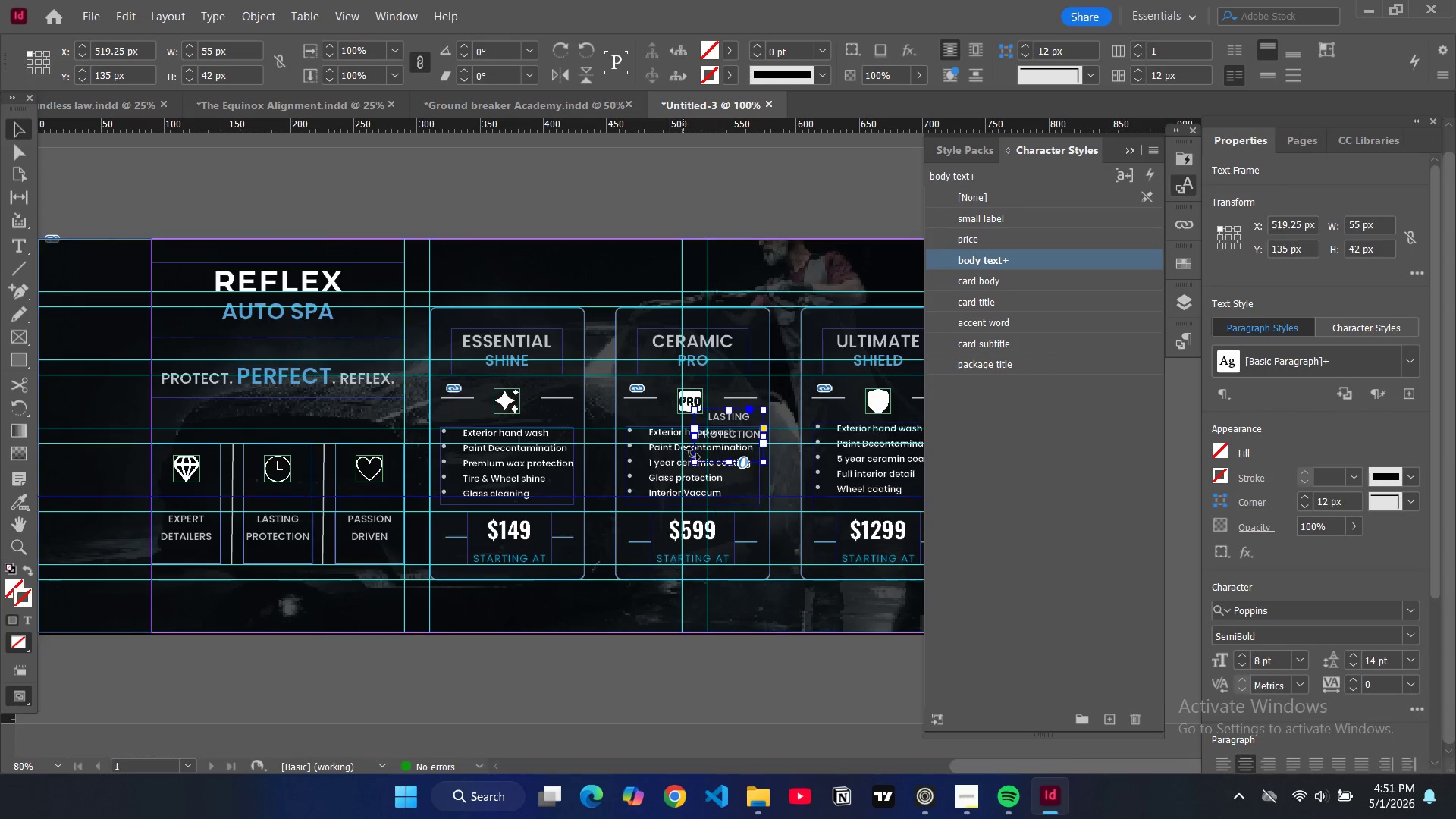 
left_click_drag(start_coordinate=[725, 439], to_coordinate=[184, 612])
 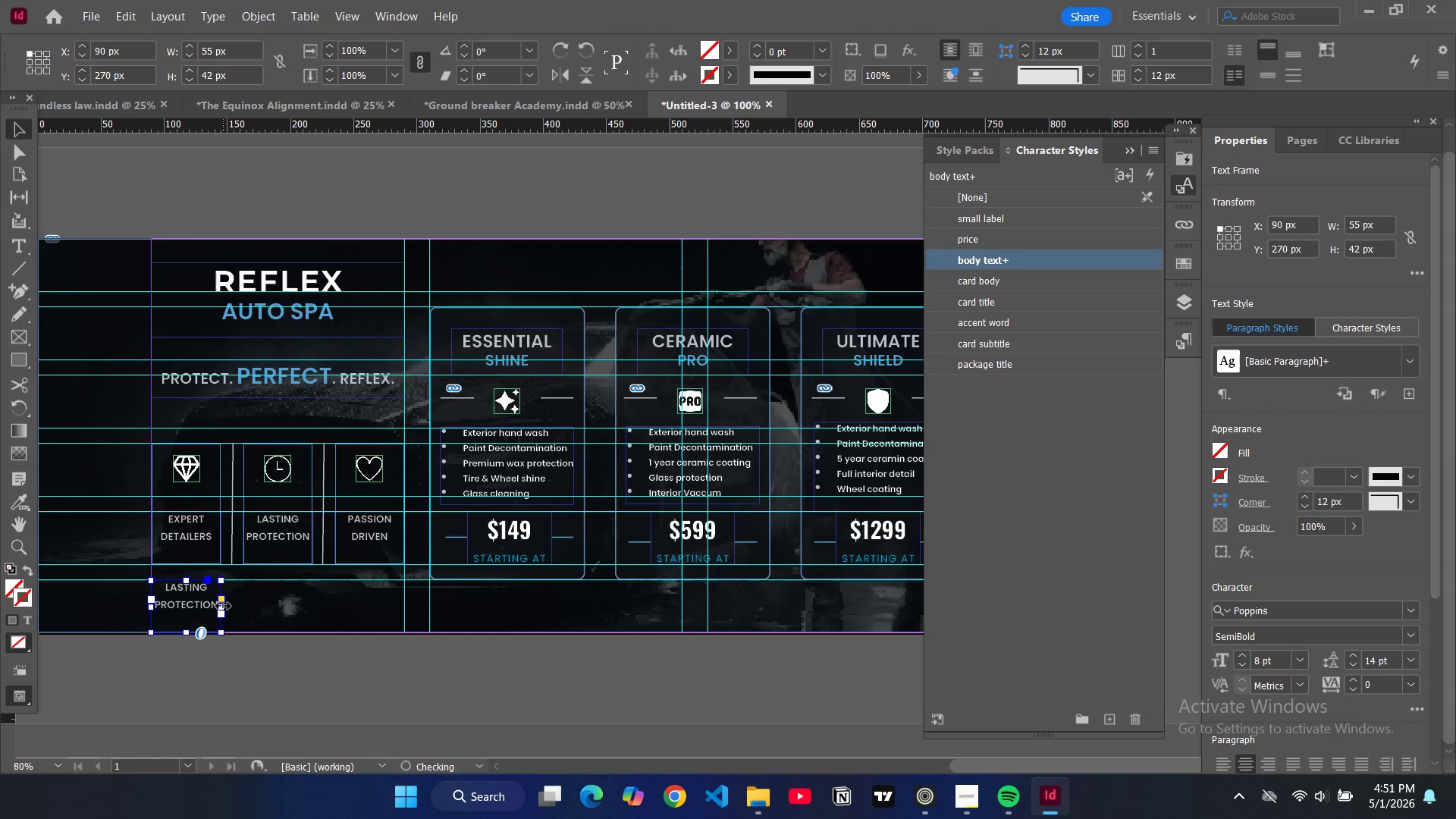 
left_click_drag(start_coordinate=[223, 606], to_coordinate=[683, 605])
 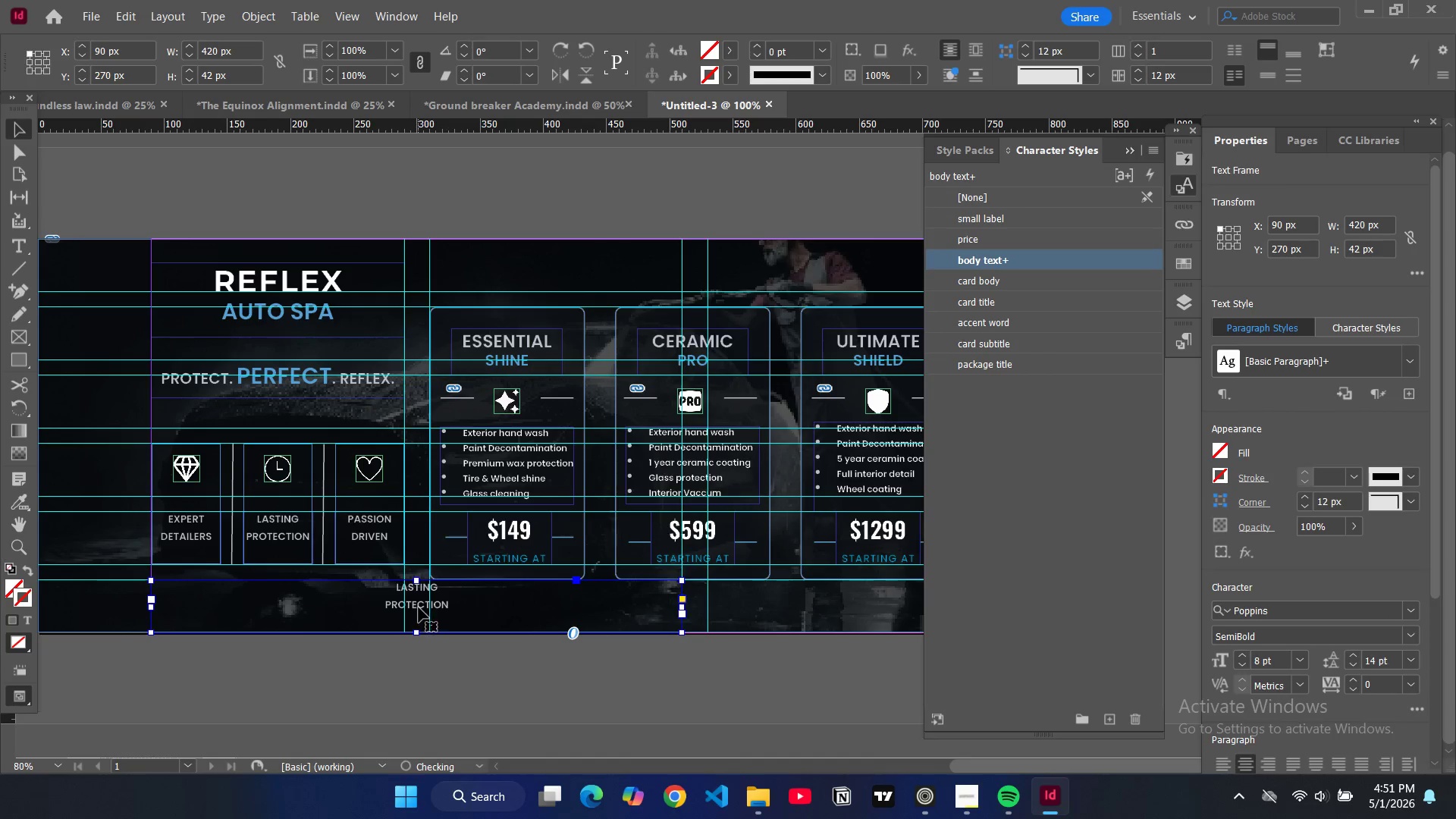 
double_click([419, 607])
 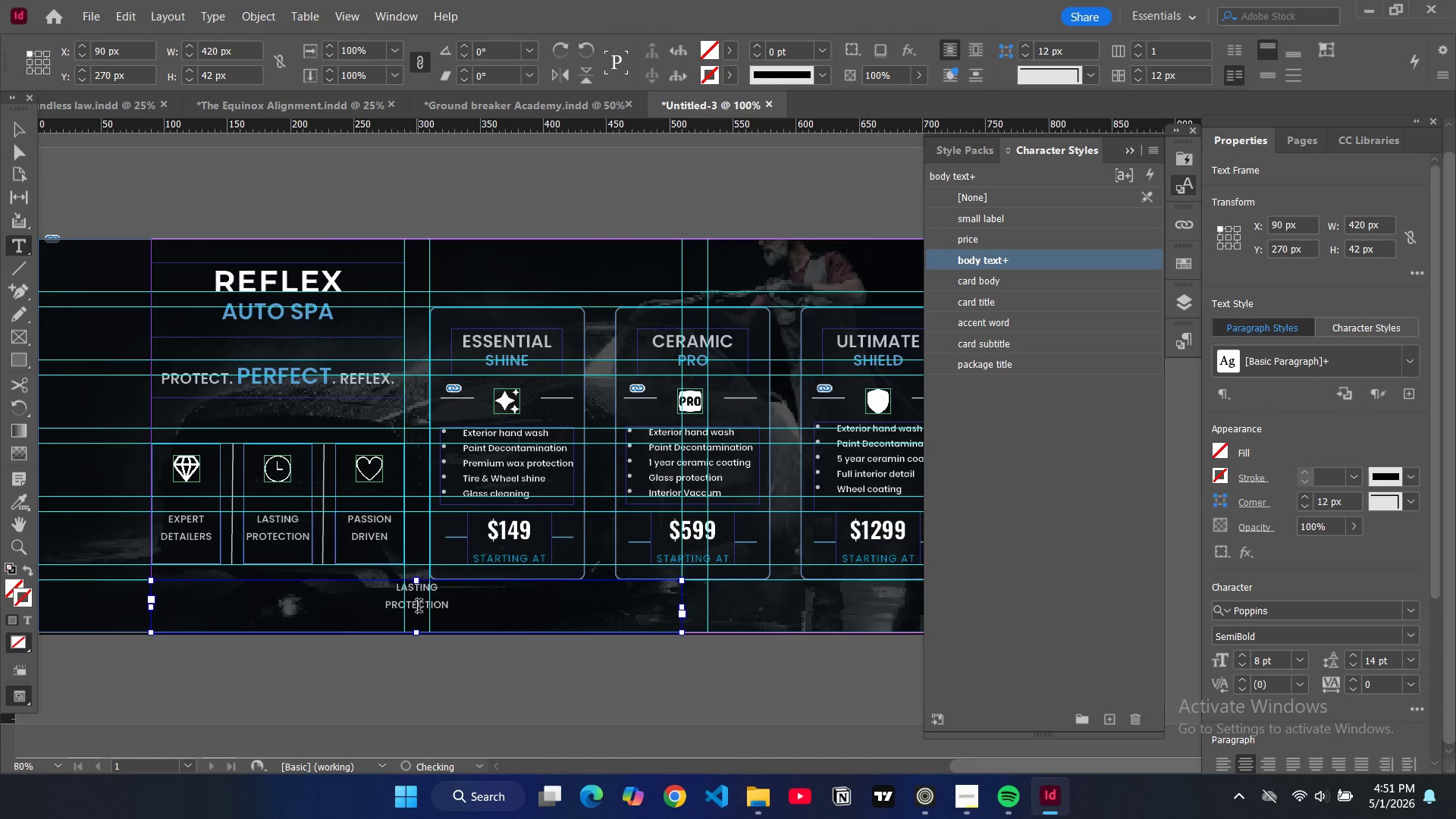 
key(Control+A)
 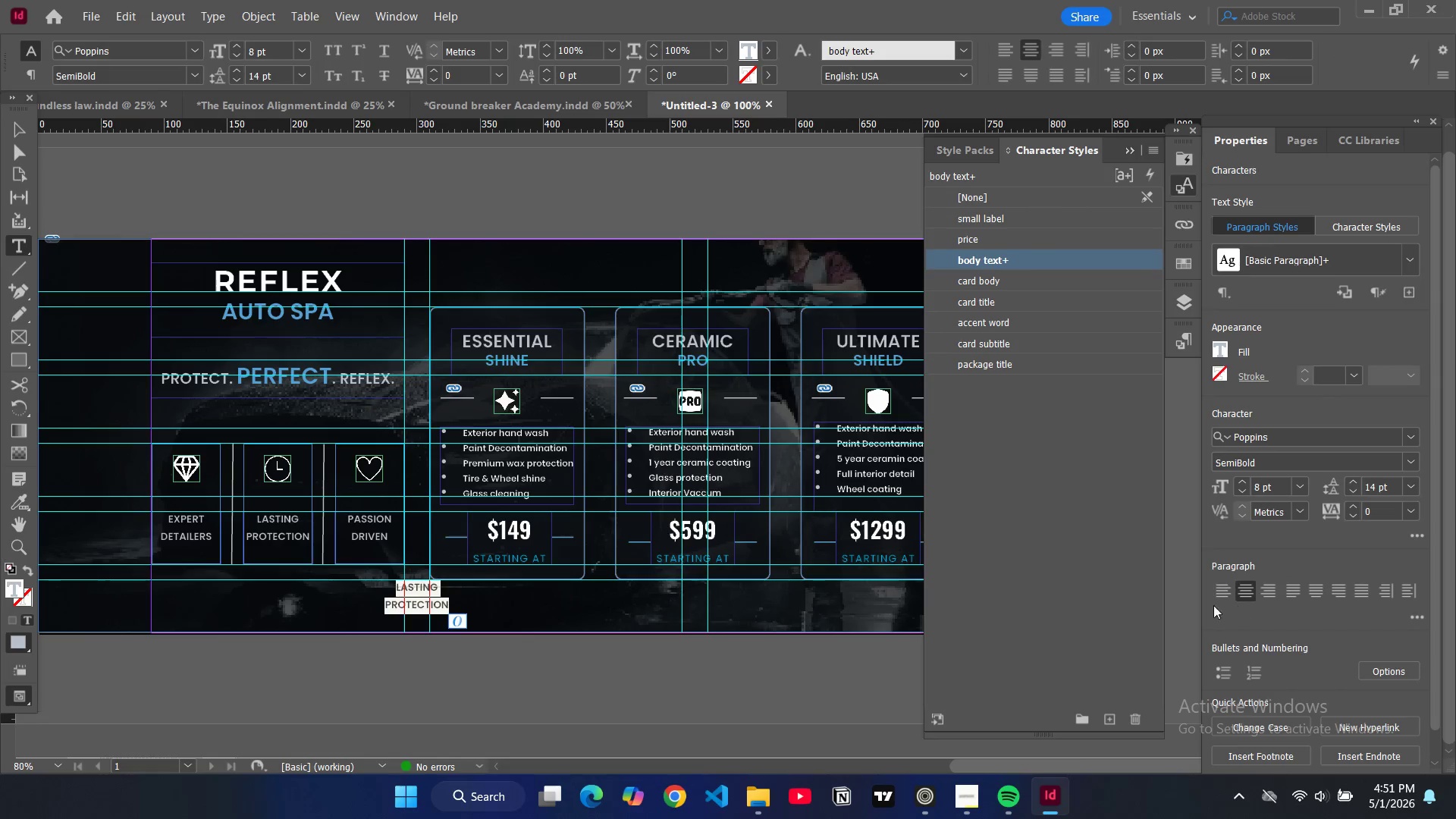 
left_click([1220, 594])
 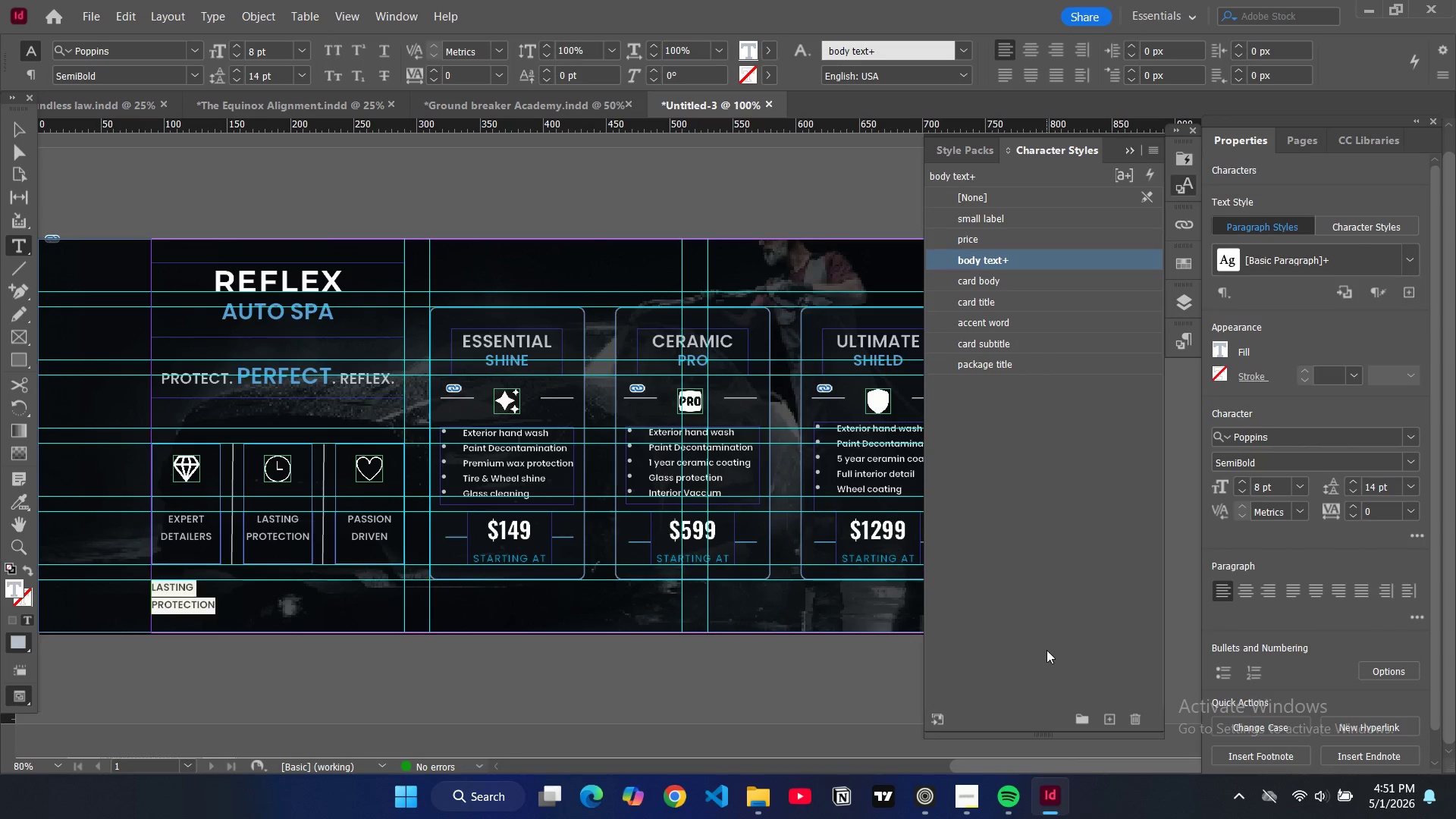 
type(LONG LASTING PROTECTION )
 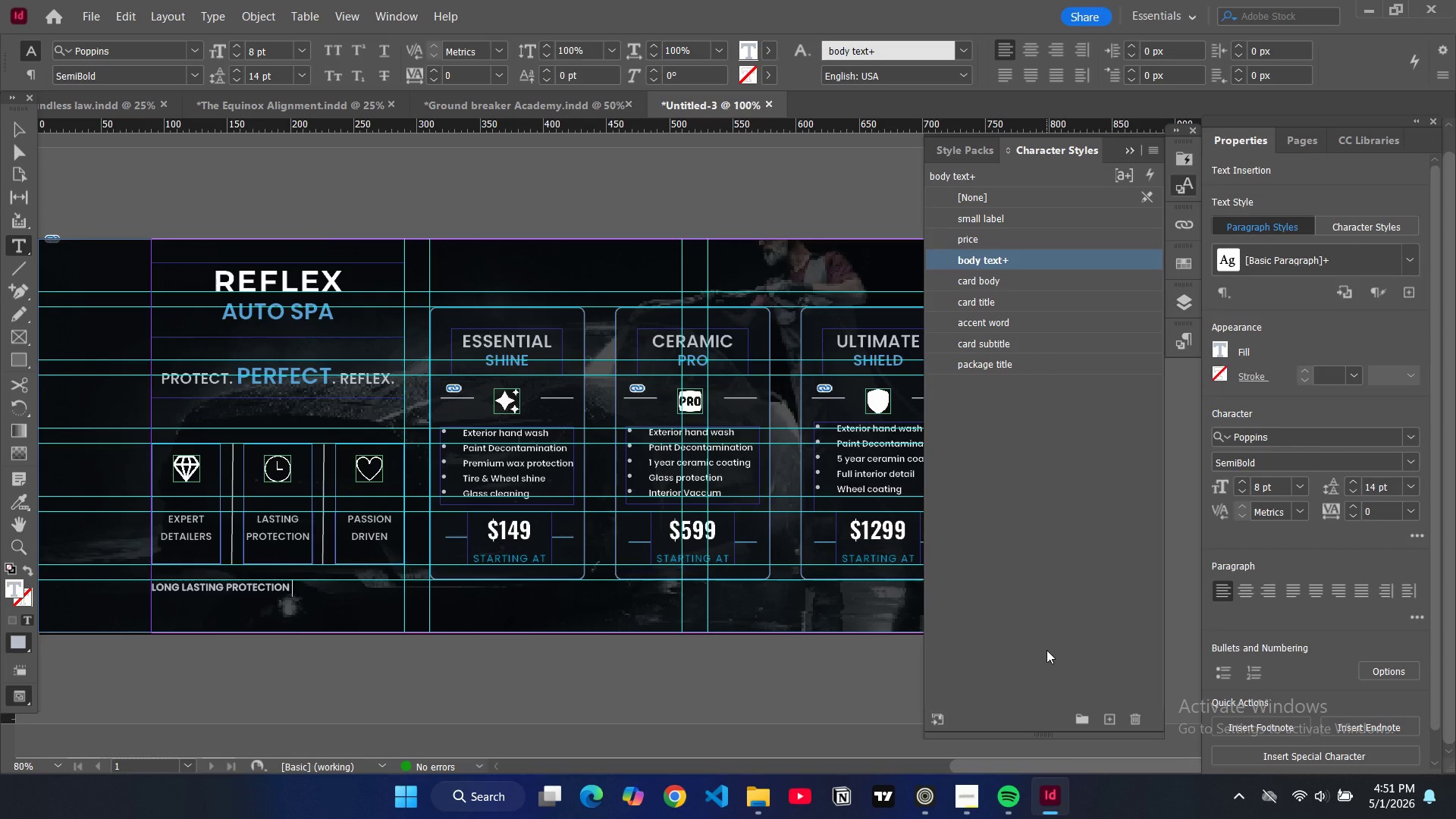 
key(Enter)
 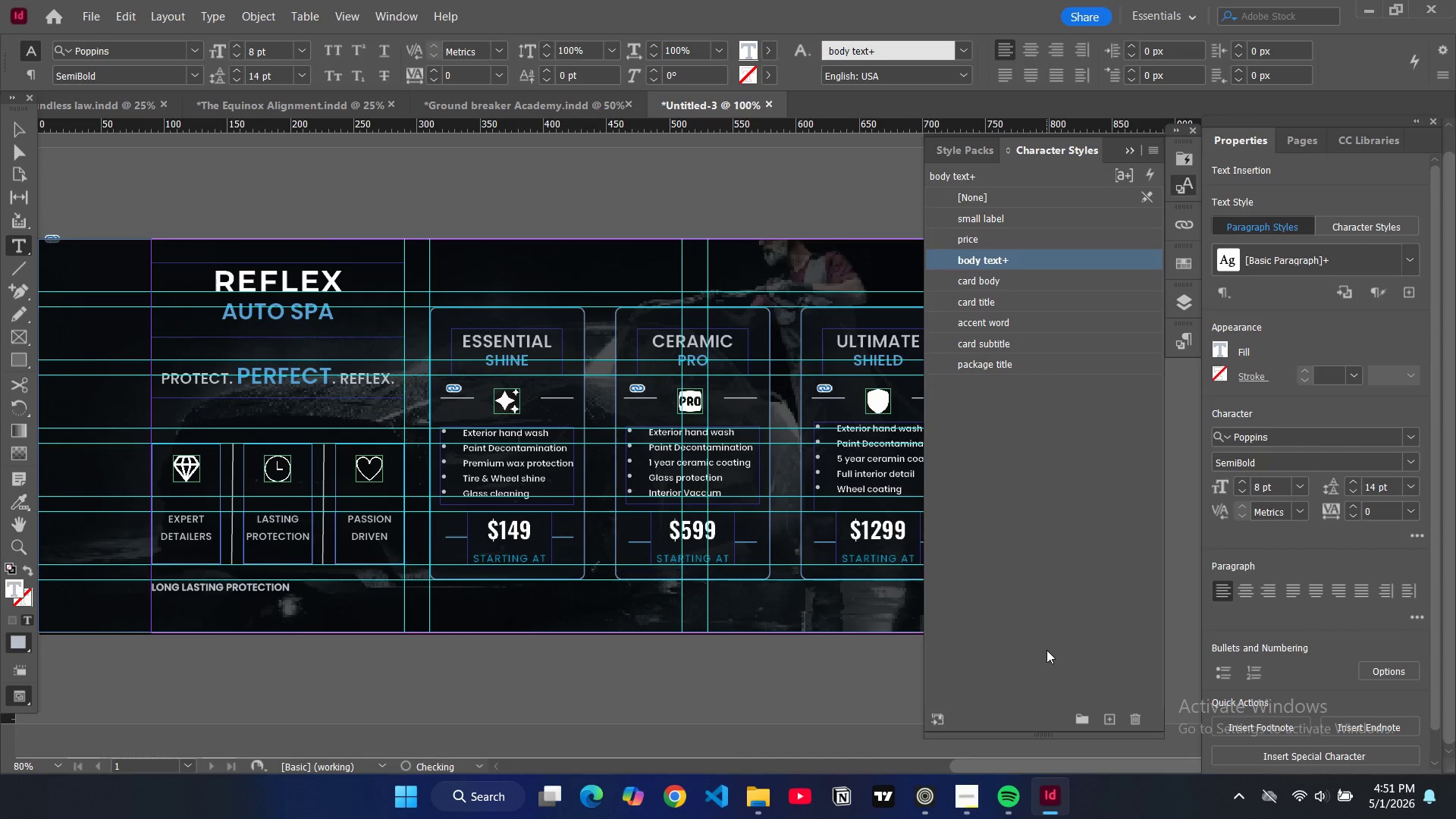 
type(EXCEPTIONAL RESULTS)
 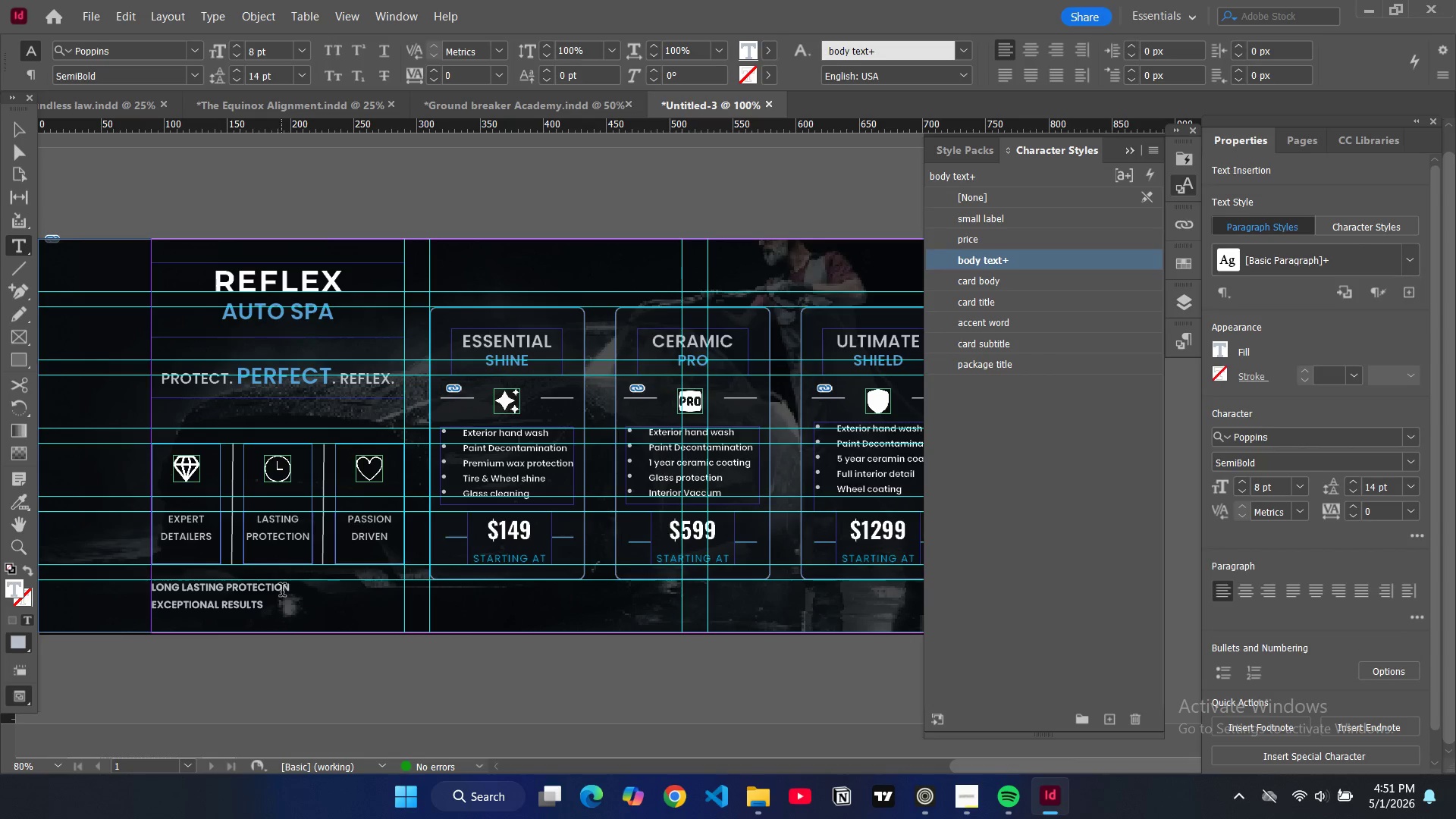 
left_click_drag(start_coordinate=[283, 605], to_coordinate=[124, 607])
 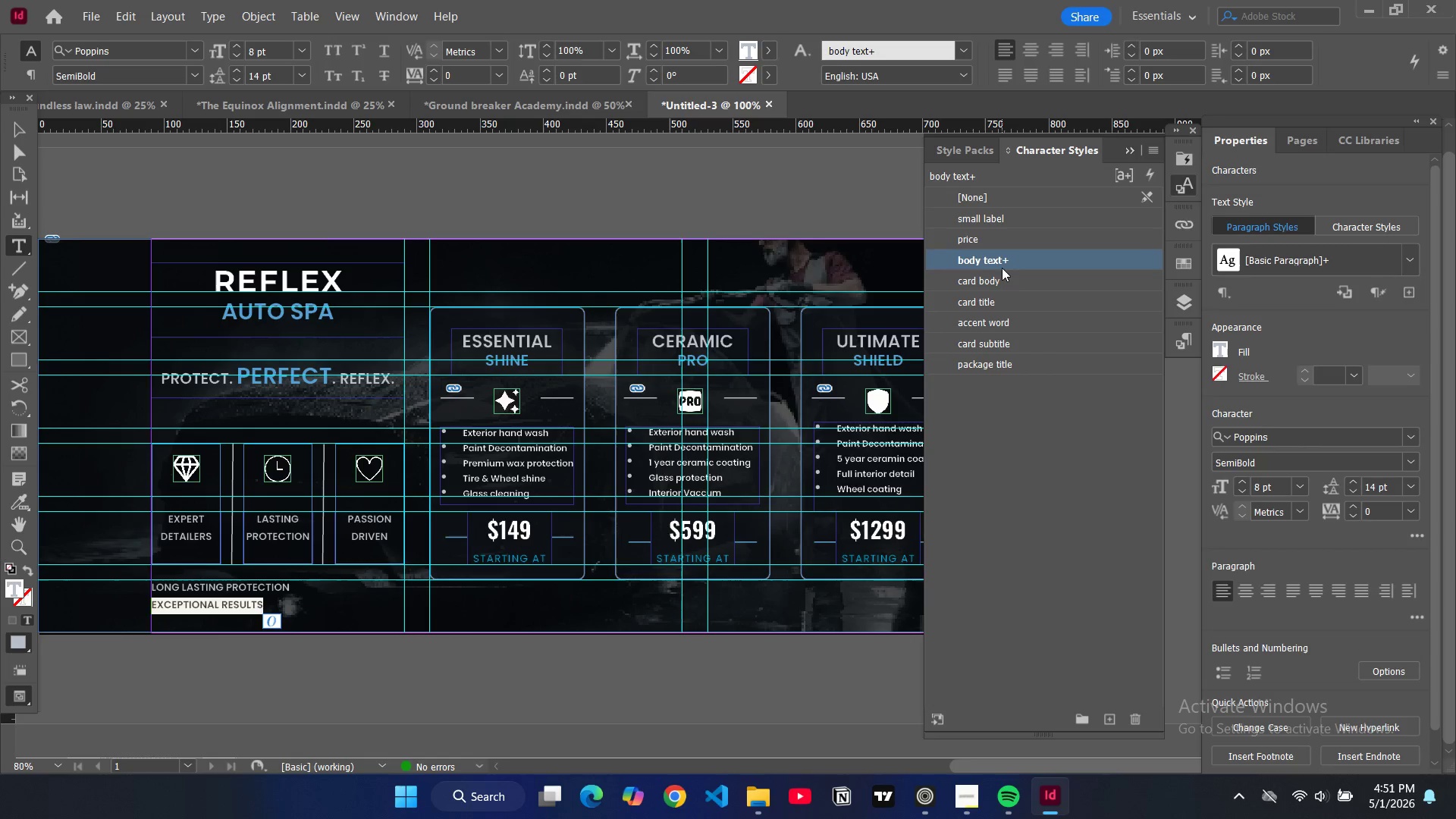 
wait(10.61)
 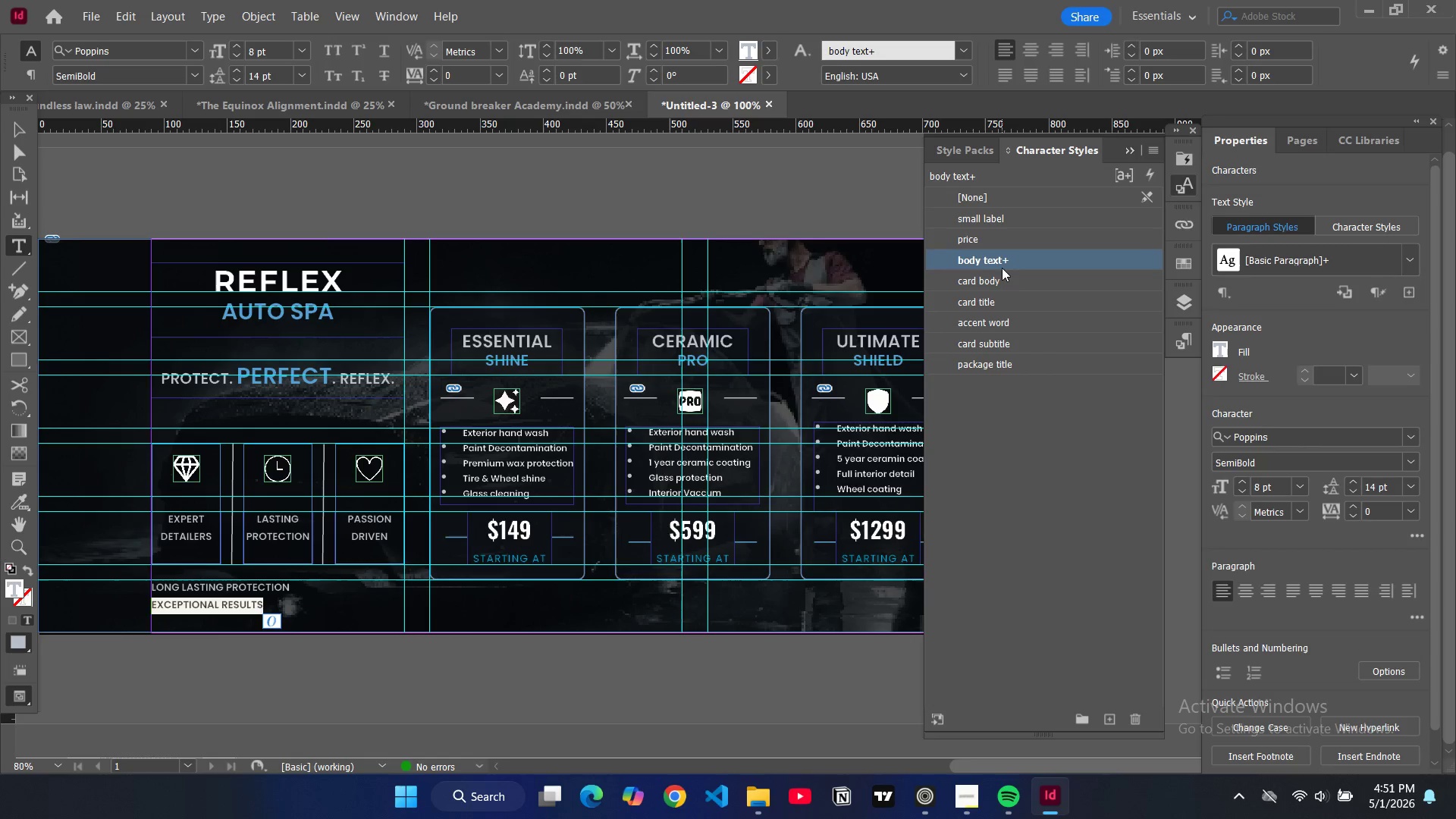 
left_click([993, 341])
 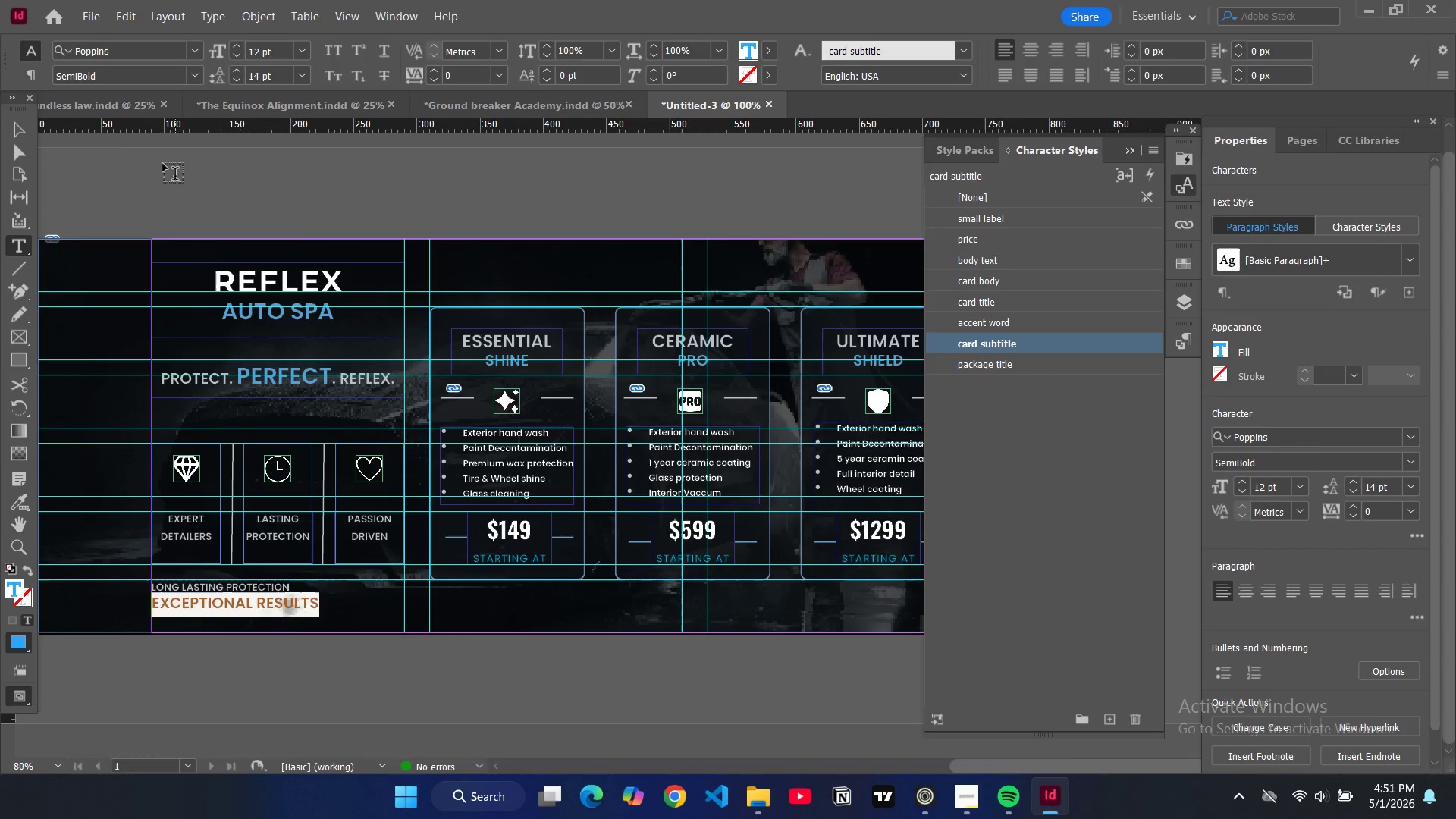 
left_click([33, 136])
 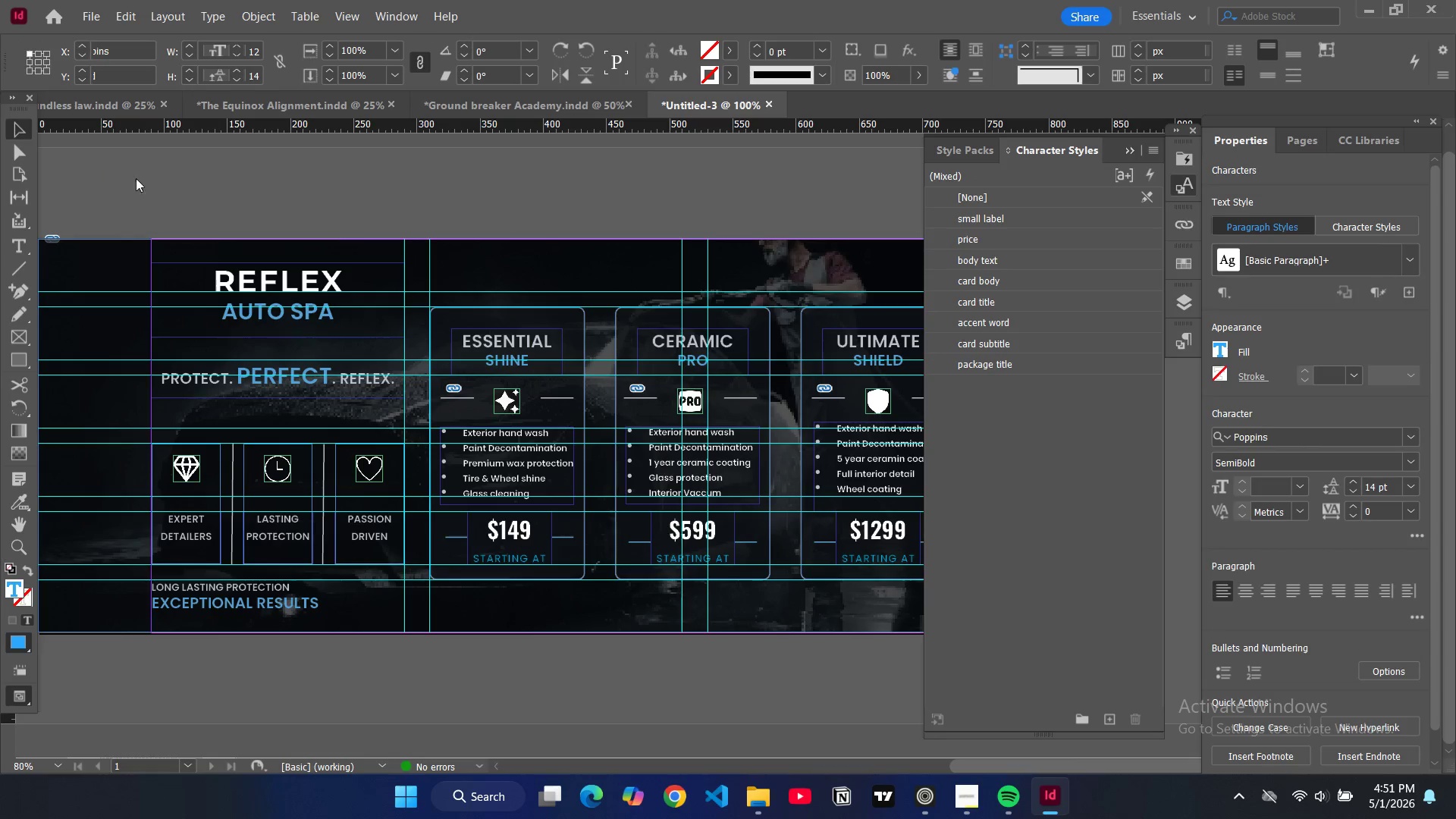 
left_click([136, 171])
 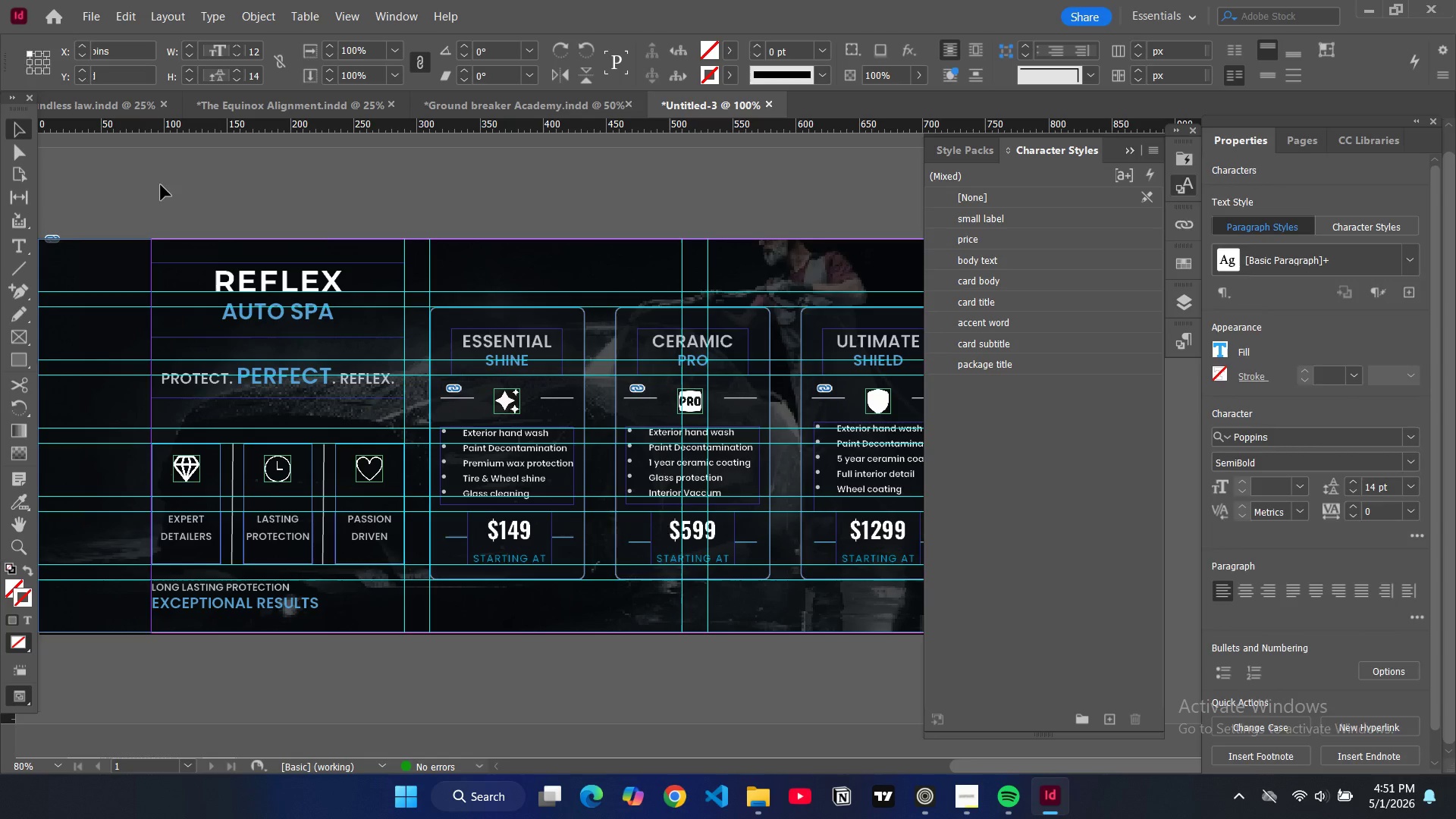 
key(W)
 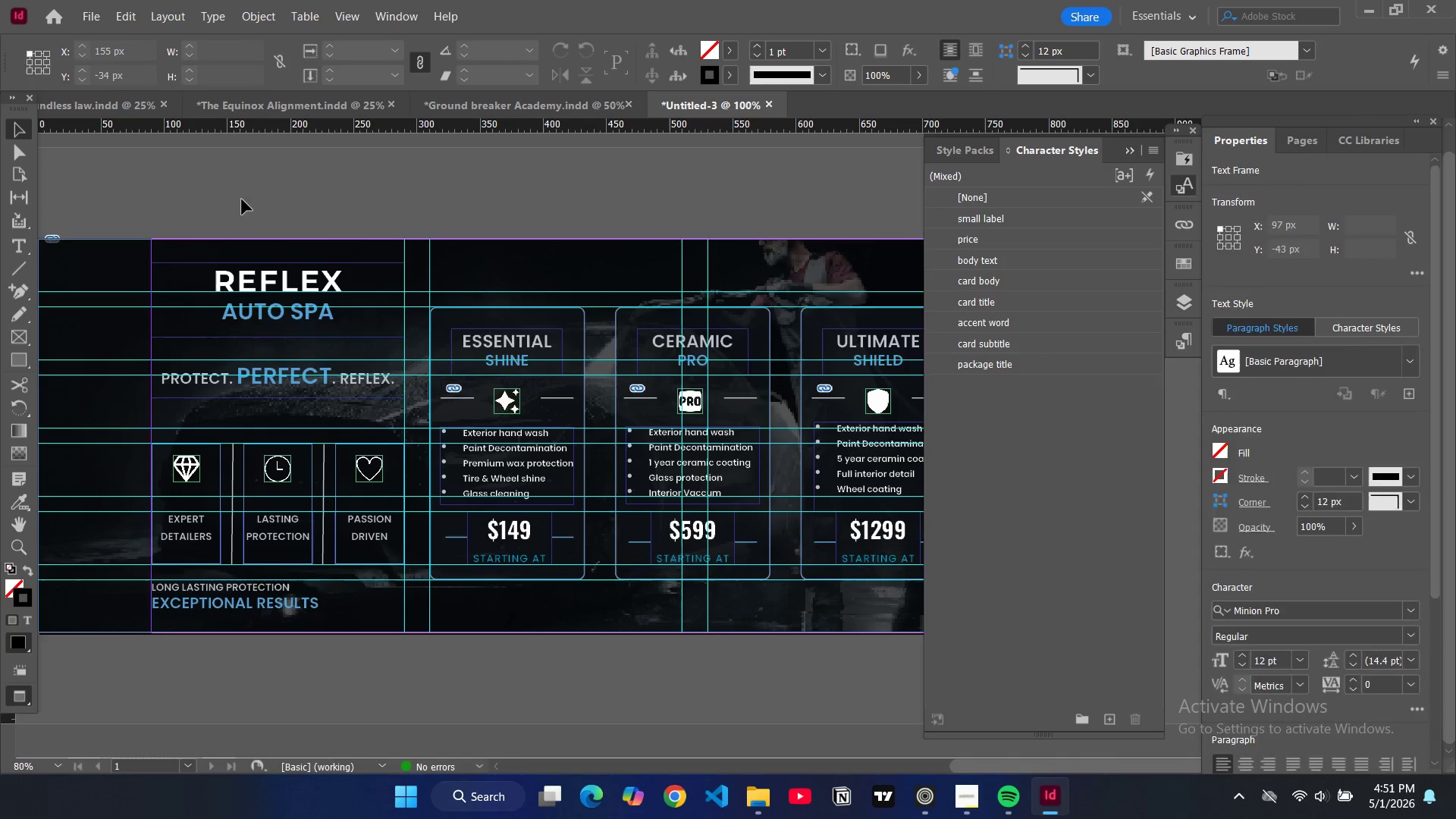 
left_click([252, 205])
 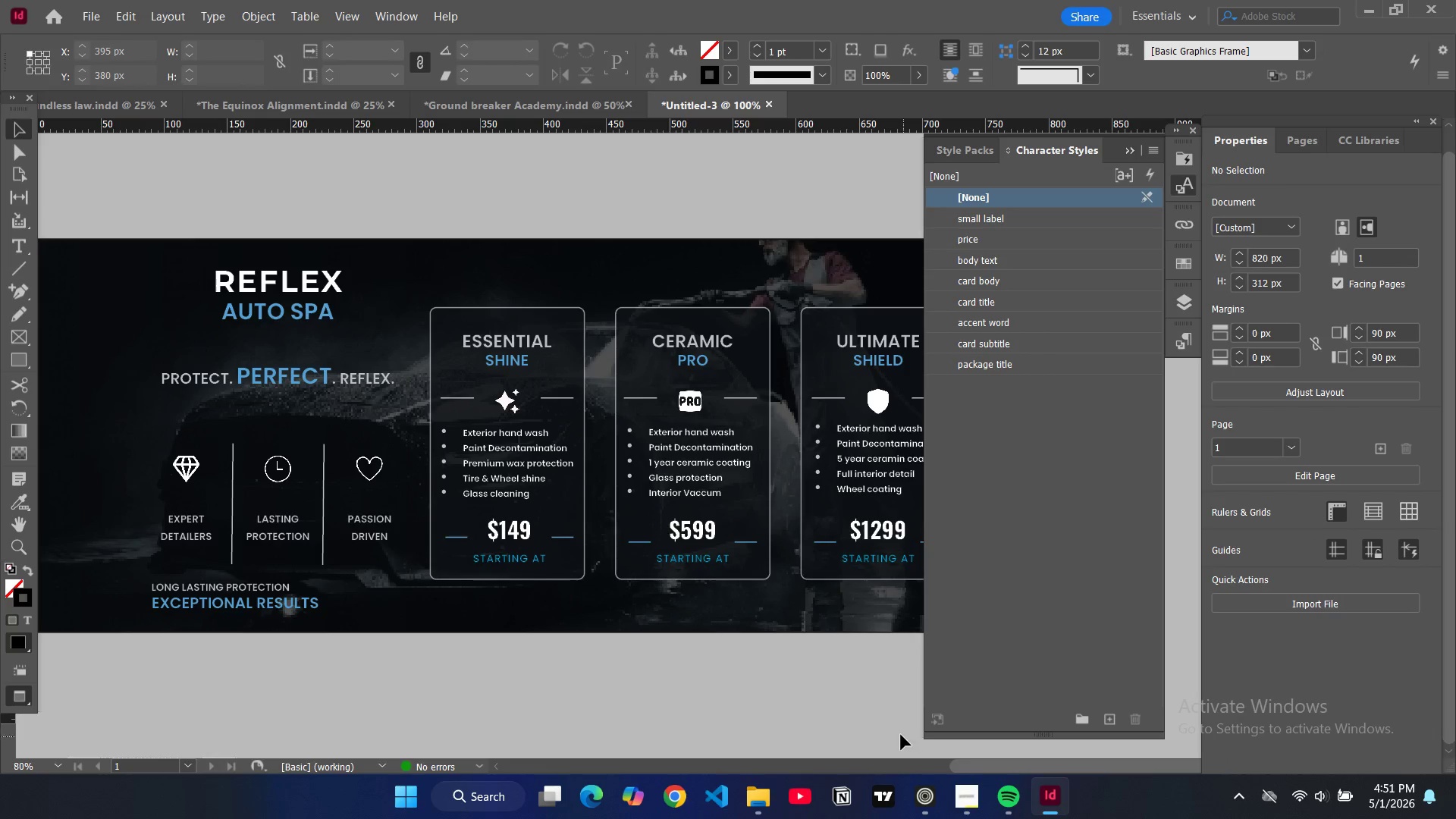 